 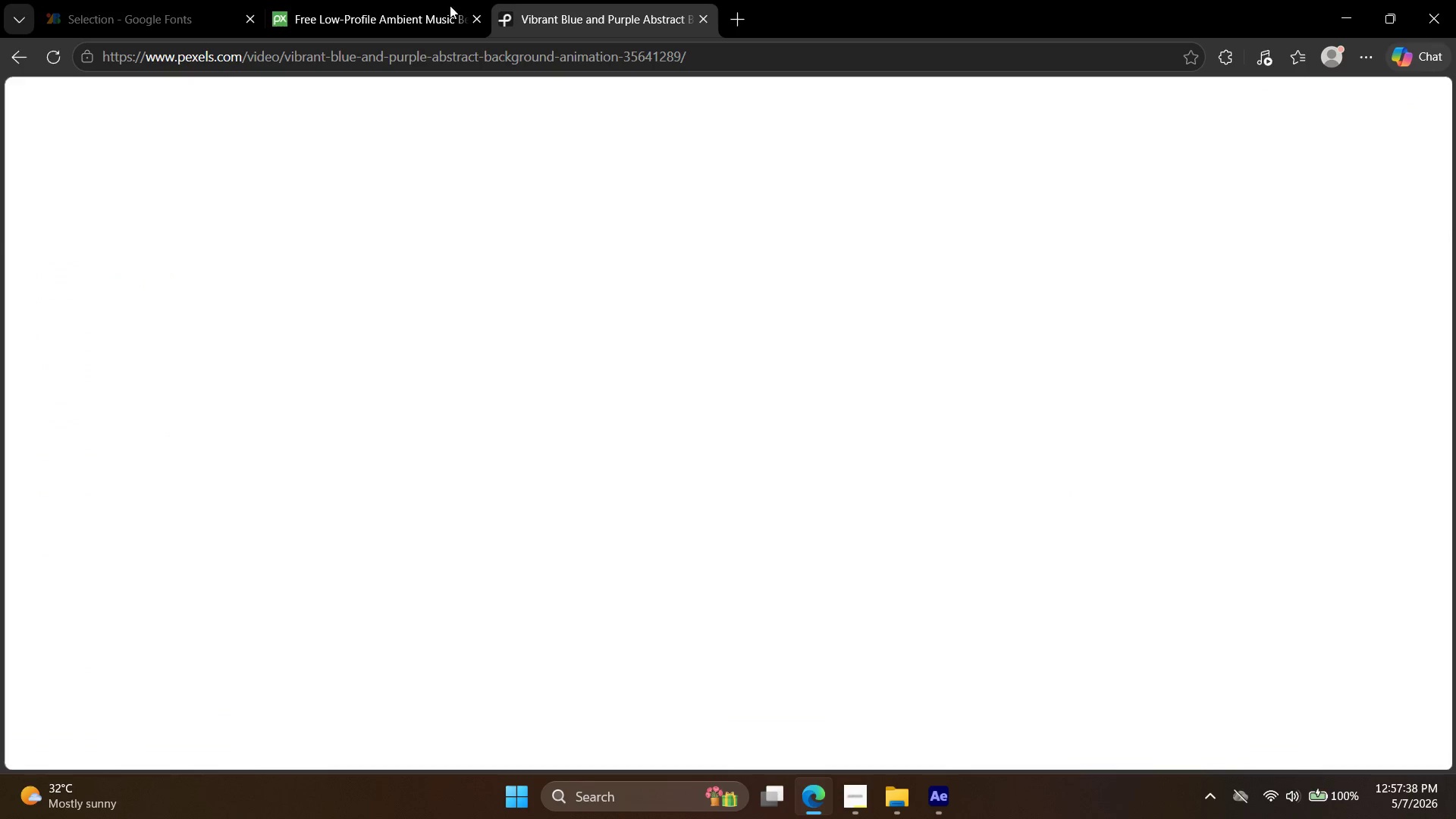 
key(Escape)
 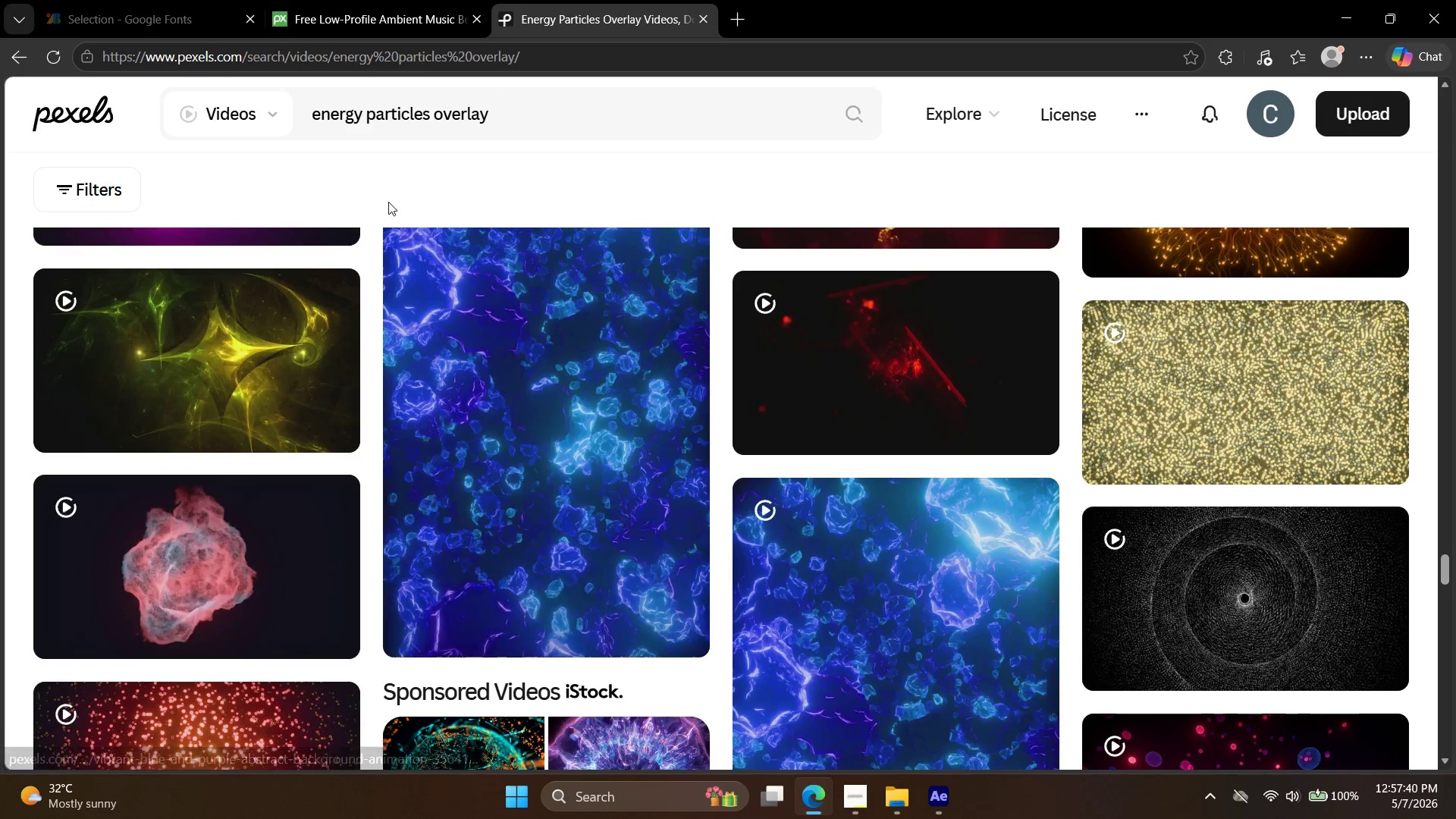 
scroll: coordinate [392, 221], scroll_direction: down, amount: 6.0
 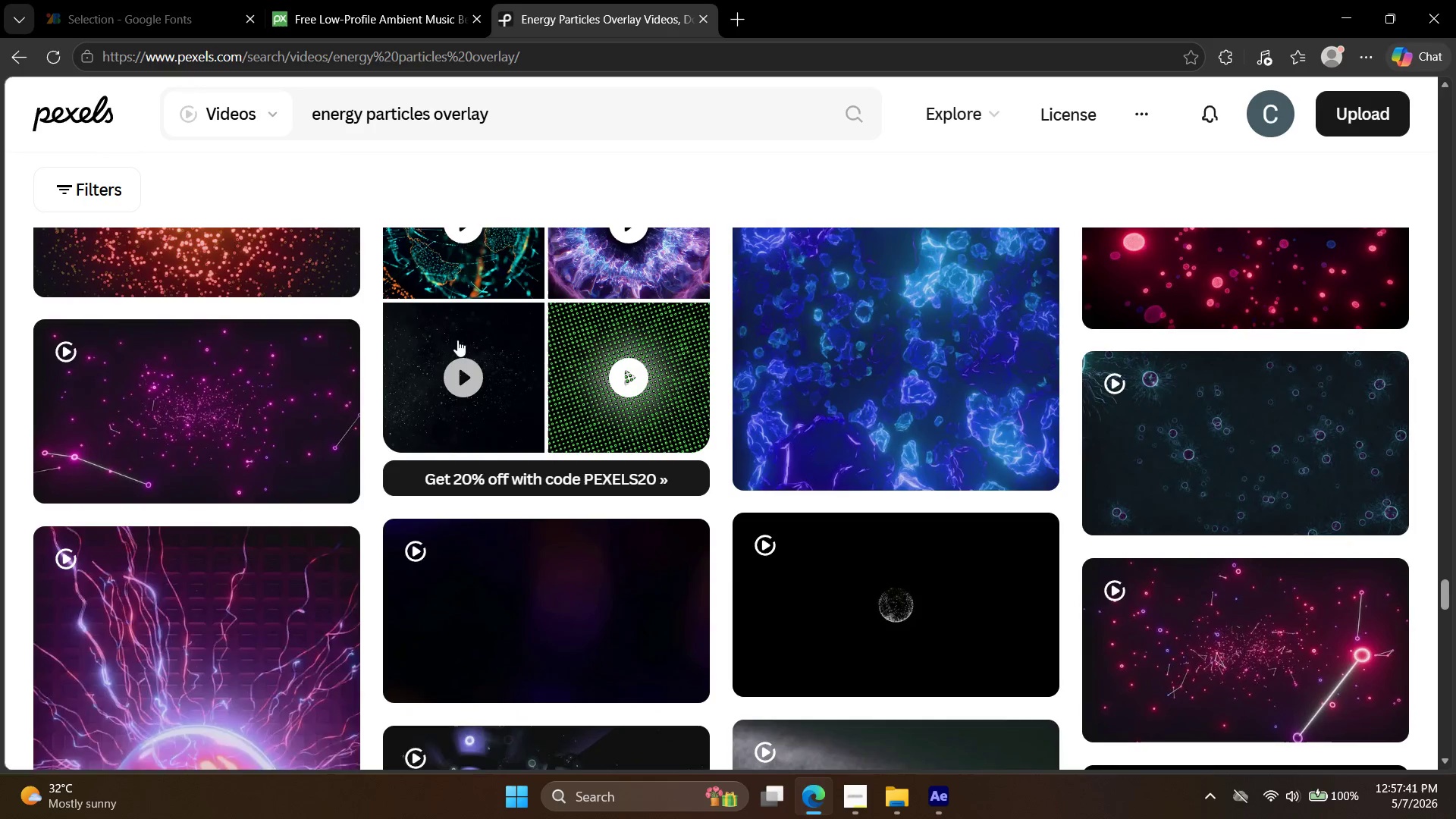 
left_click([356, 0])
 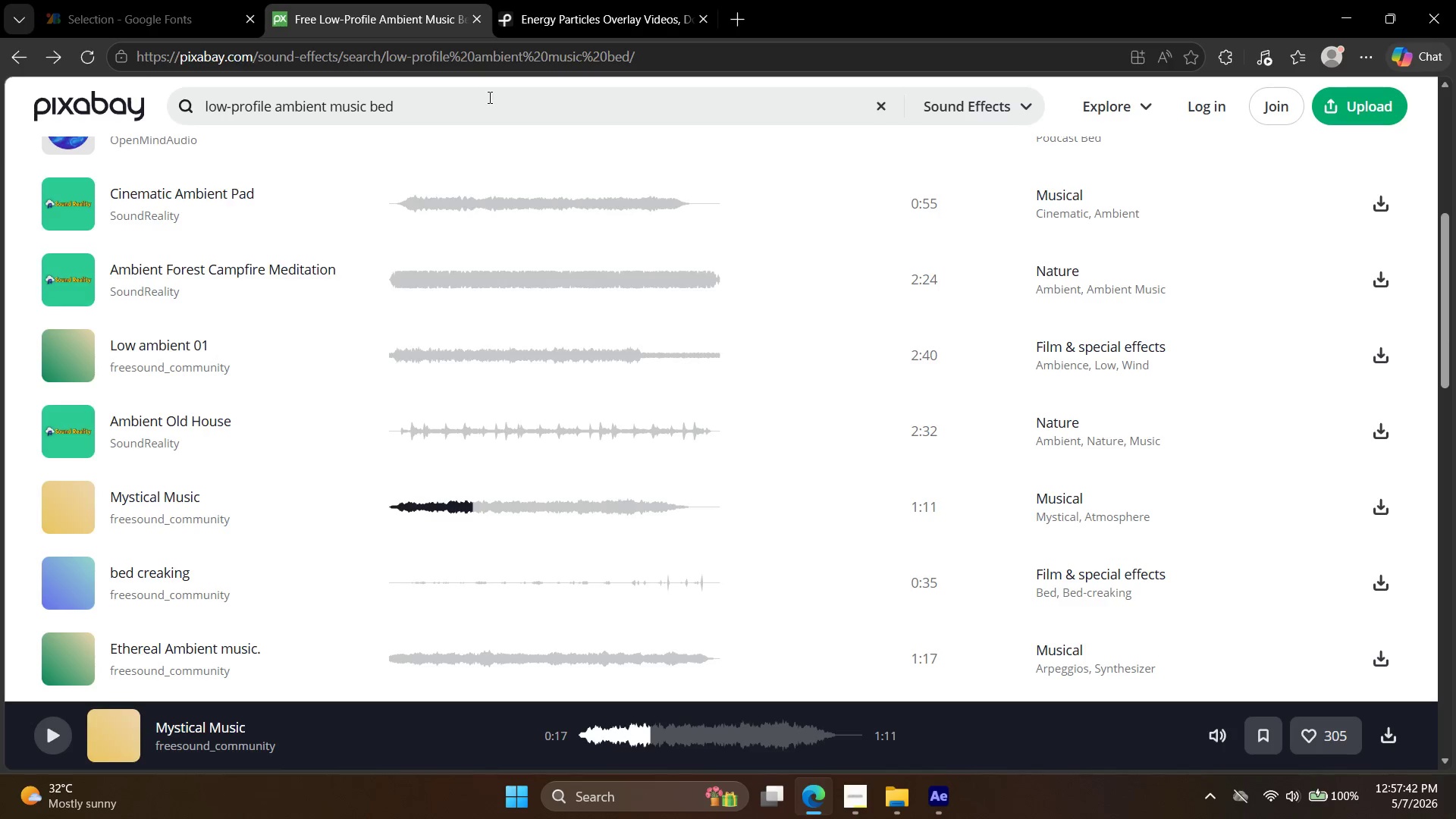 
scroll: coordinate [457, 344], scroll_direction: up, amount: 2.0
 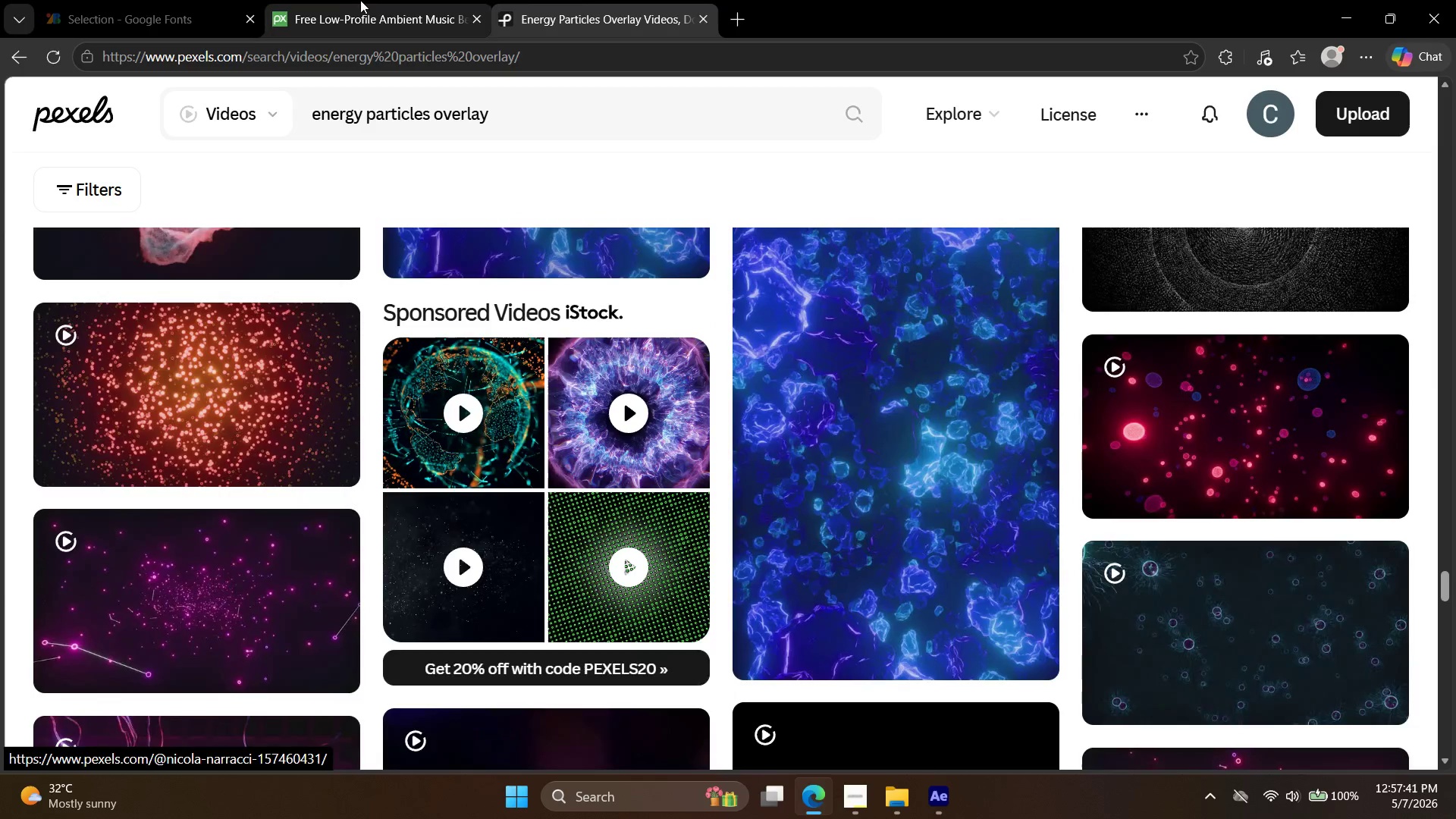 
key(Control+J)
 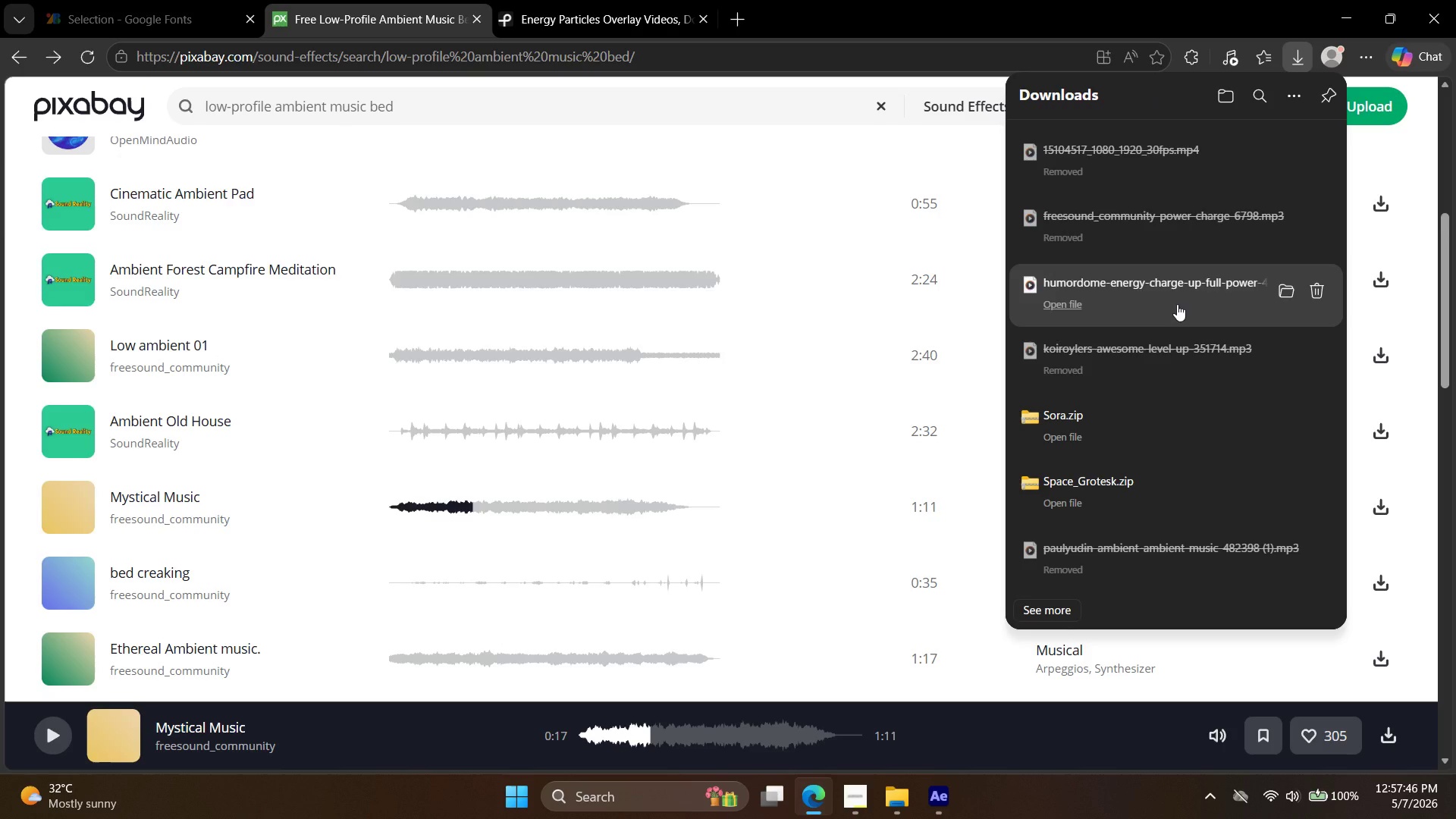 
left_click([1177, 304])
 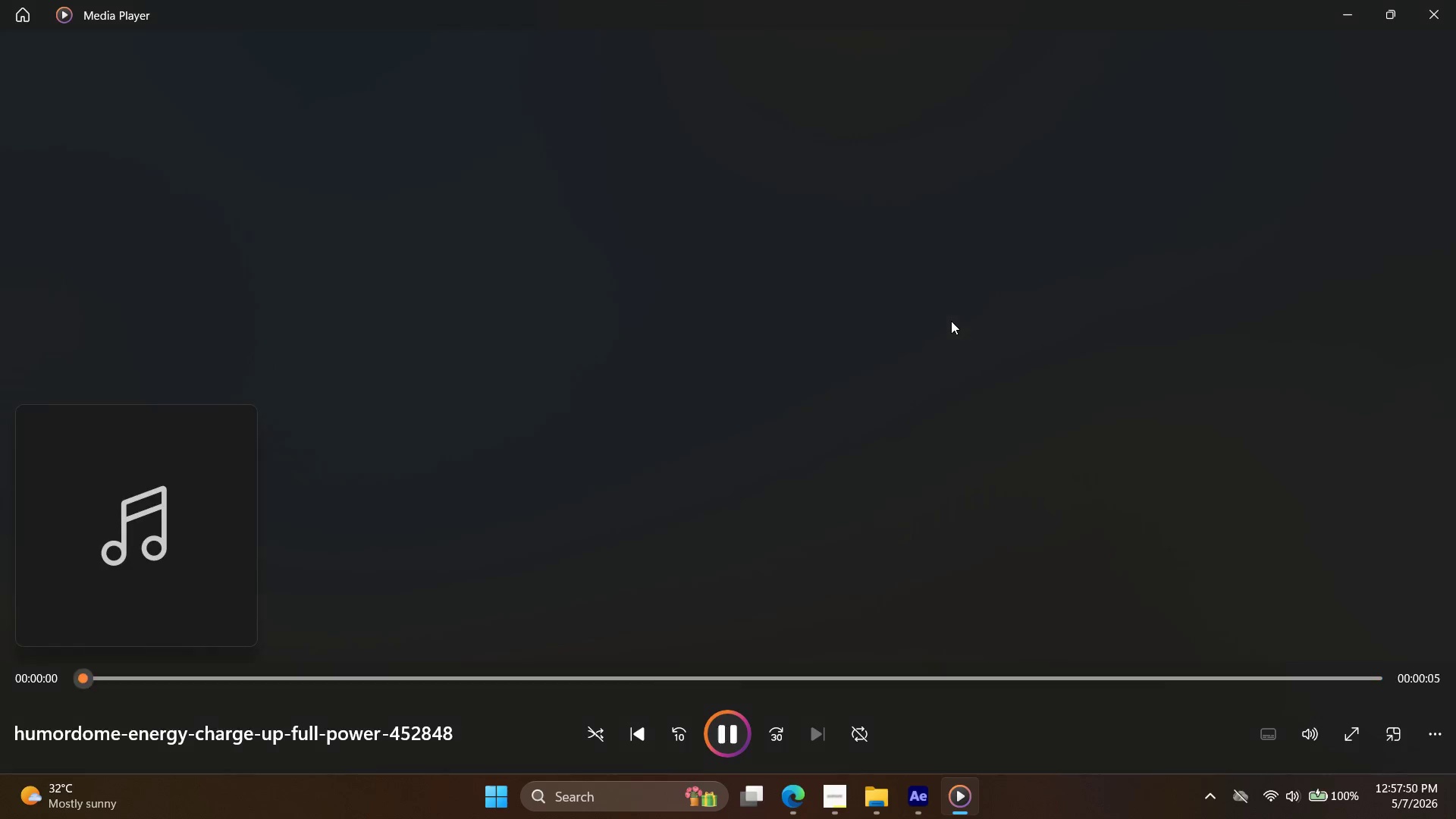 
left_click([1455, 0])
 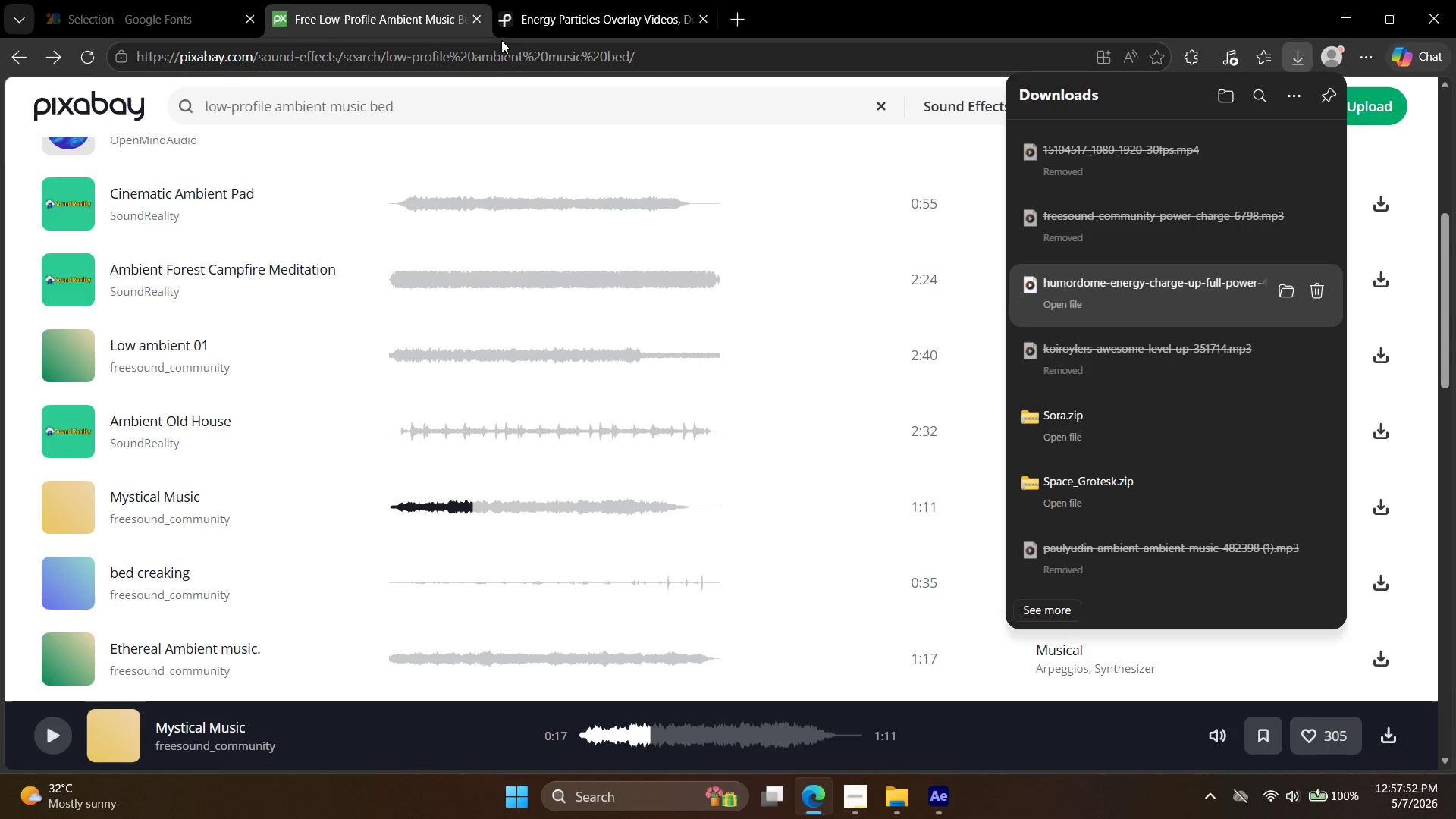 
scroll: coordinate [557, 181], scroll_direction: up, amount: 5.0
 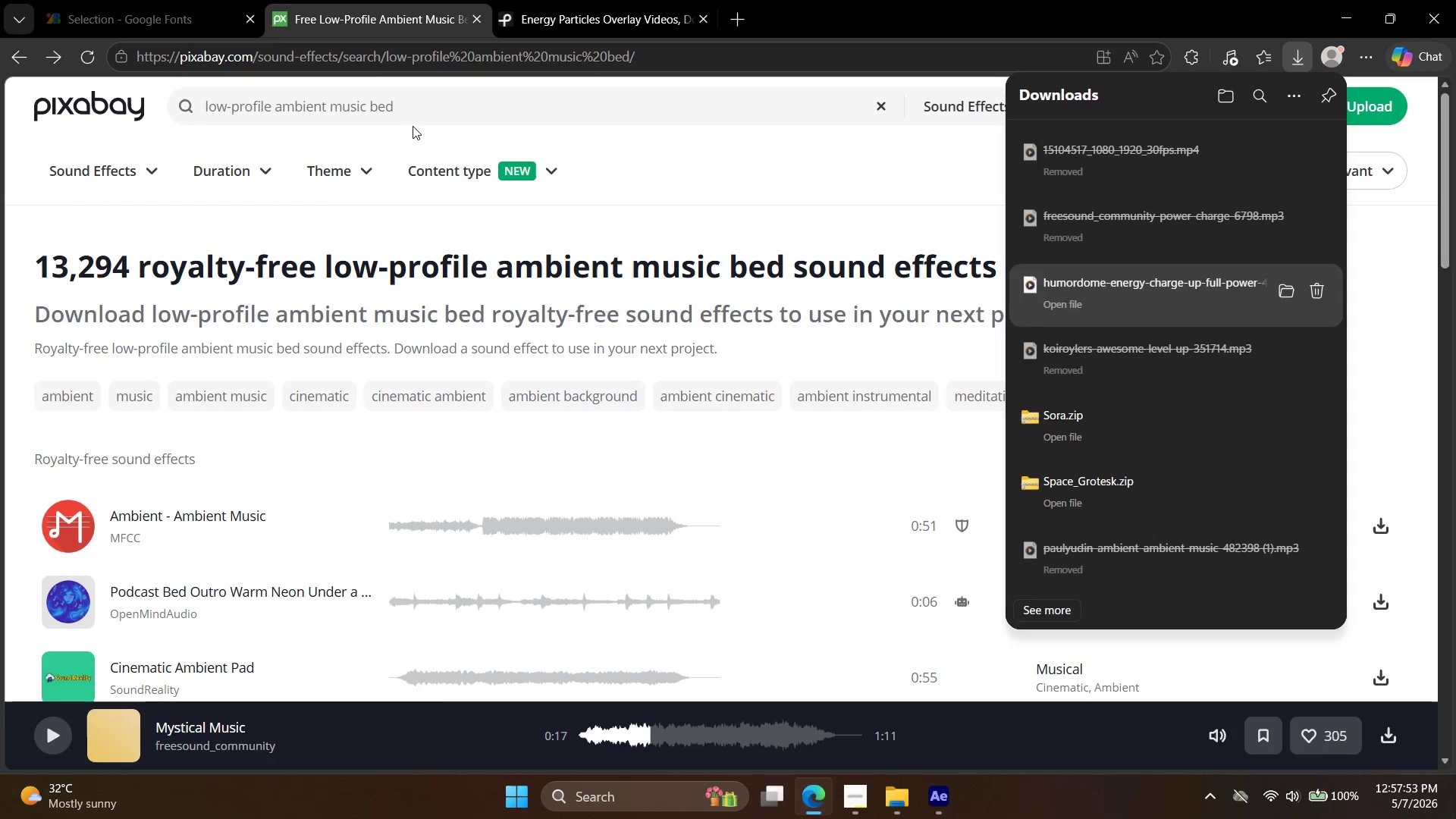 
left_click([413, 125])
 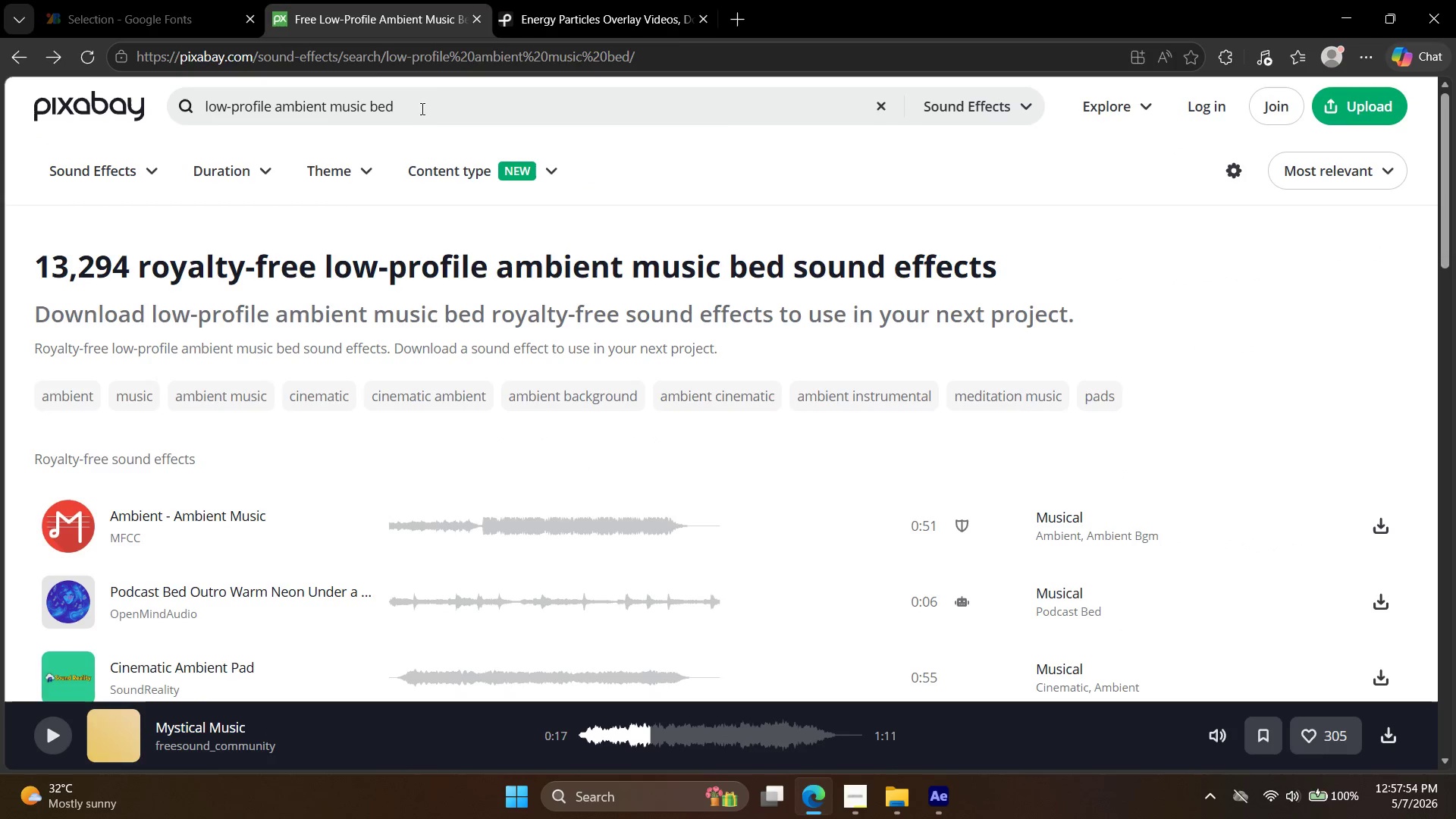 
left_click([598, 0])
 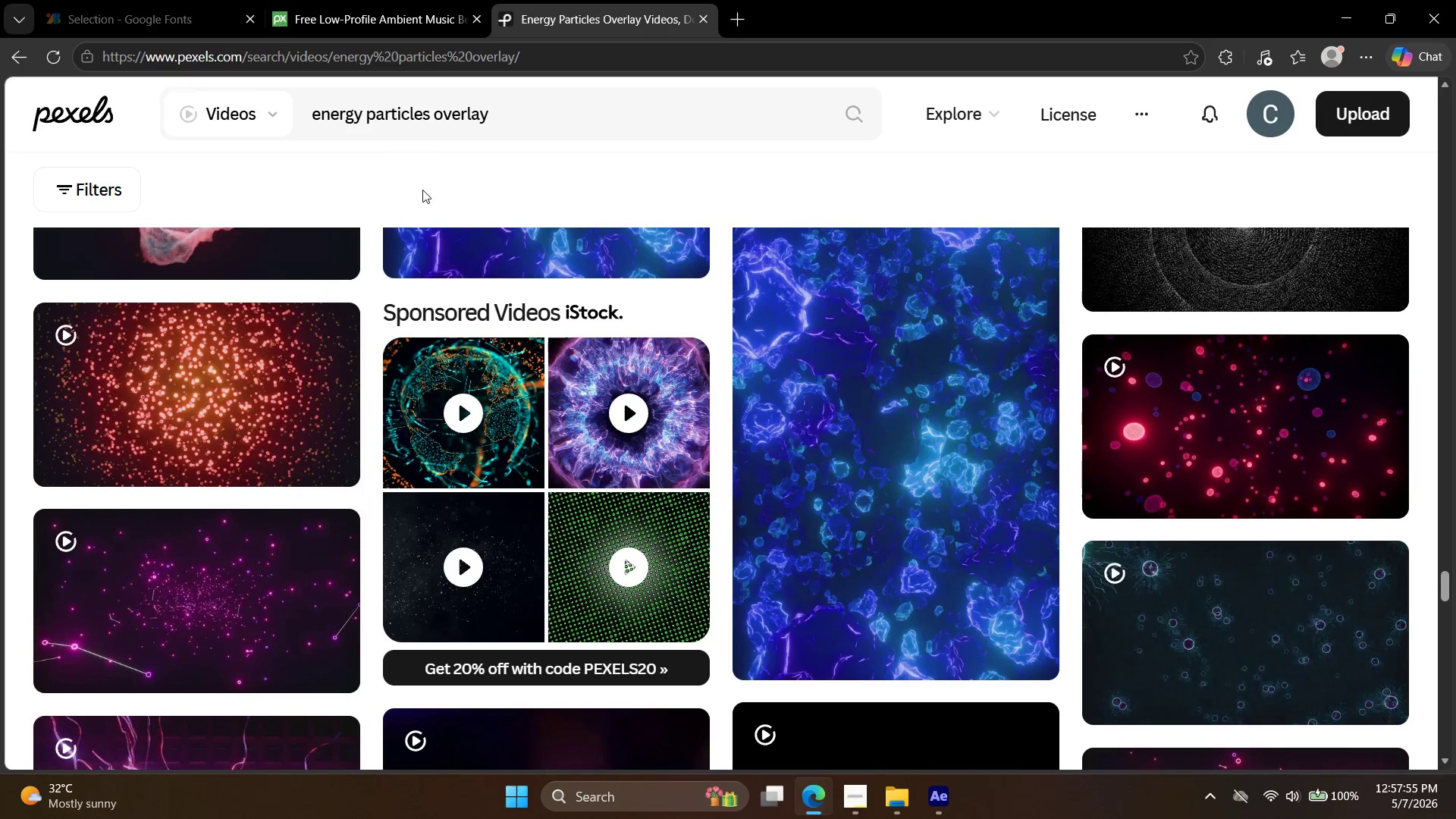 
scroll: coordinate [662, 377], scroll_direction: down, amount: 43.0
 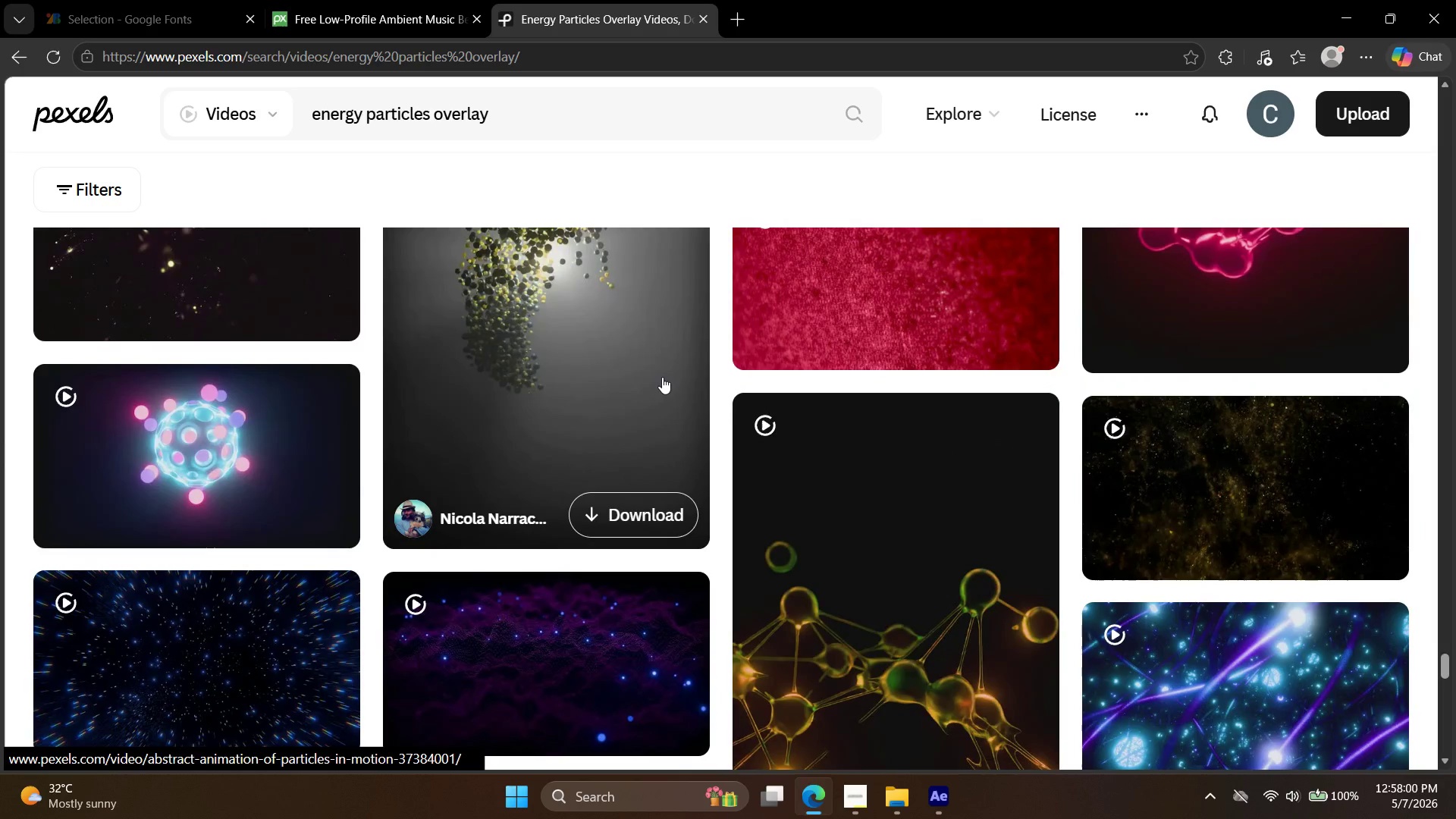 
scroll: coordinate [1367, 651], scroll_direction: down, amount: 35.0
 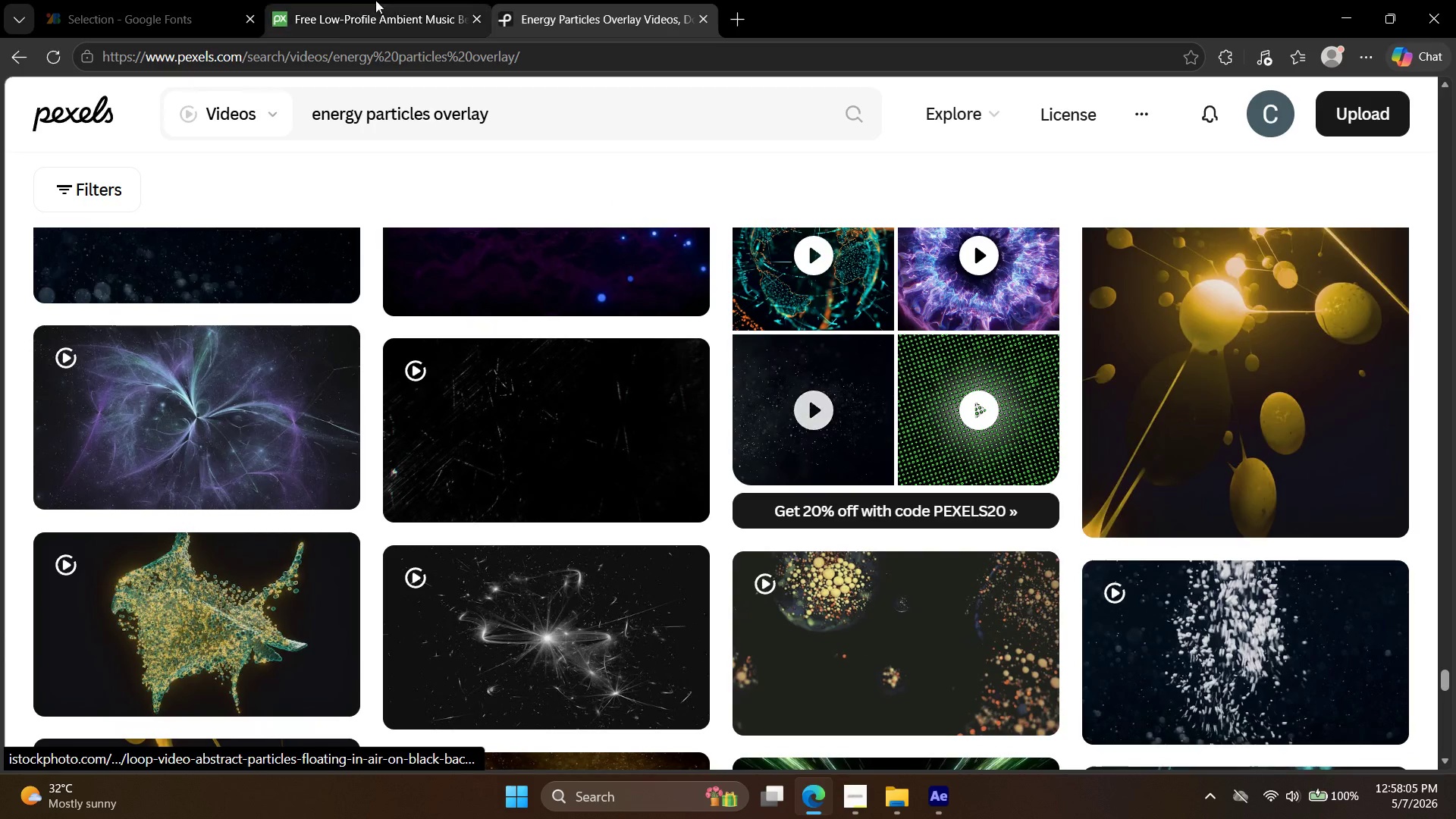 
left_click([344, 0])
 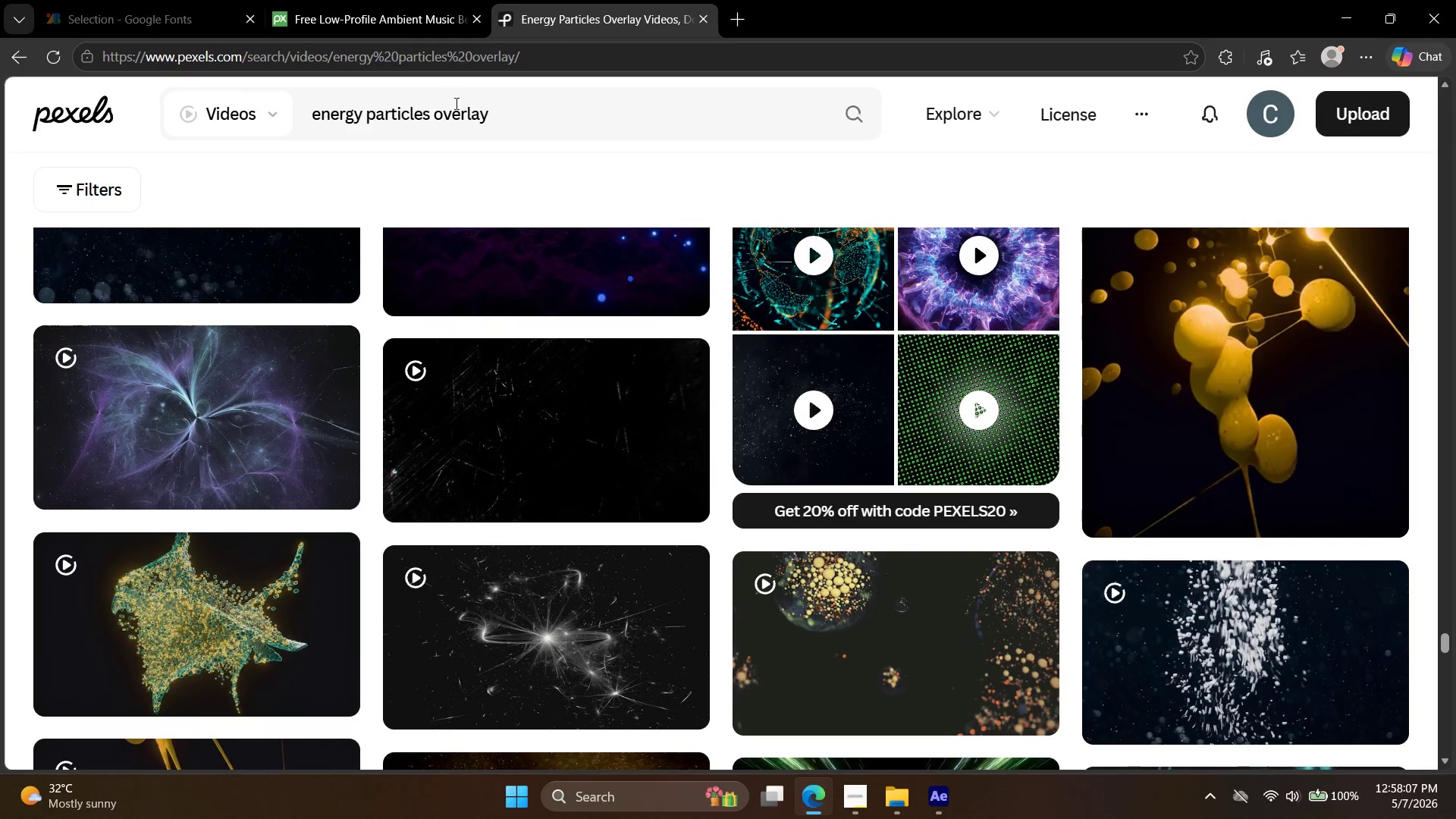 
left_click_drag(start_coordinate=[525, 110], to_coordinate=[184, 71])
 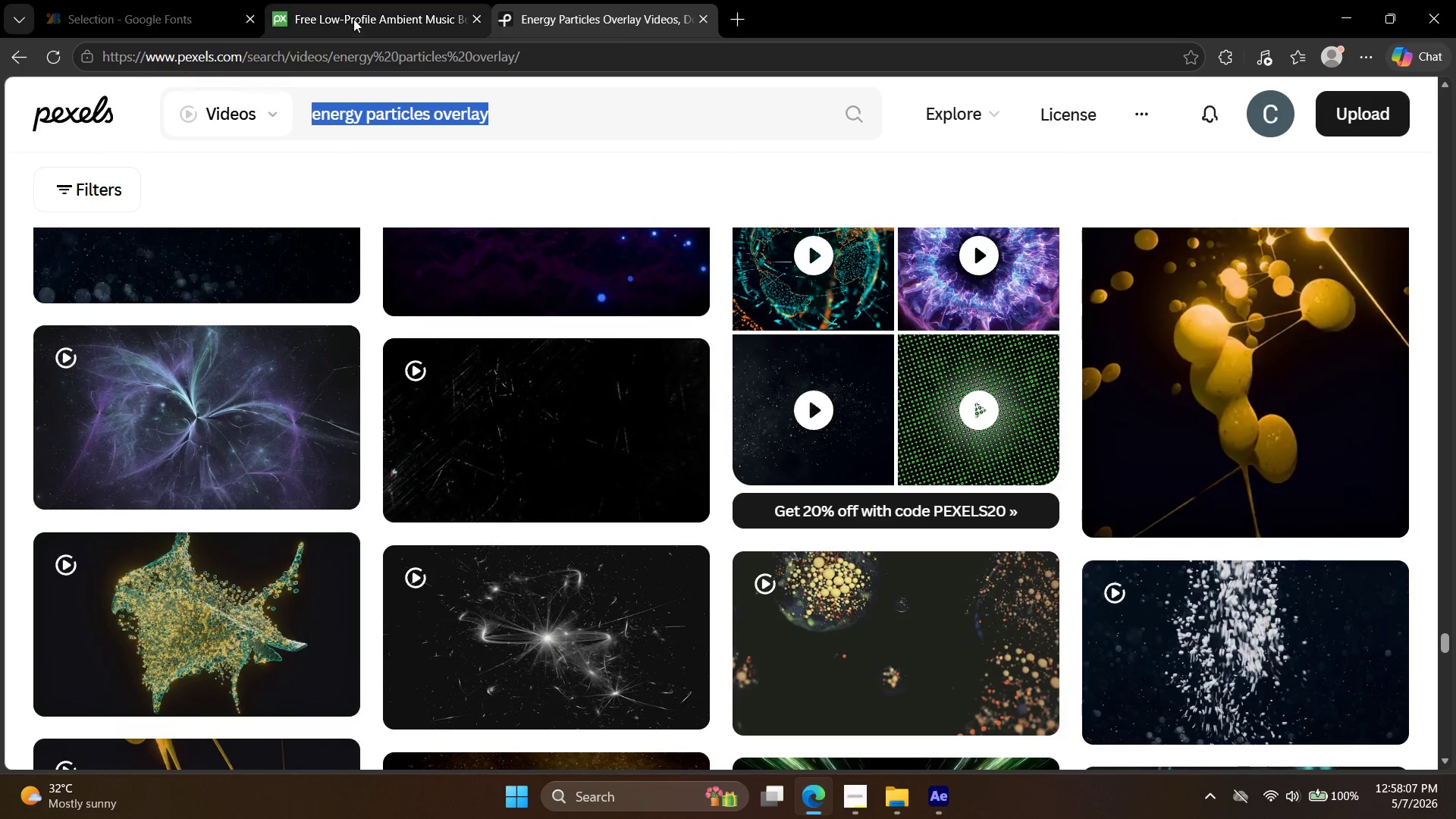 
key(Control+ControlLeft)
 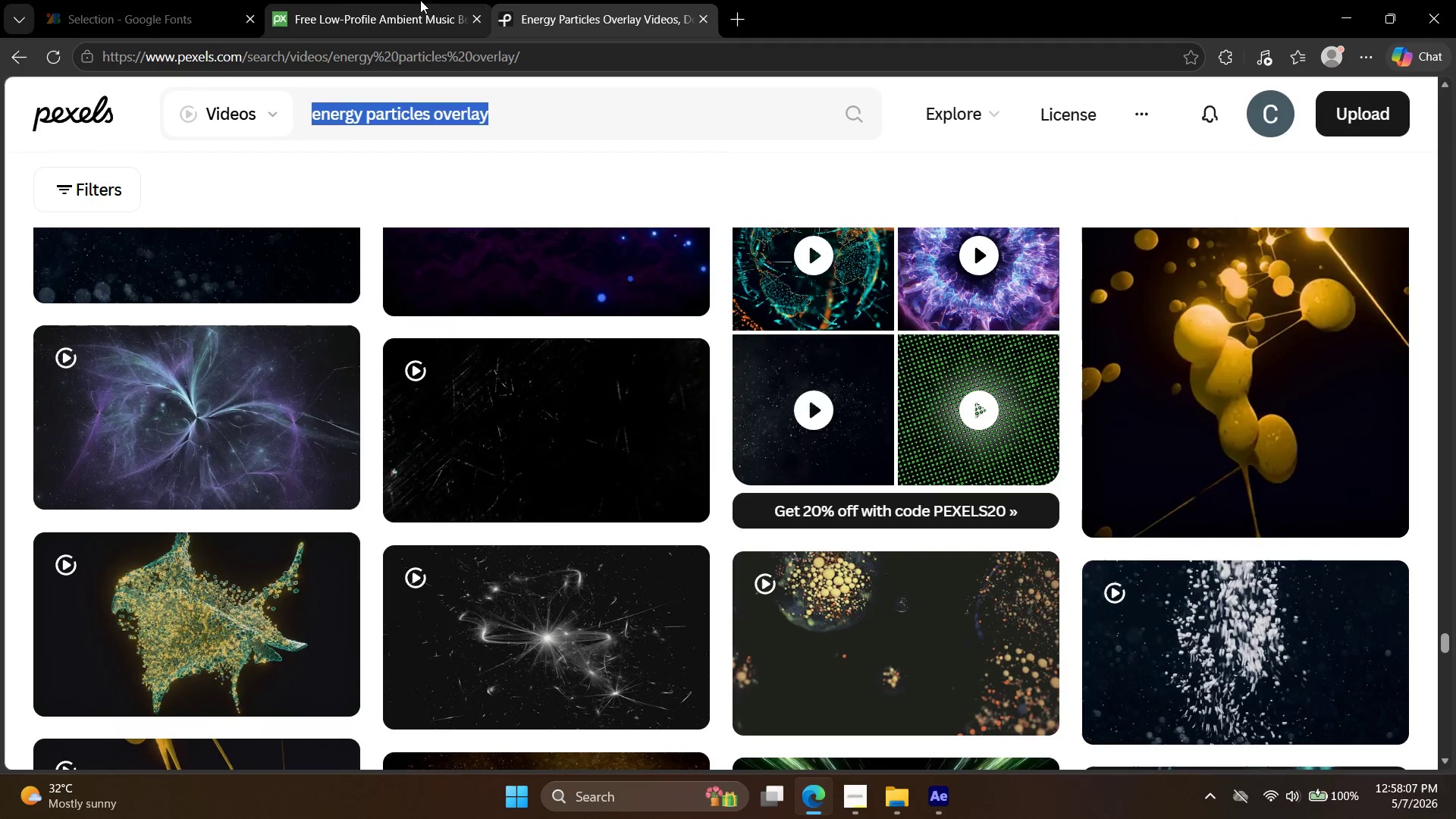 
key(Control+C)
 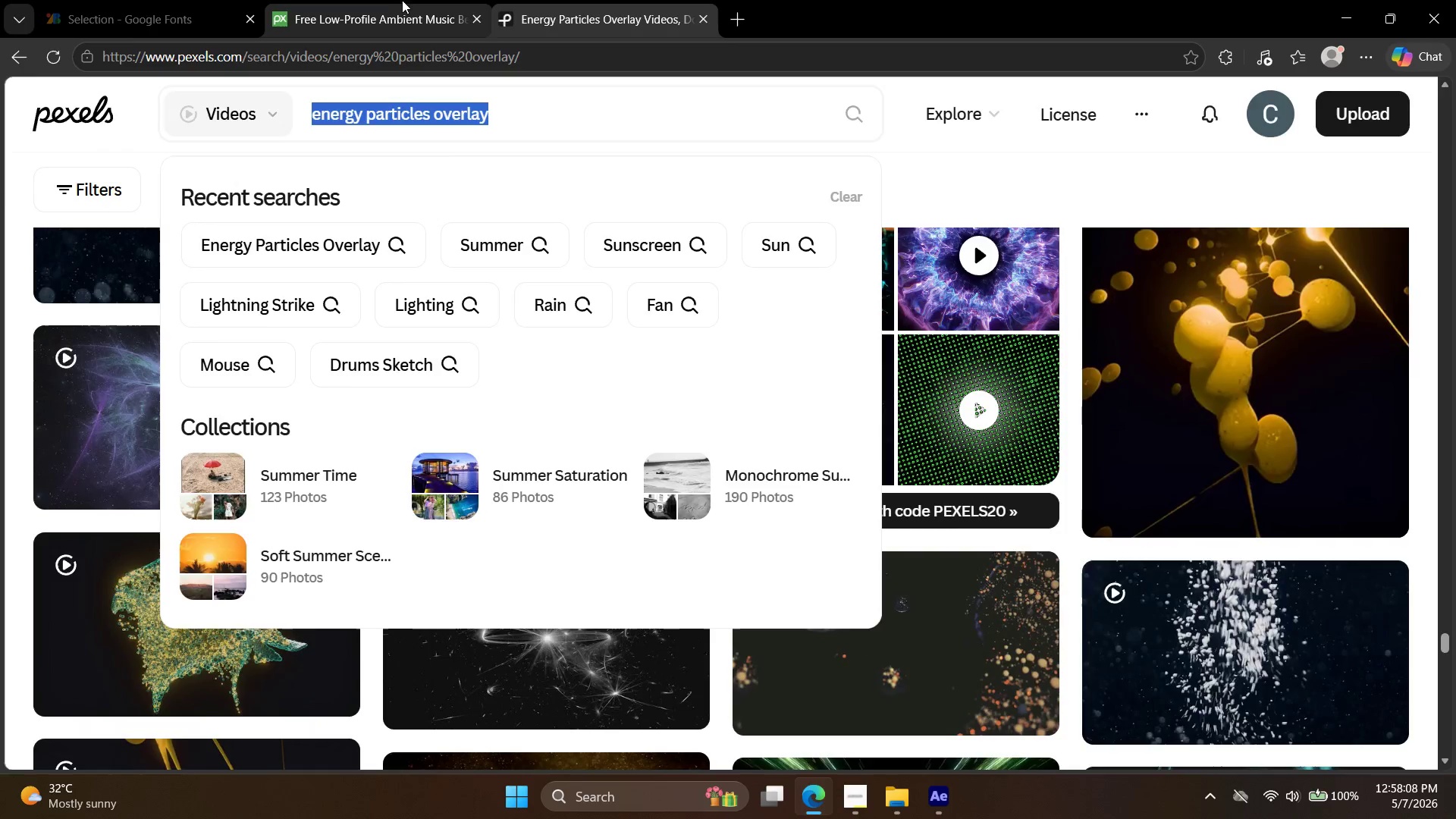 
left_click([399, 0])
 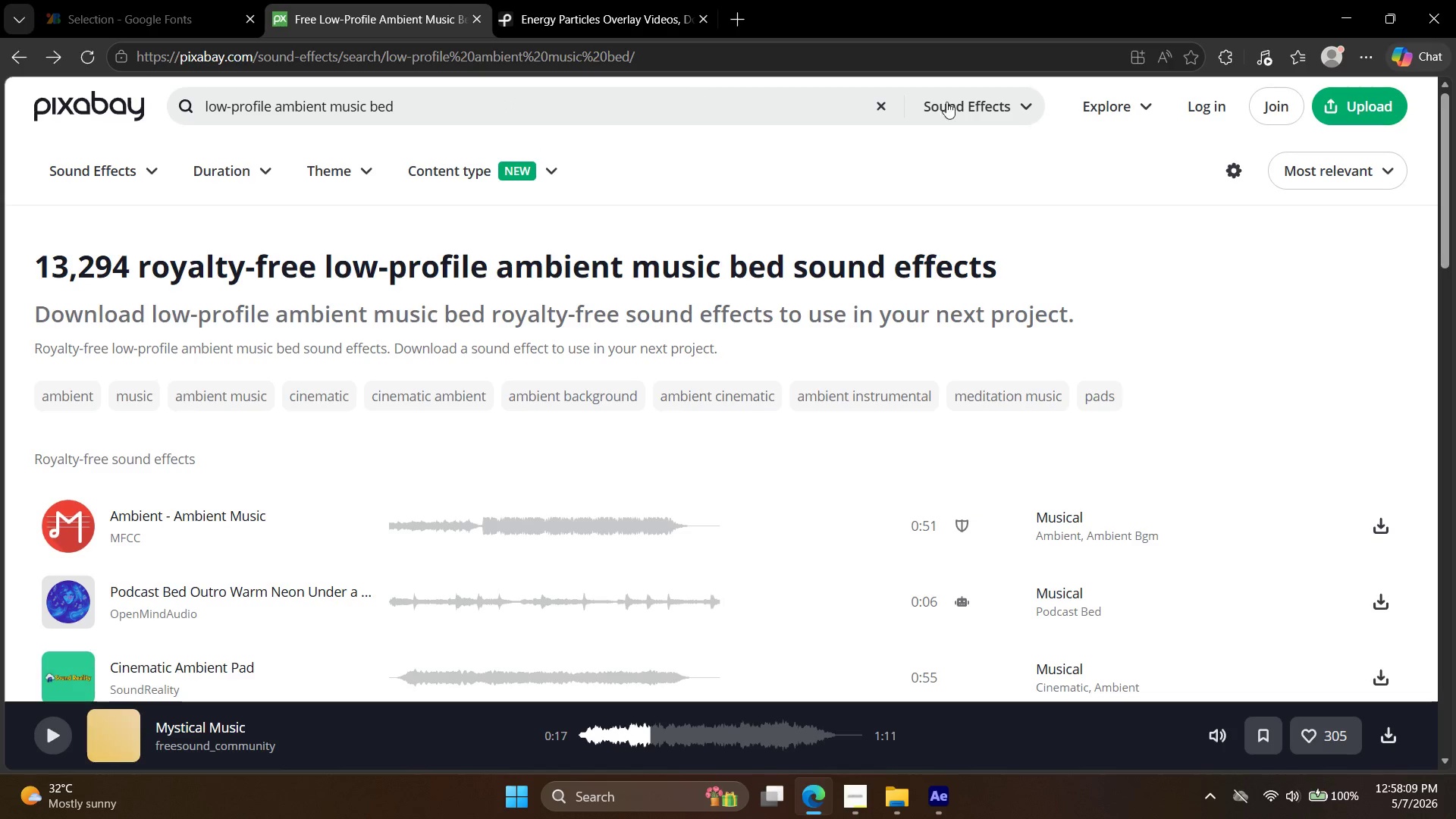 
left_click([1021, 103])
 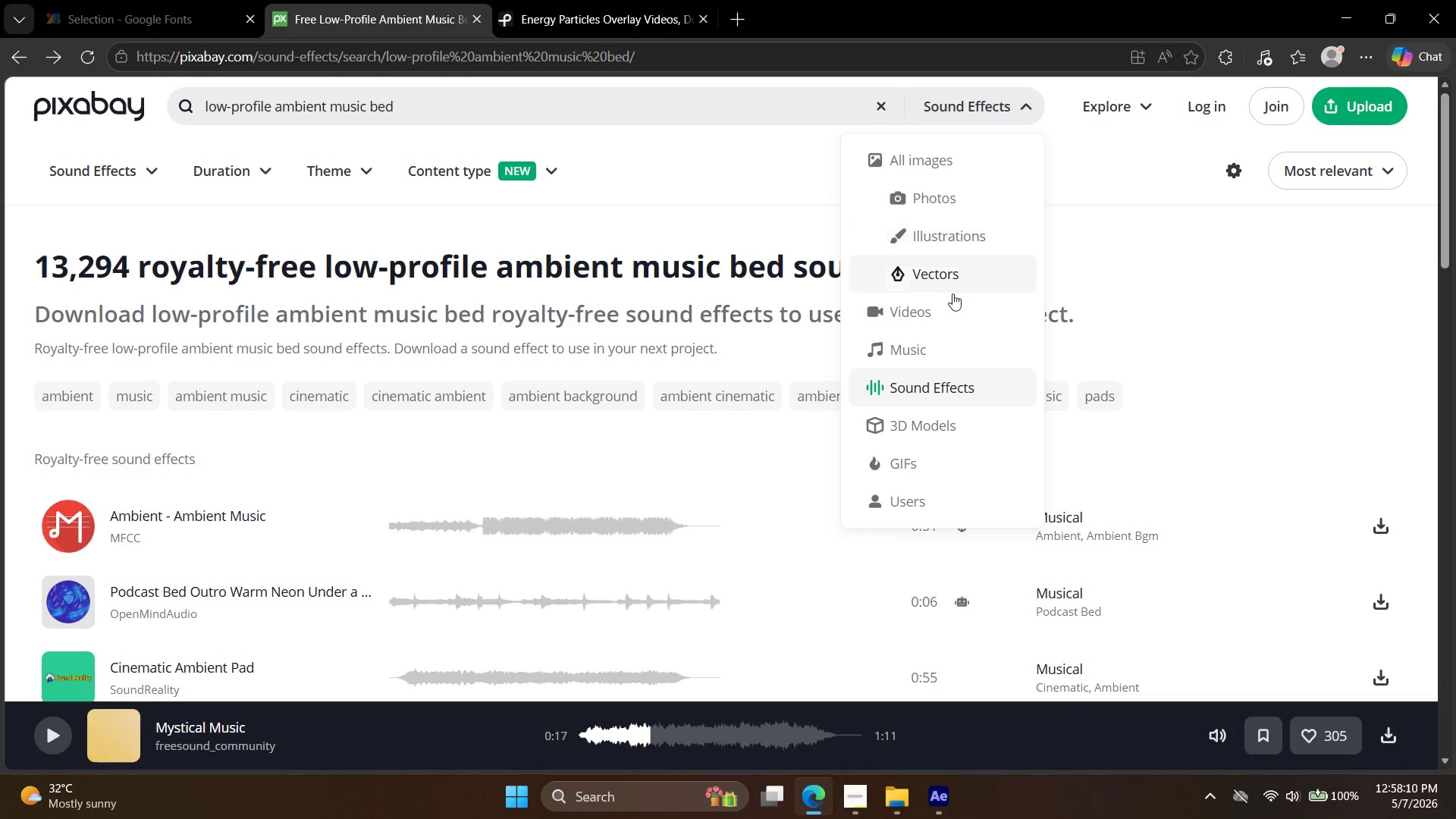 
left_click([940, 312])
 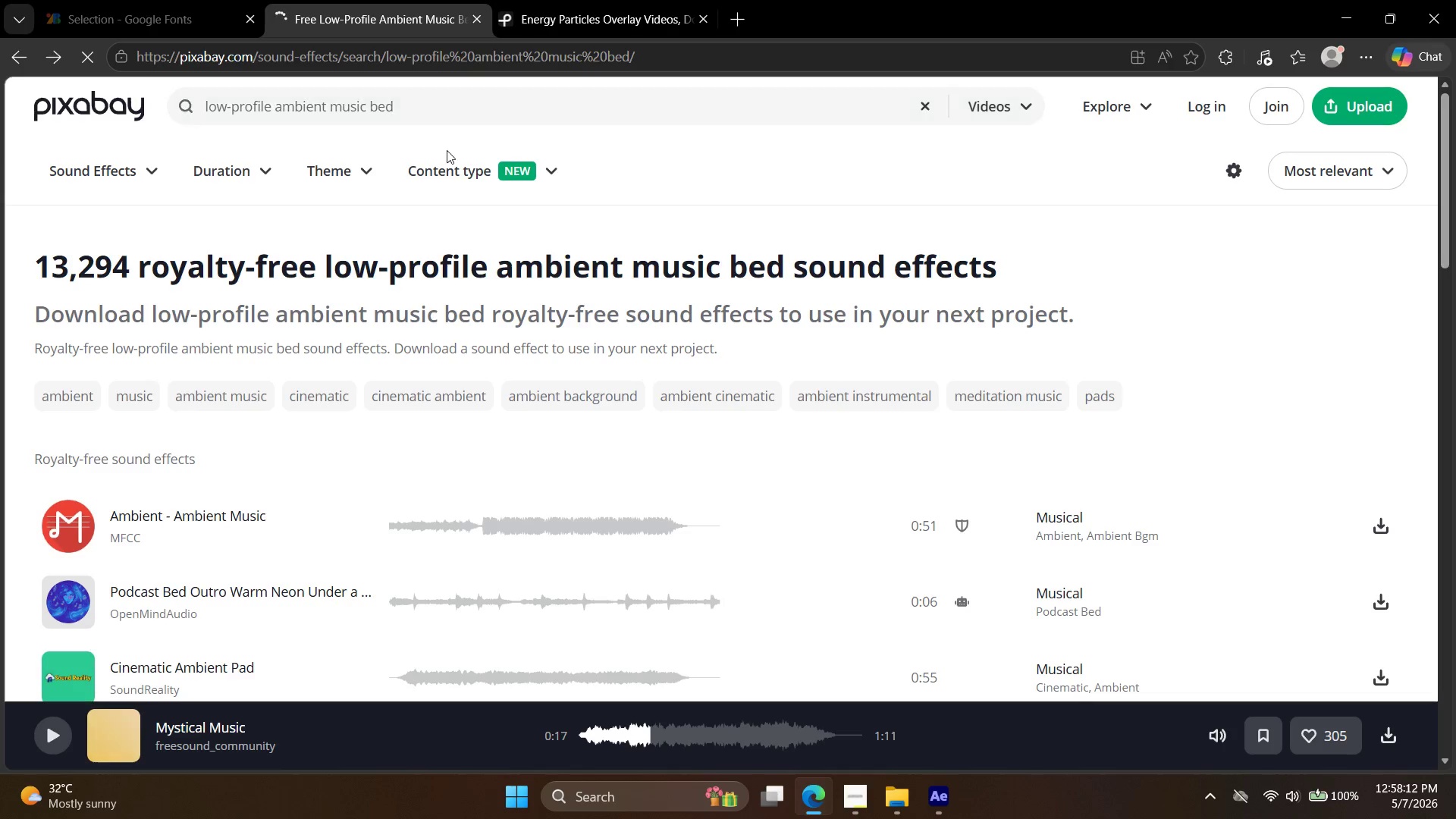 
left_click_drag(start_coordinate=[444, 115], to_coordinate=[108, 120])
 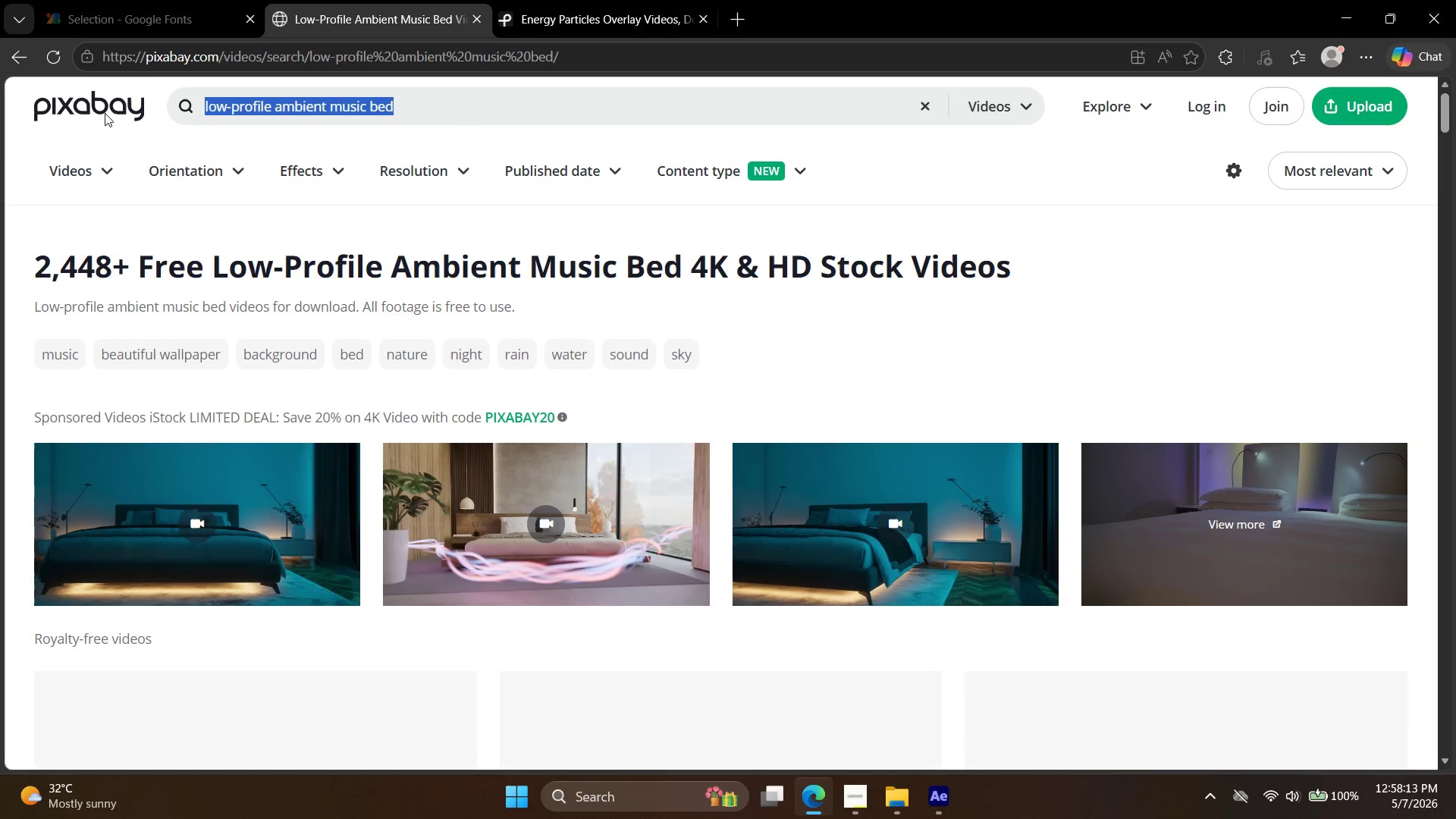 
key(Control+ControlLeft)
 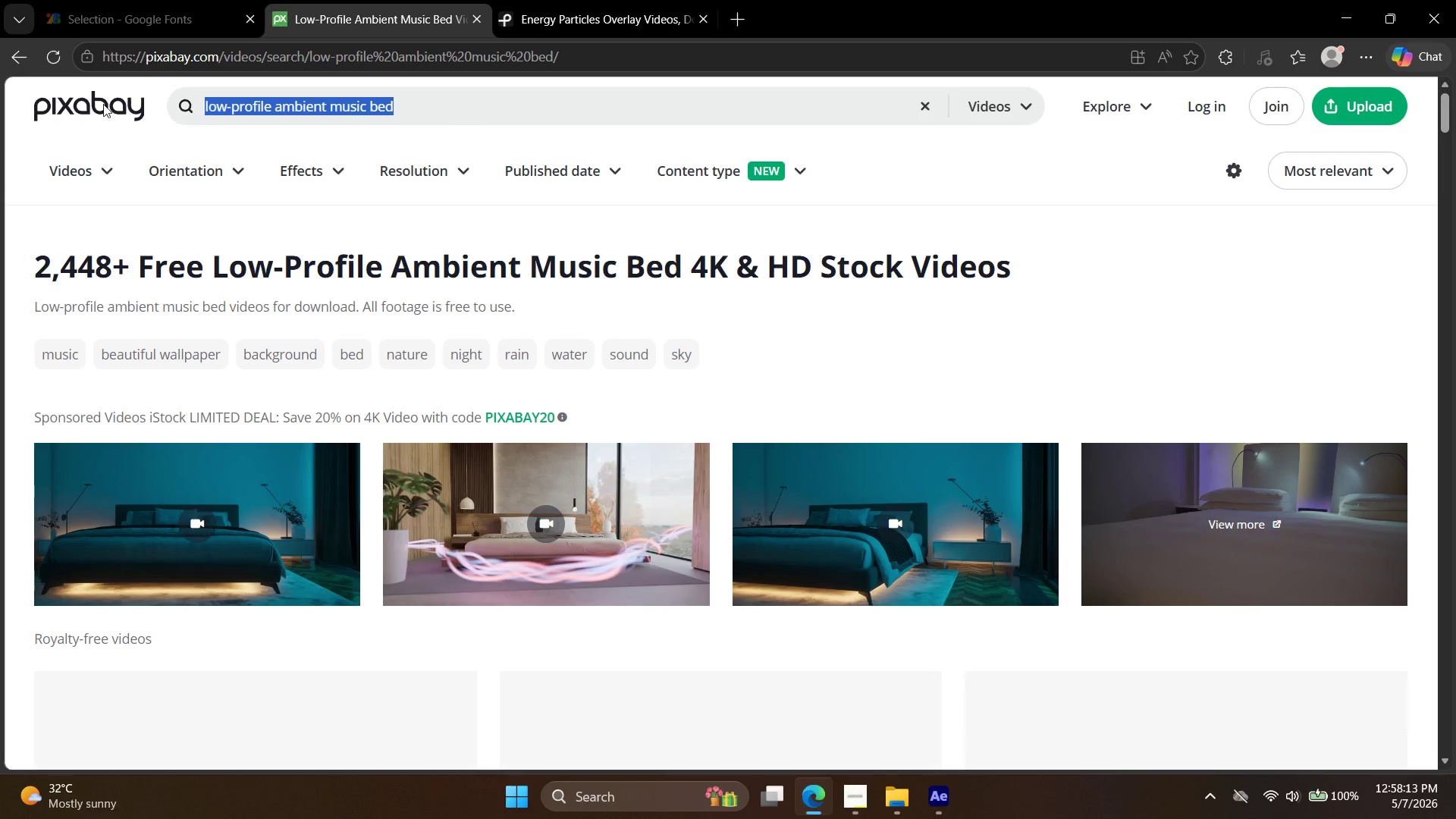 
key(Control+V)
 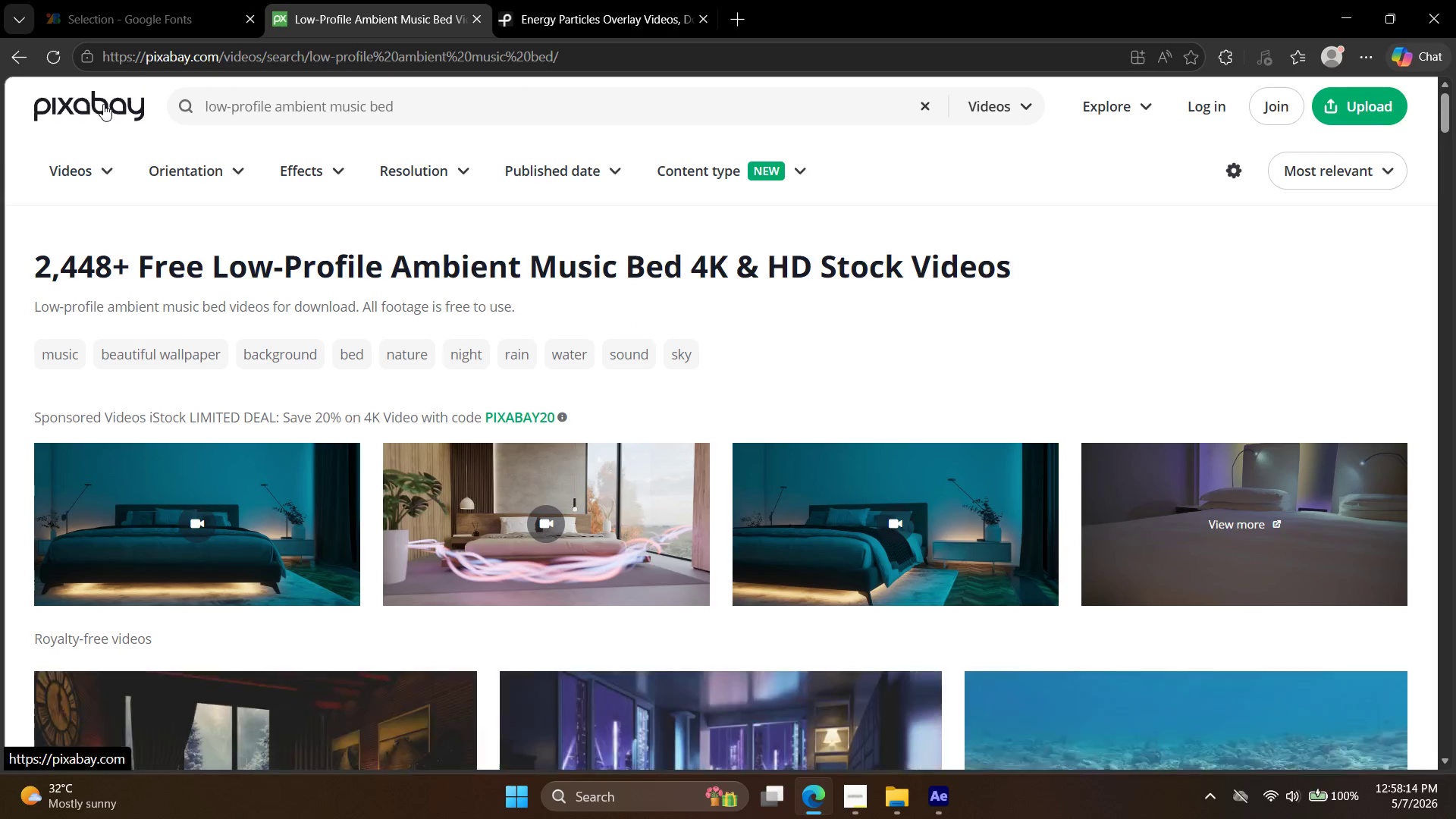 
key(Enter)
 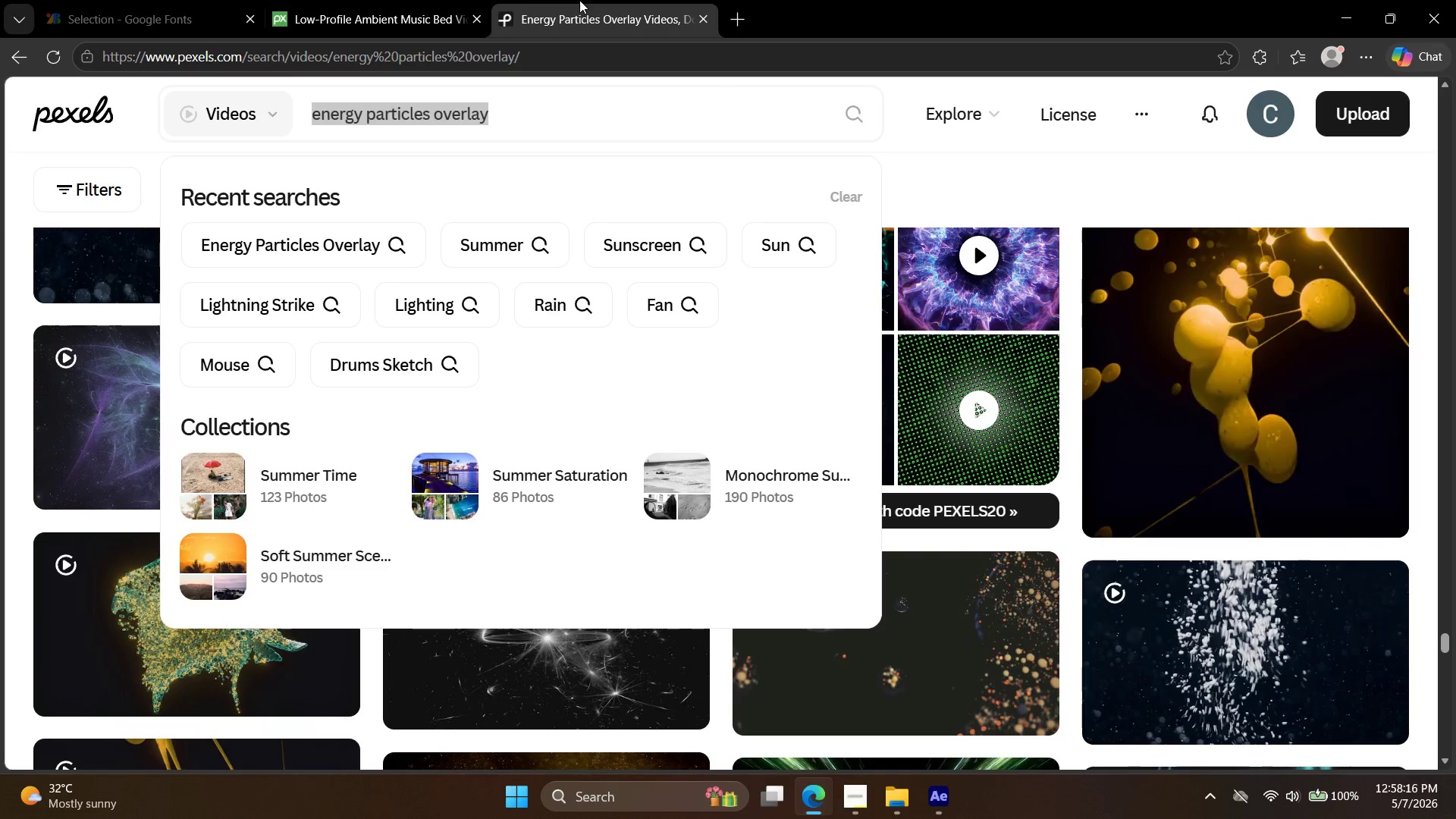 
key(Control+C)
 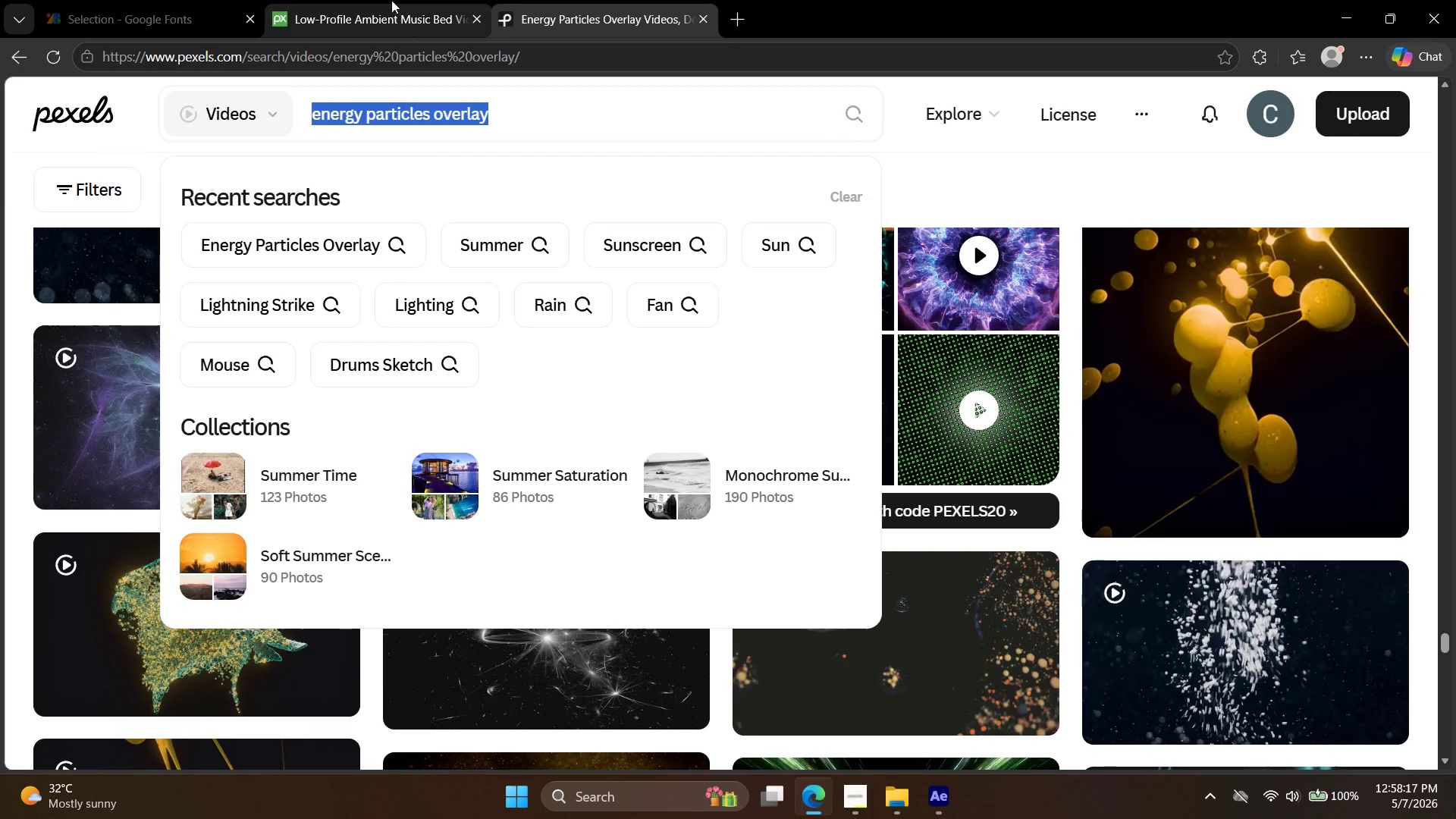 
left_click([390, 0])
 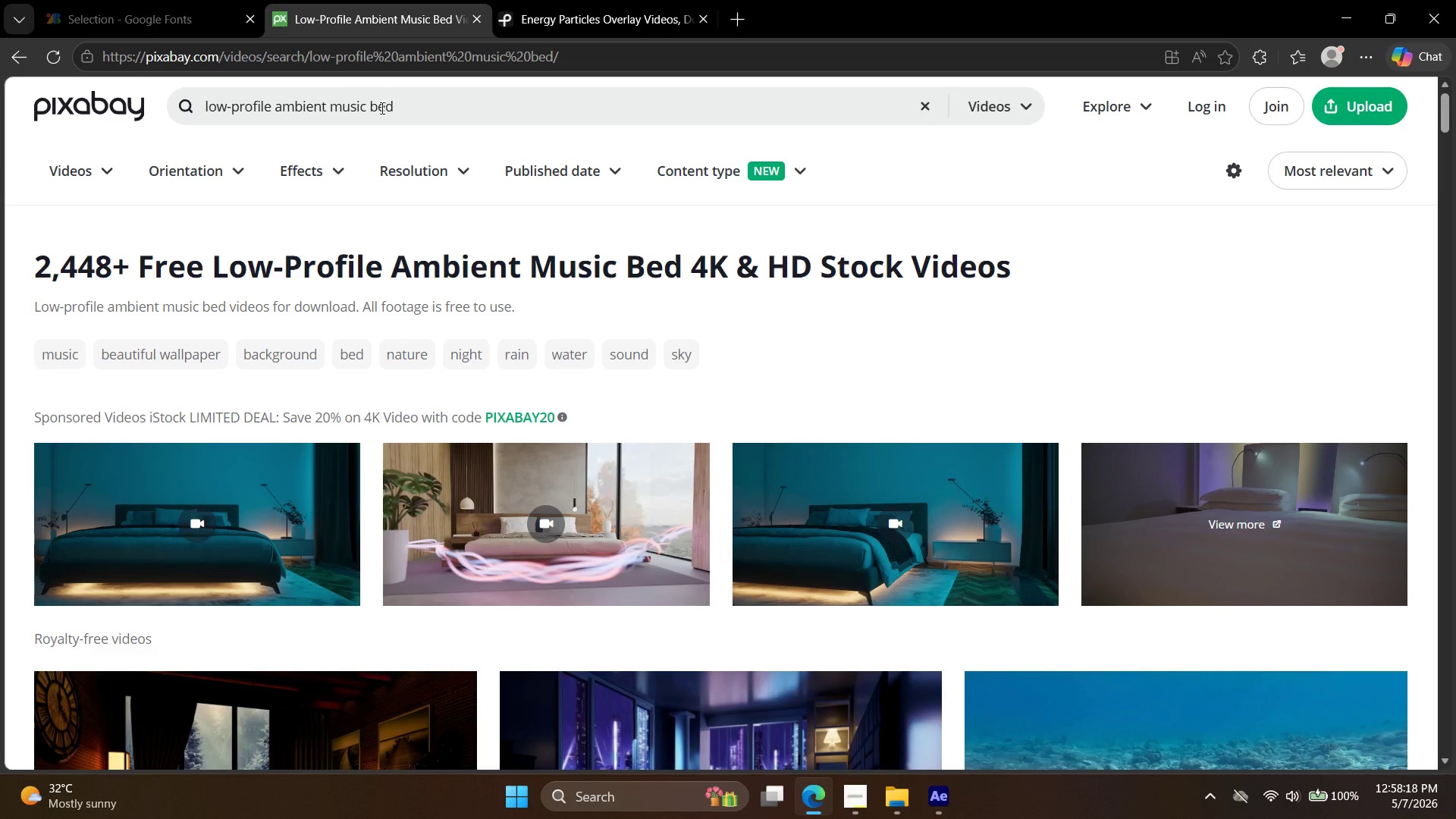 
left_click_drag(start_coordinate=[397, 104], to_coordinate=[32, 102])
 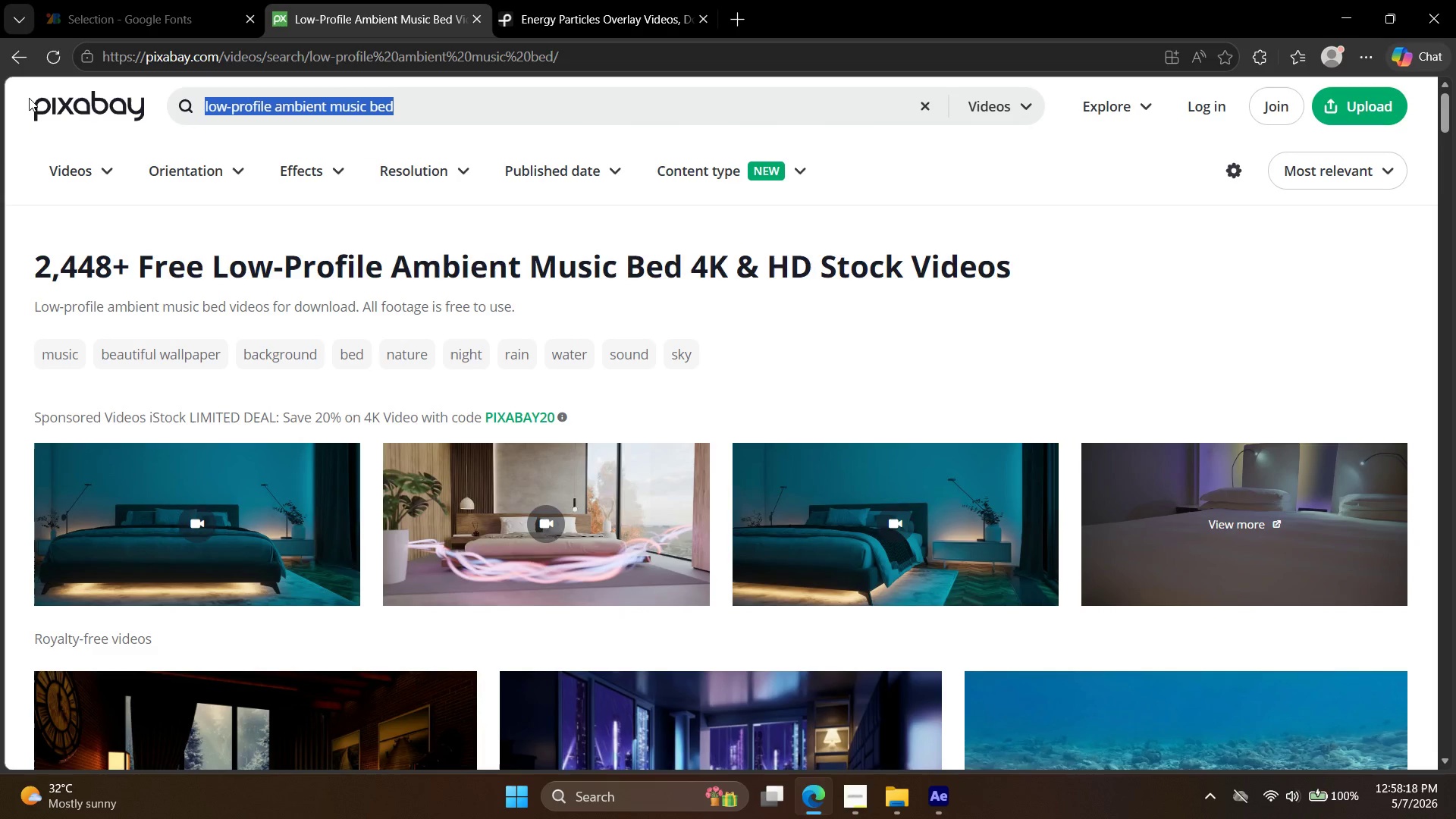 
key(Control+ControlLeft)
 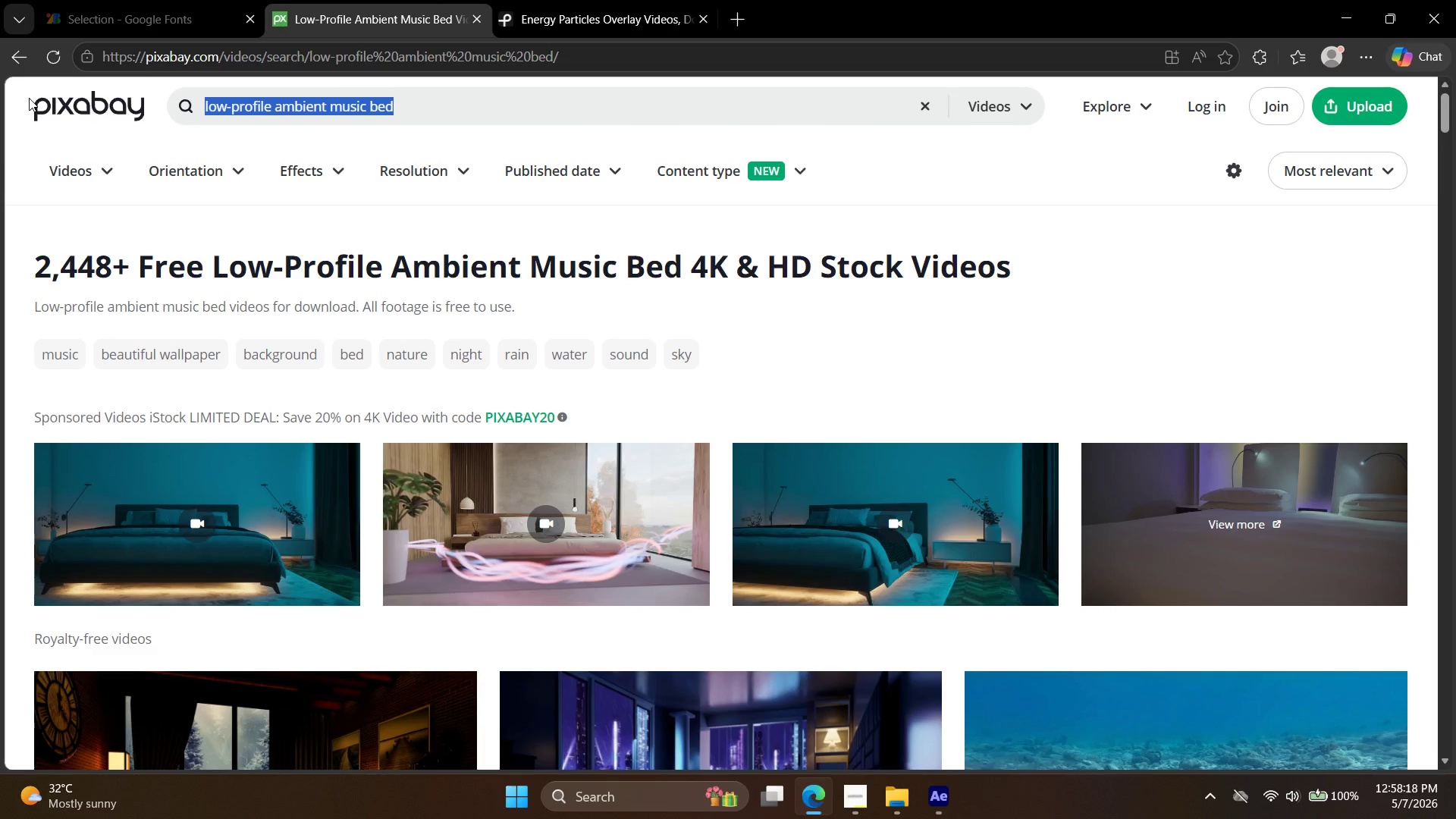 
key(Control+V)
 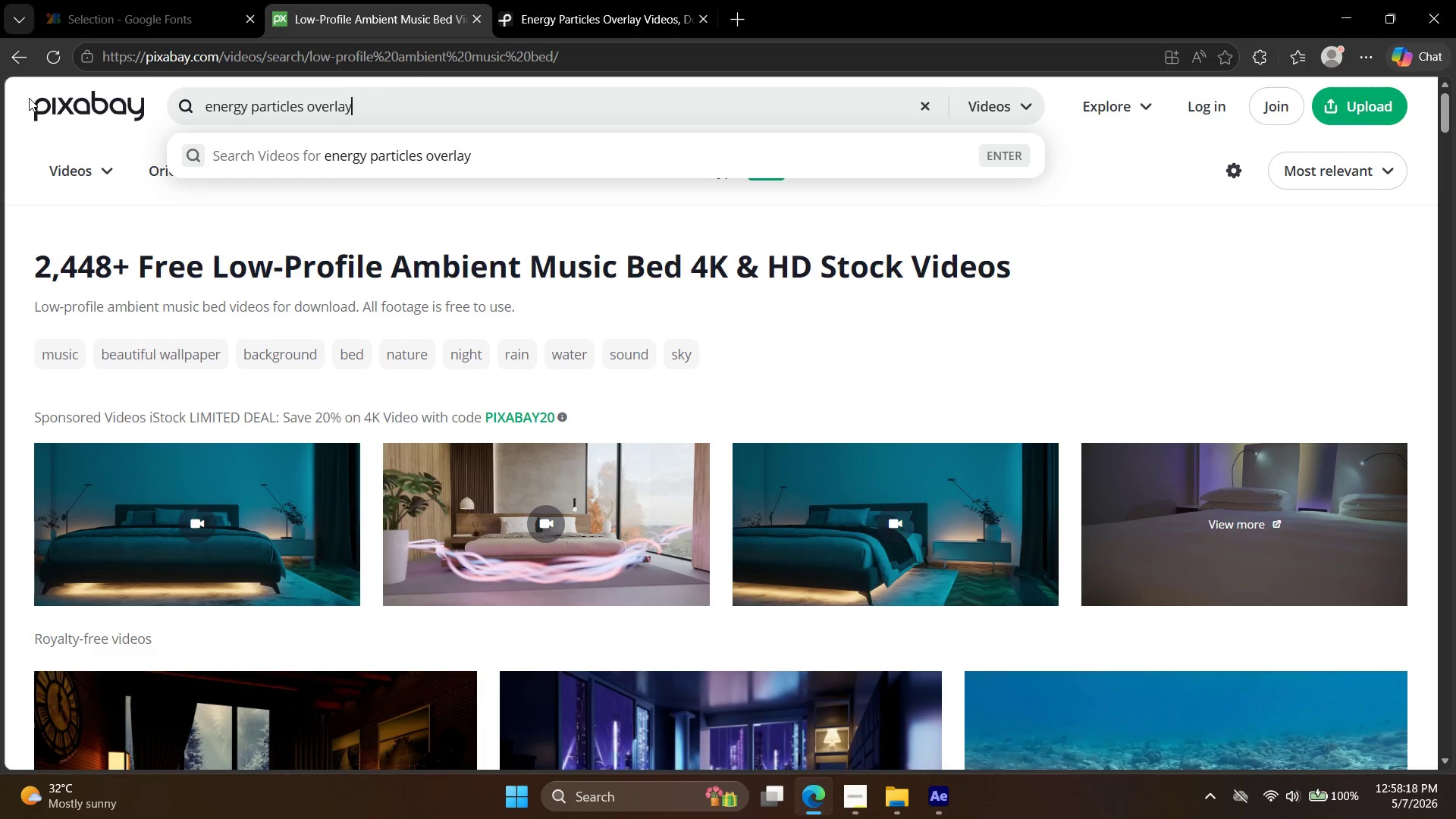 
key(Enter)
 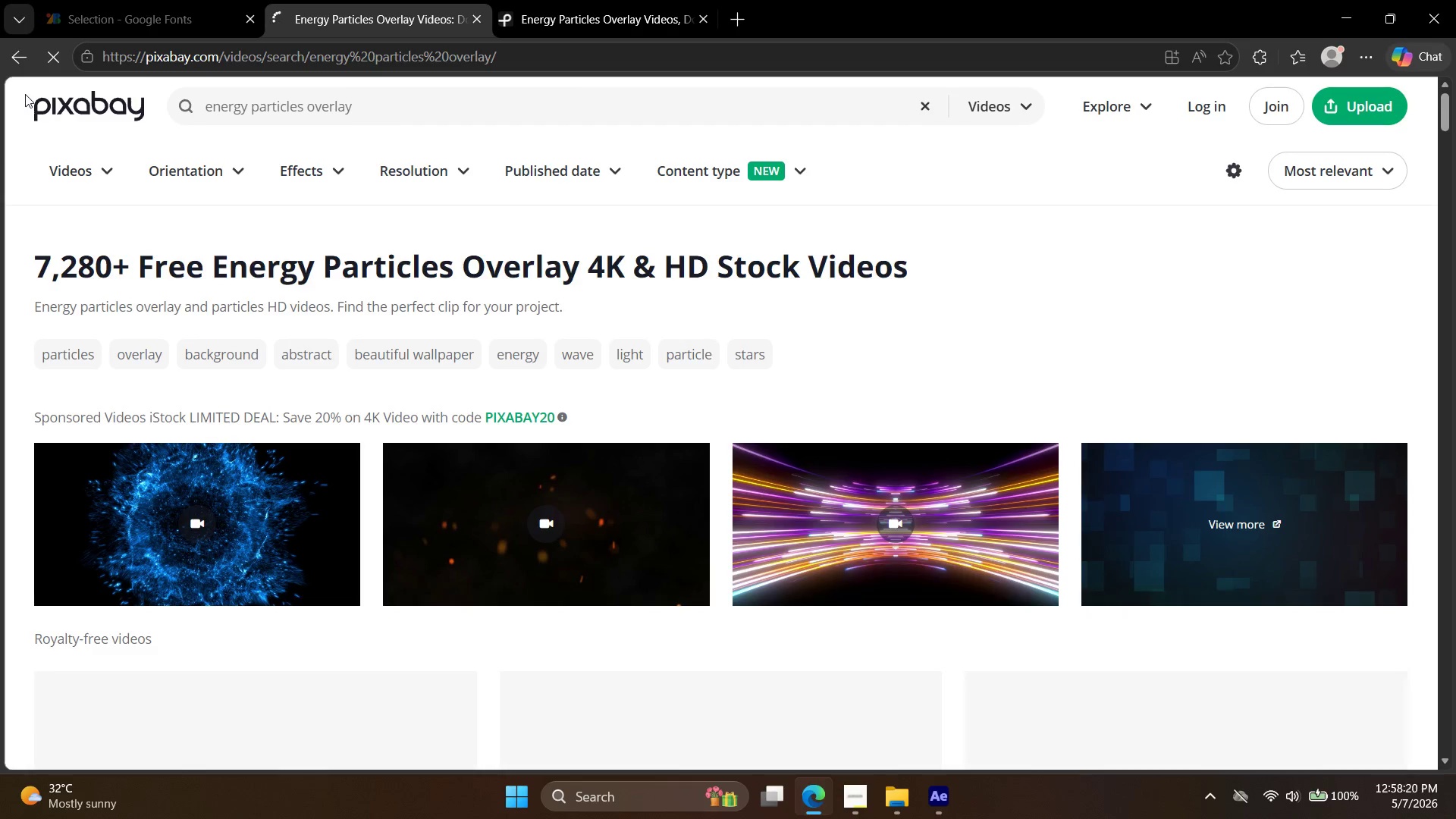 
scroll: coordinate [534, 424], scroll_direction: down, amount: 14.0
 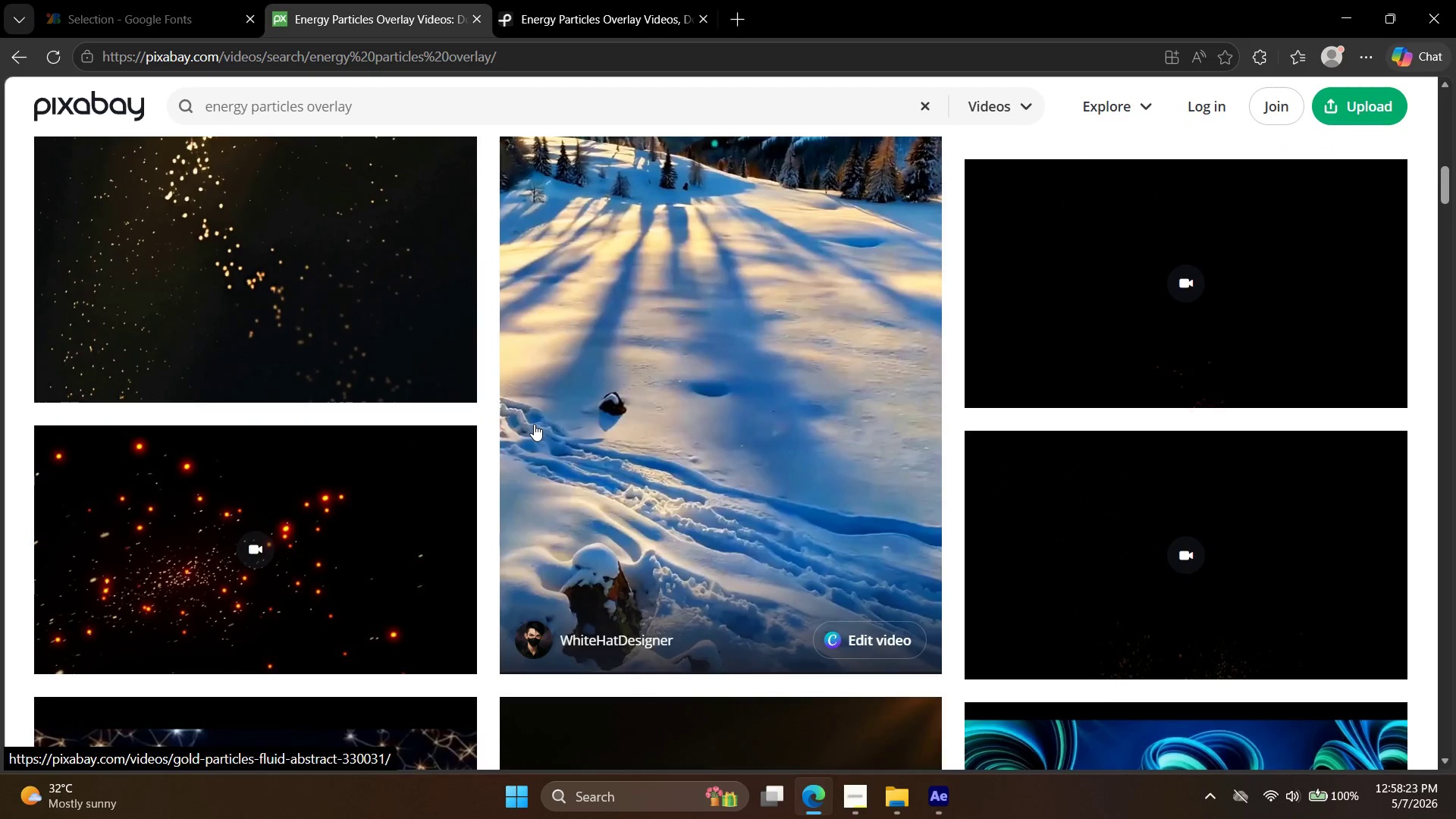 
left_click([278, 375])
 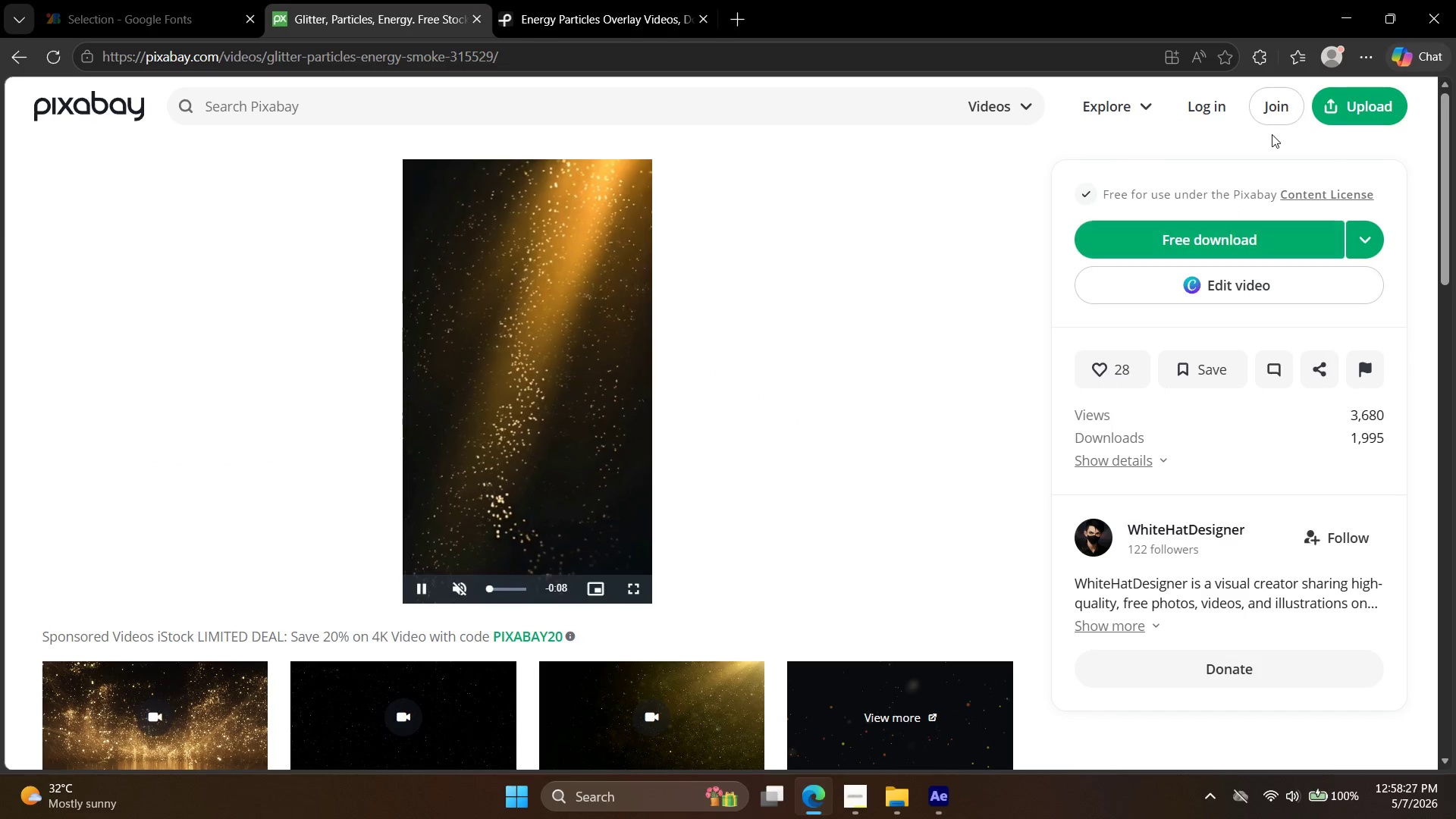 
scroll: coordinate [534, 424], scroll_direction: up, amount: 3.0
 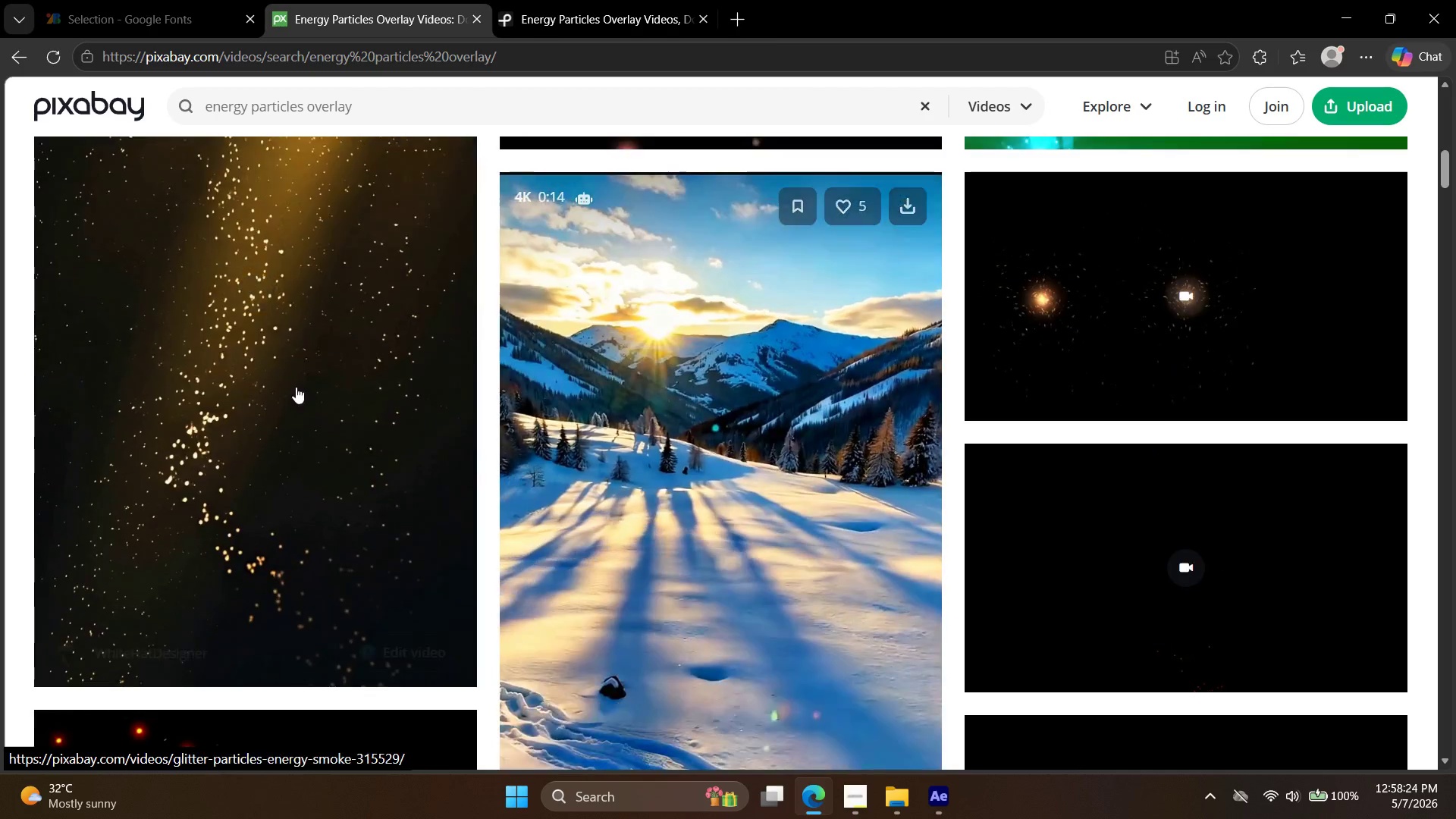 
left_click([1239, 236])
 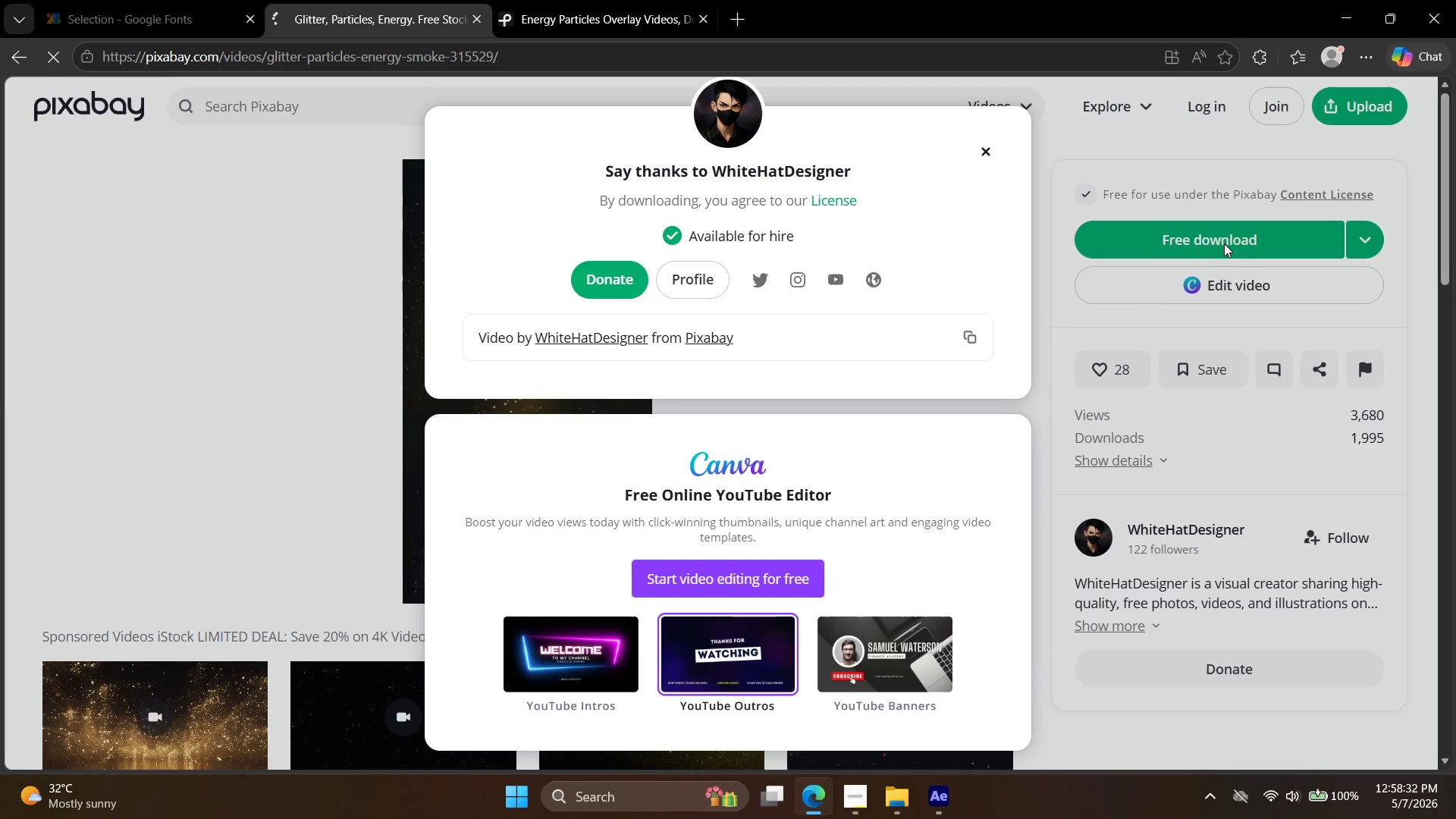 
wait(5.65)
 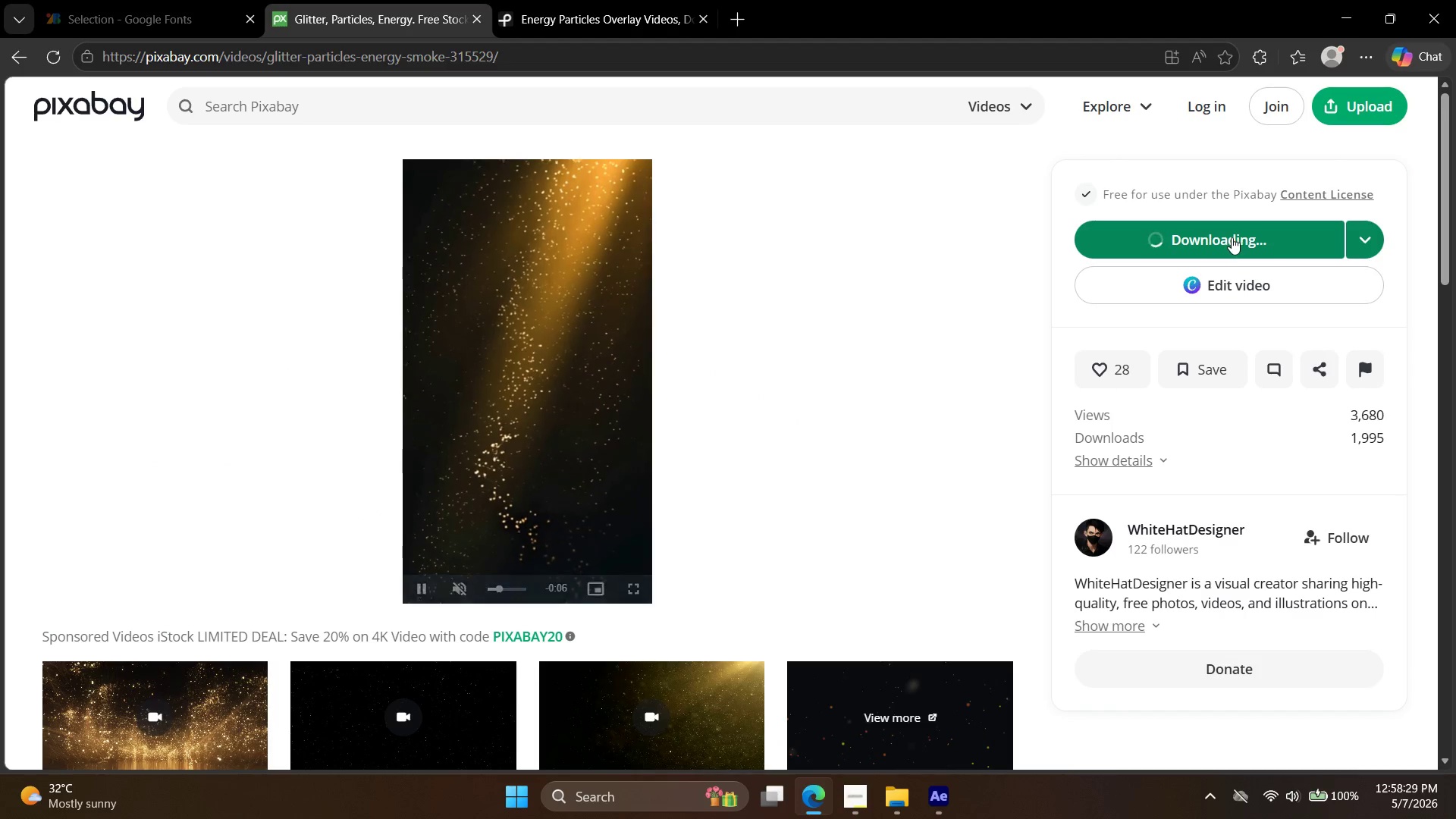 
mouse_move([1188, 186])
 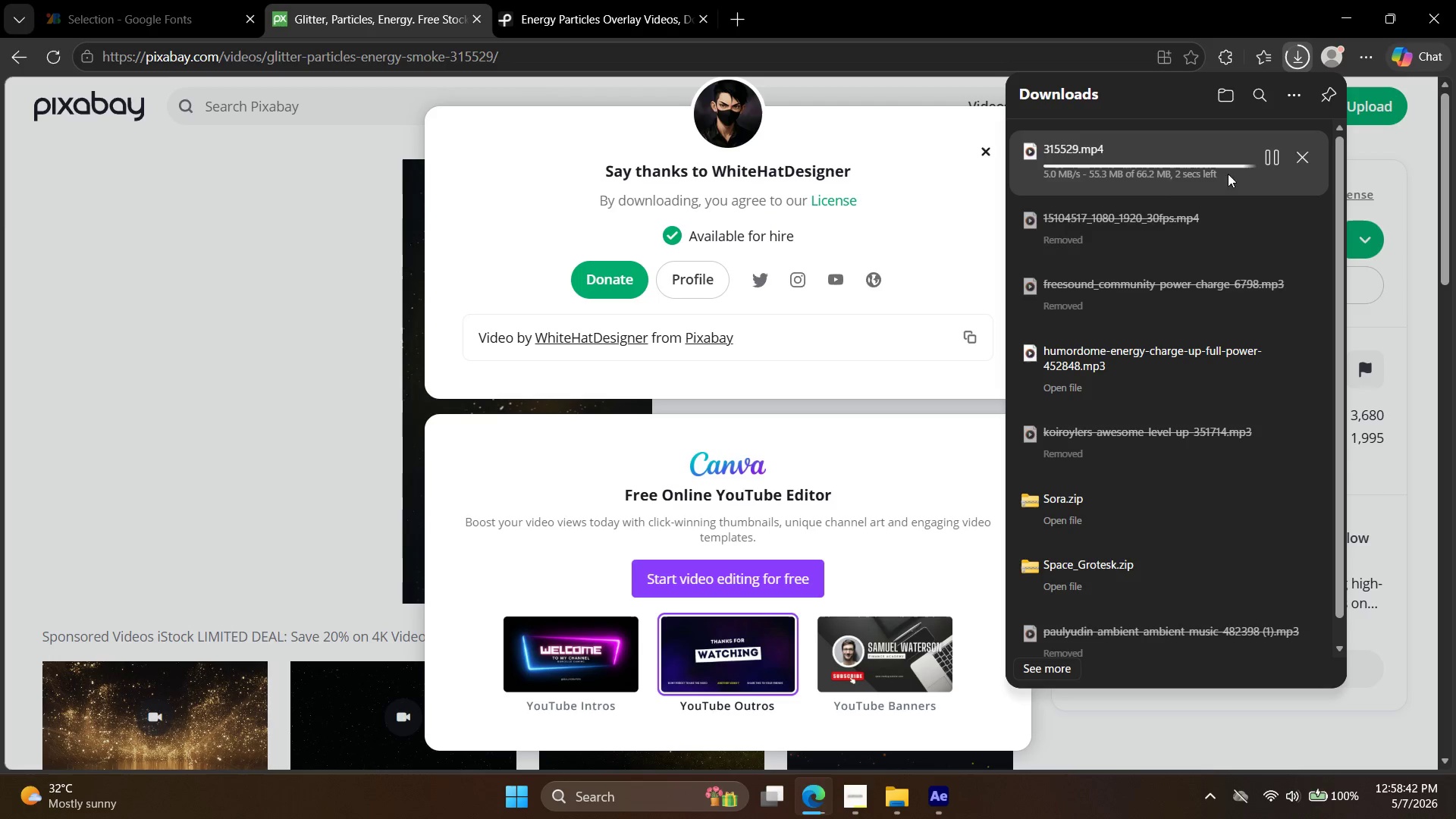 
mouse_move([1288, 184])
 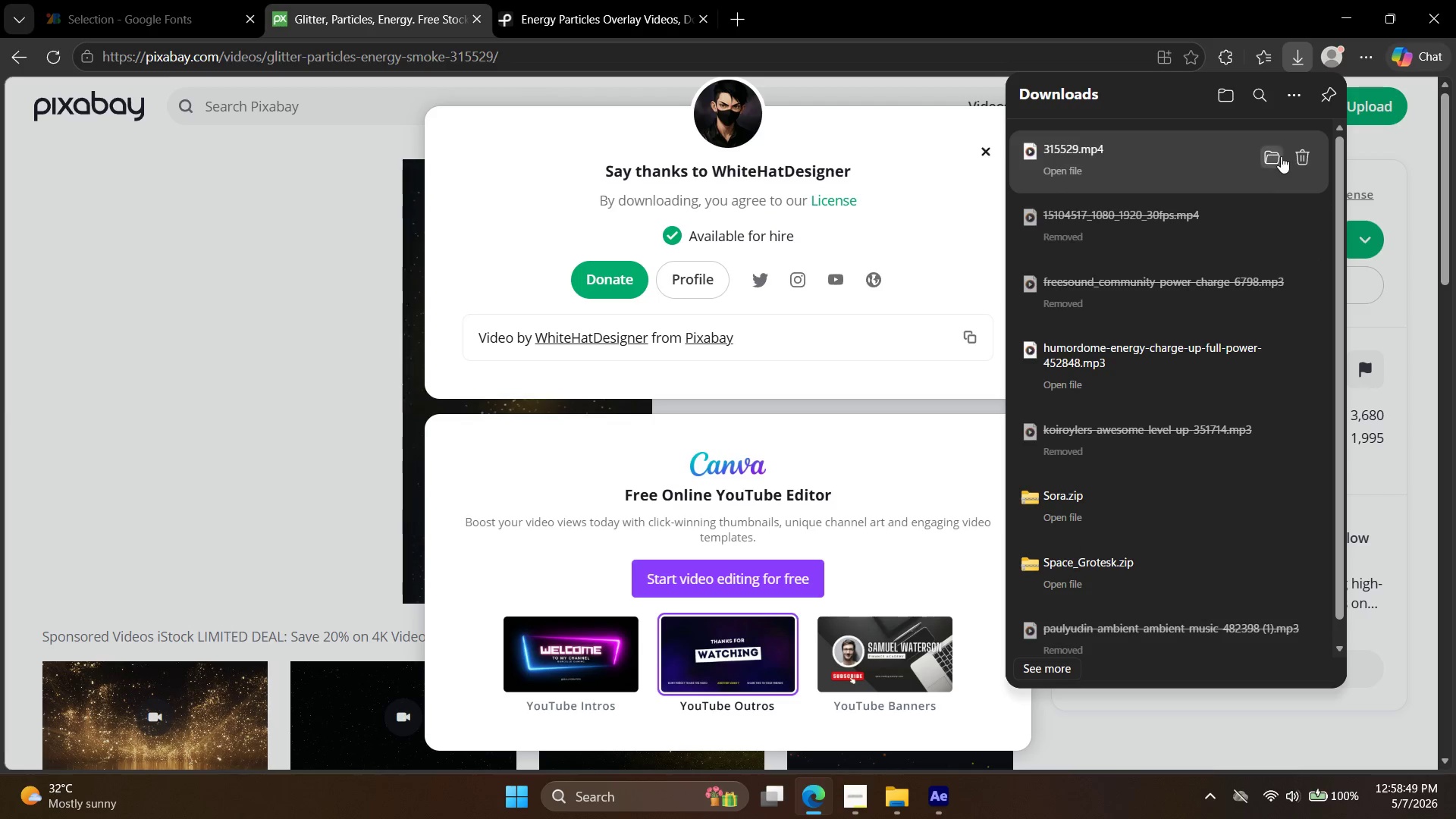 
left_click([1271, 155])
 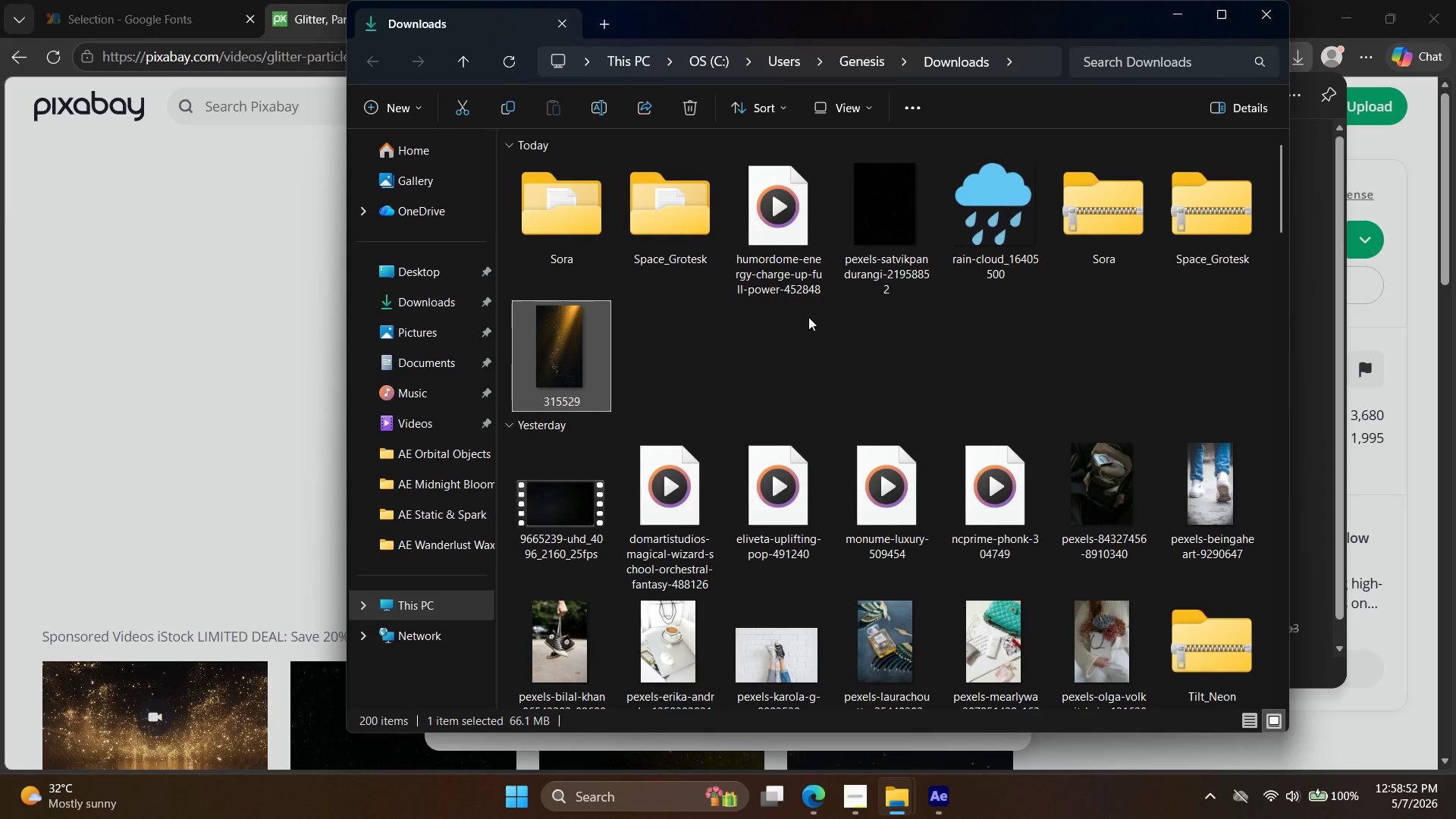 
key(Control+C)
 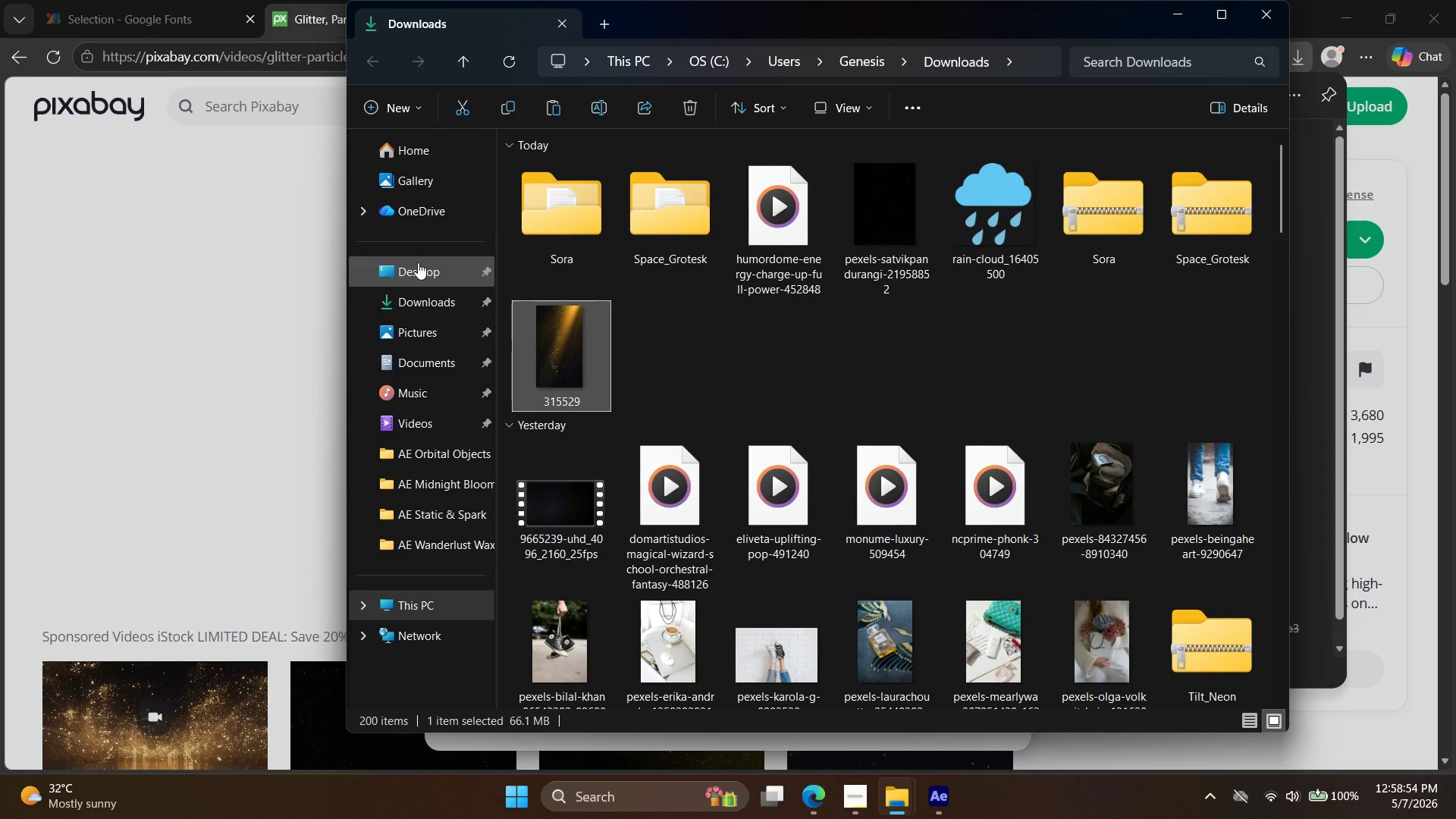 
left_click([418, 262])
 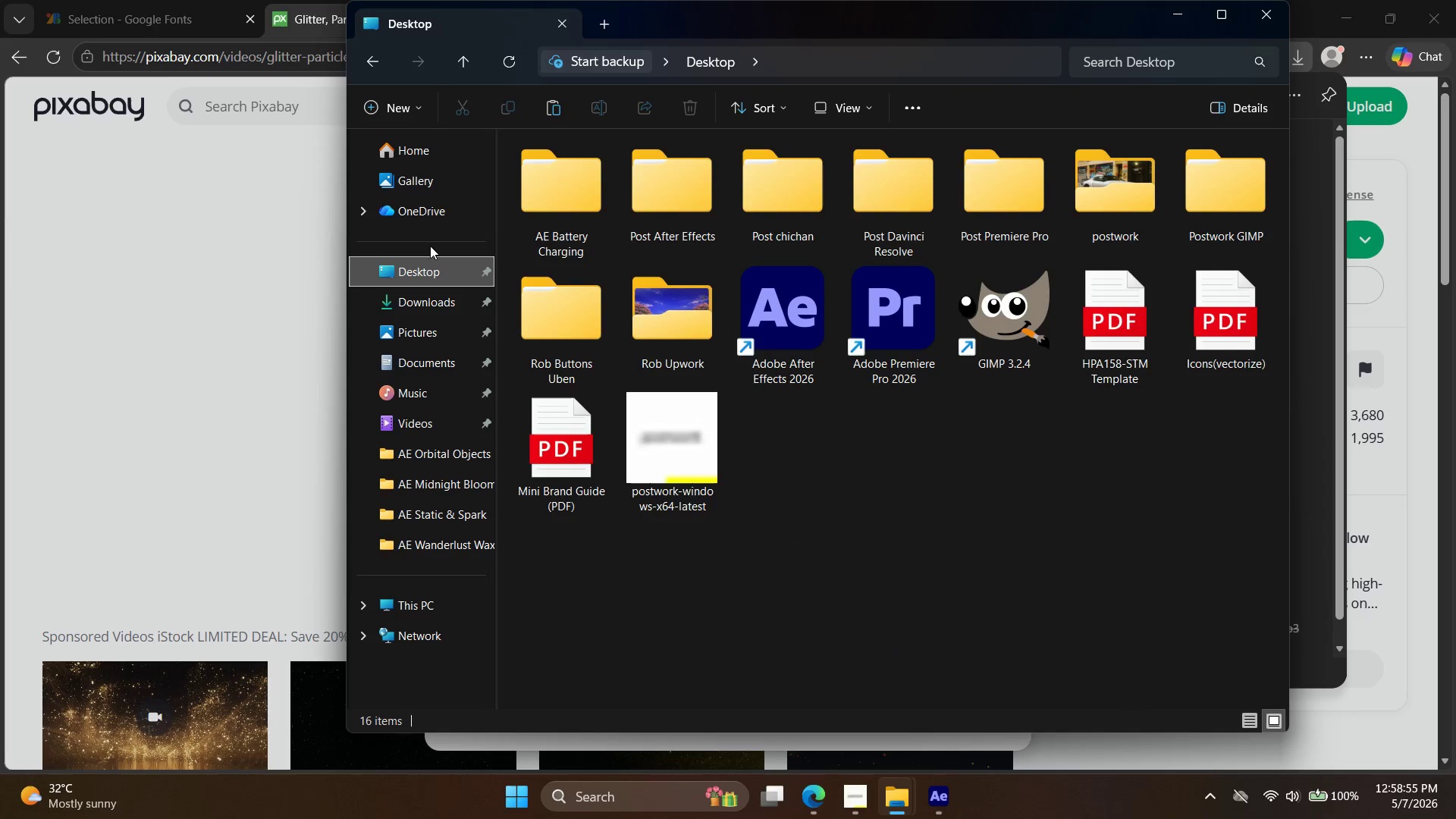 
left_click([529, 208])
 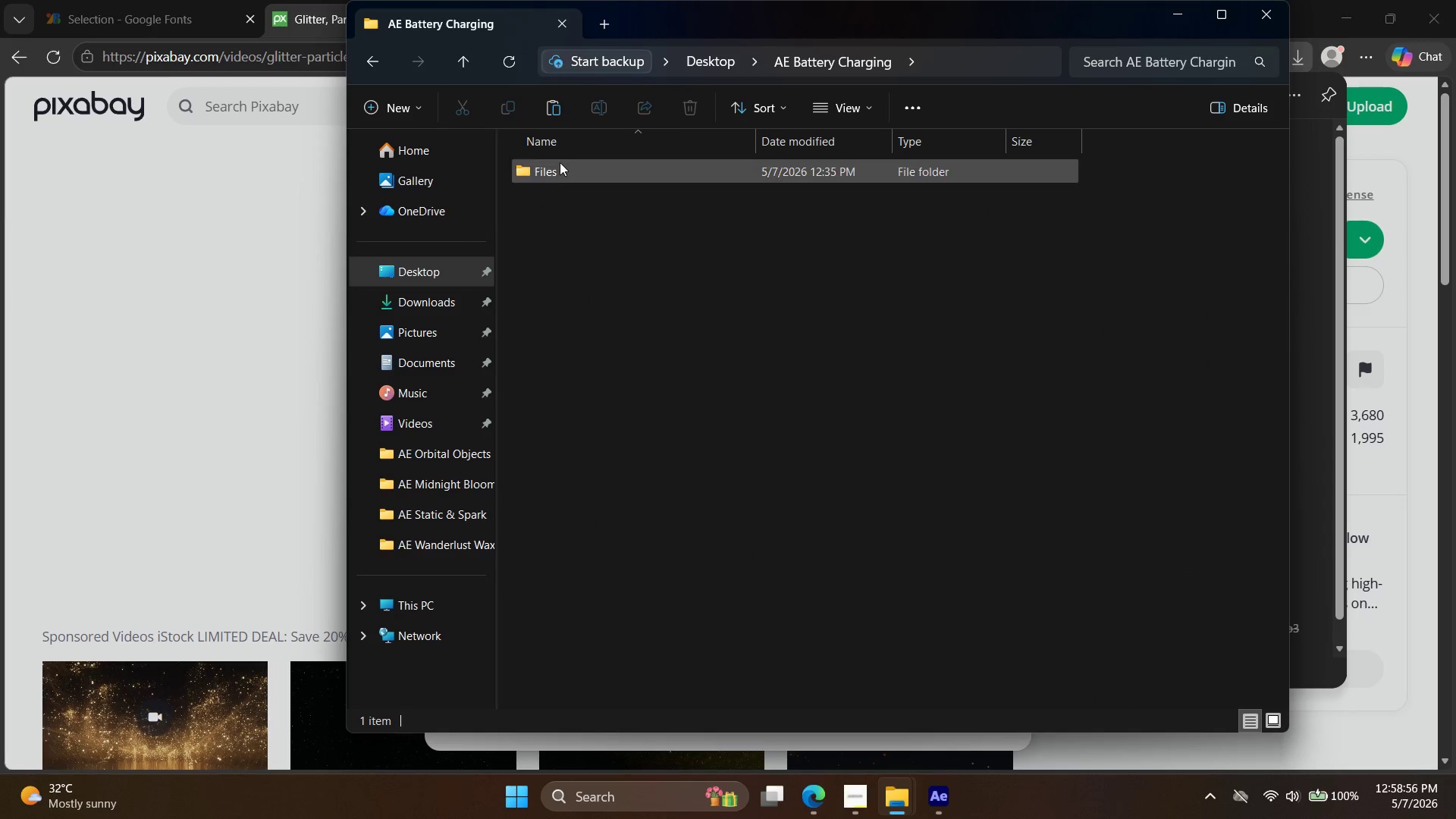 
double_click([556, 172])
 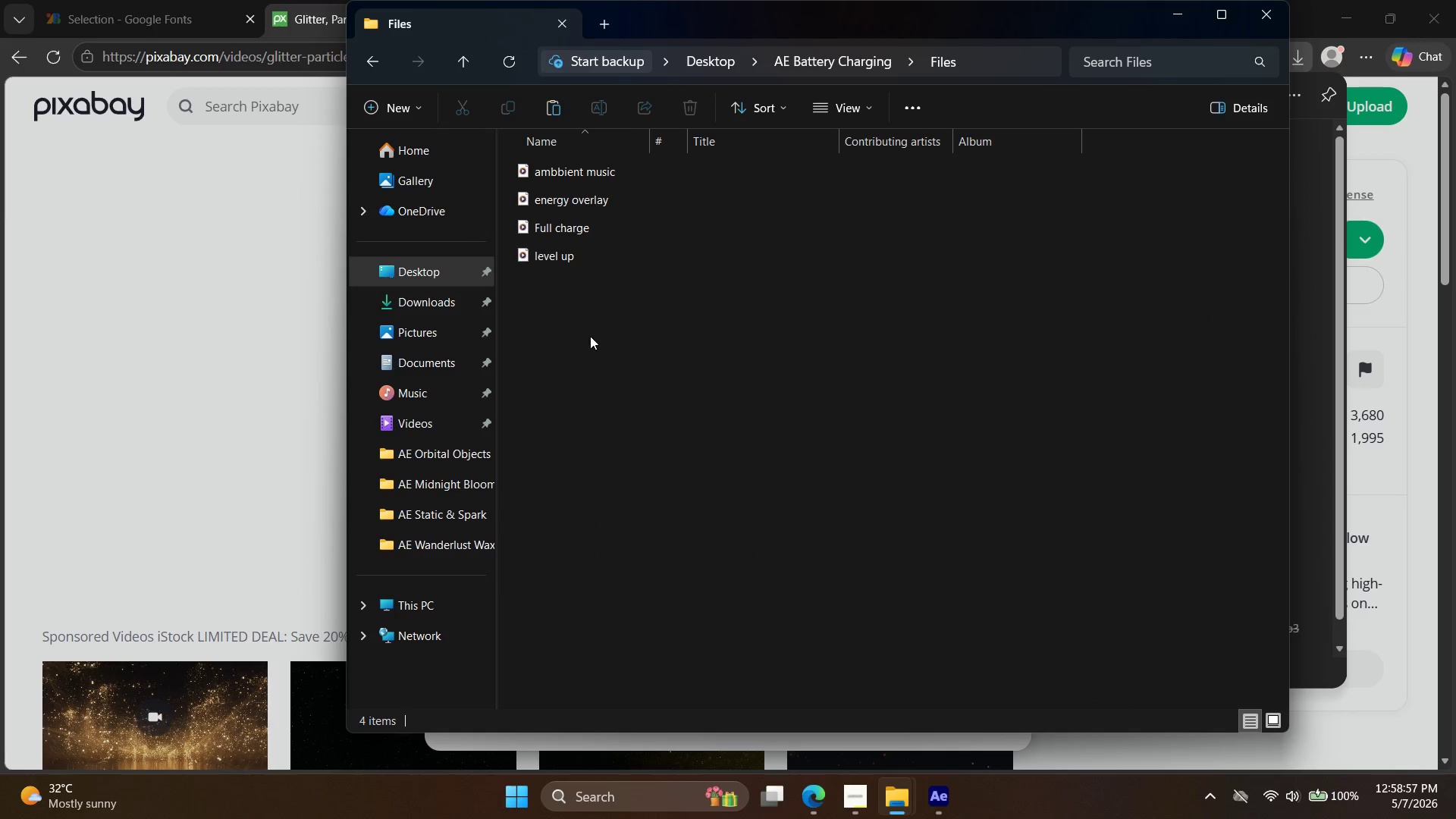 
left_click([590, 337])
 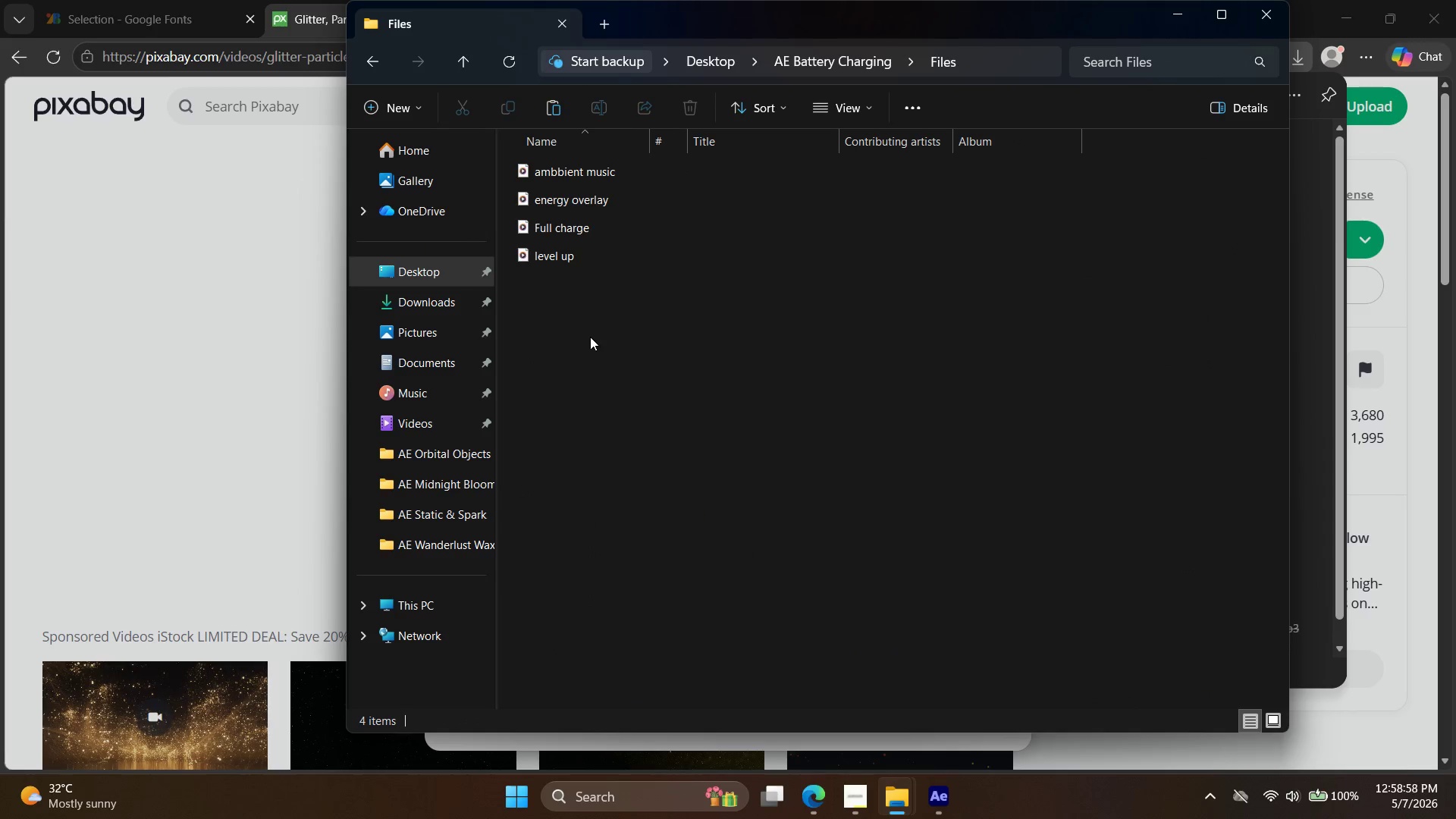 
key(Control+V)
 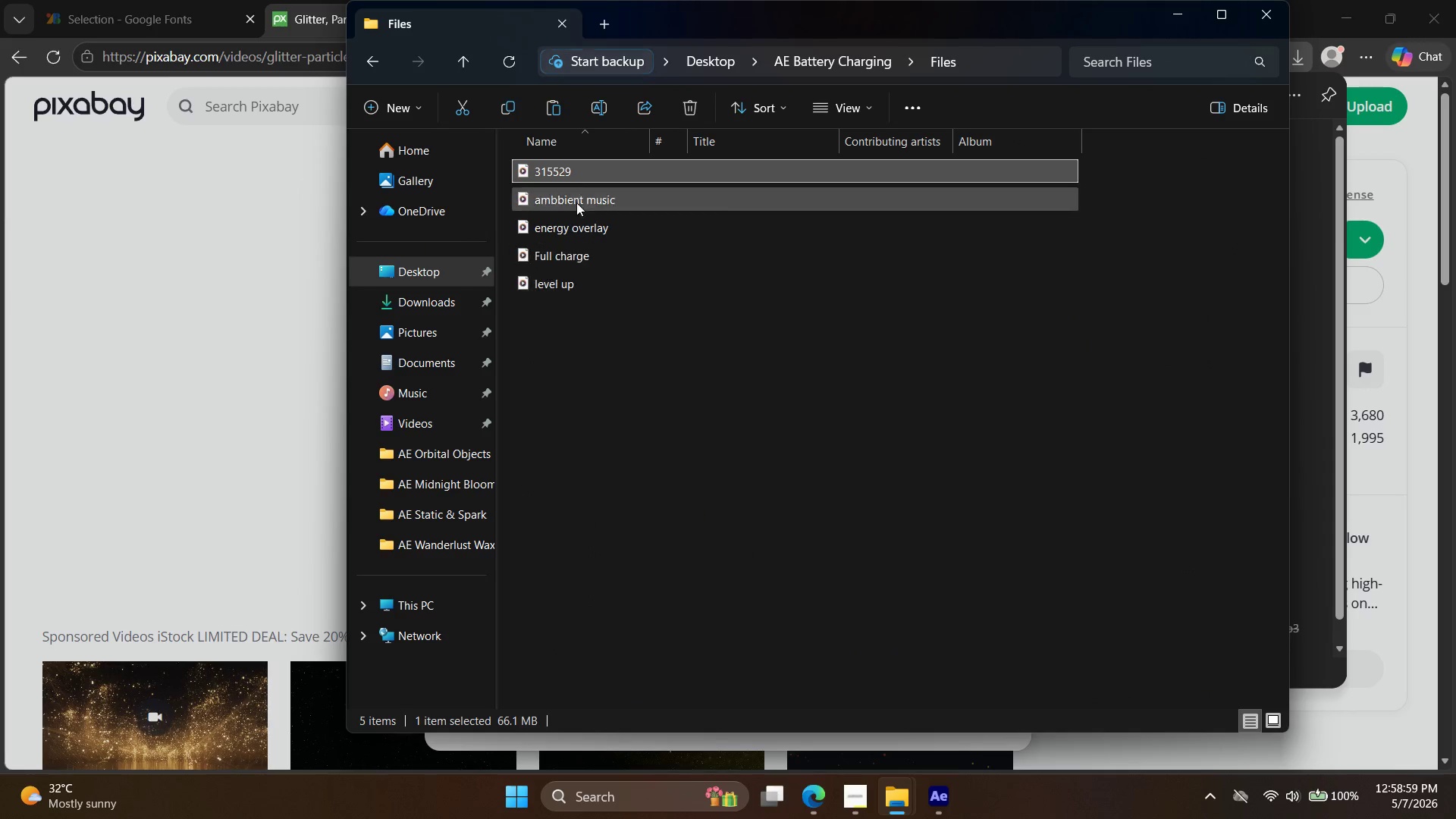 
right_click([584, 175])
 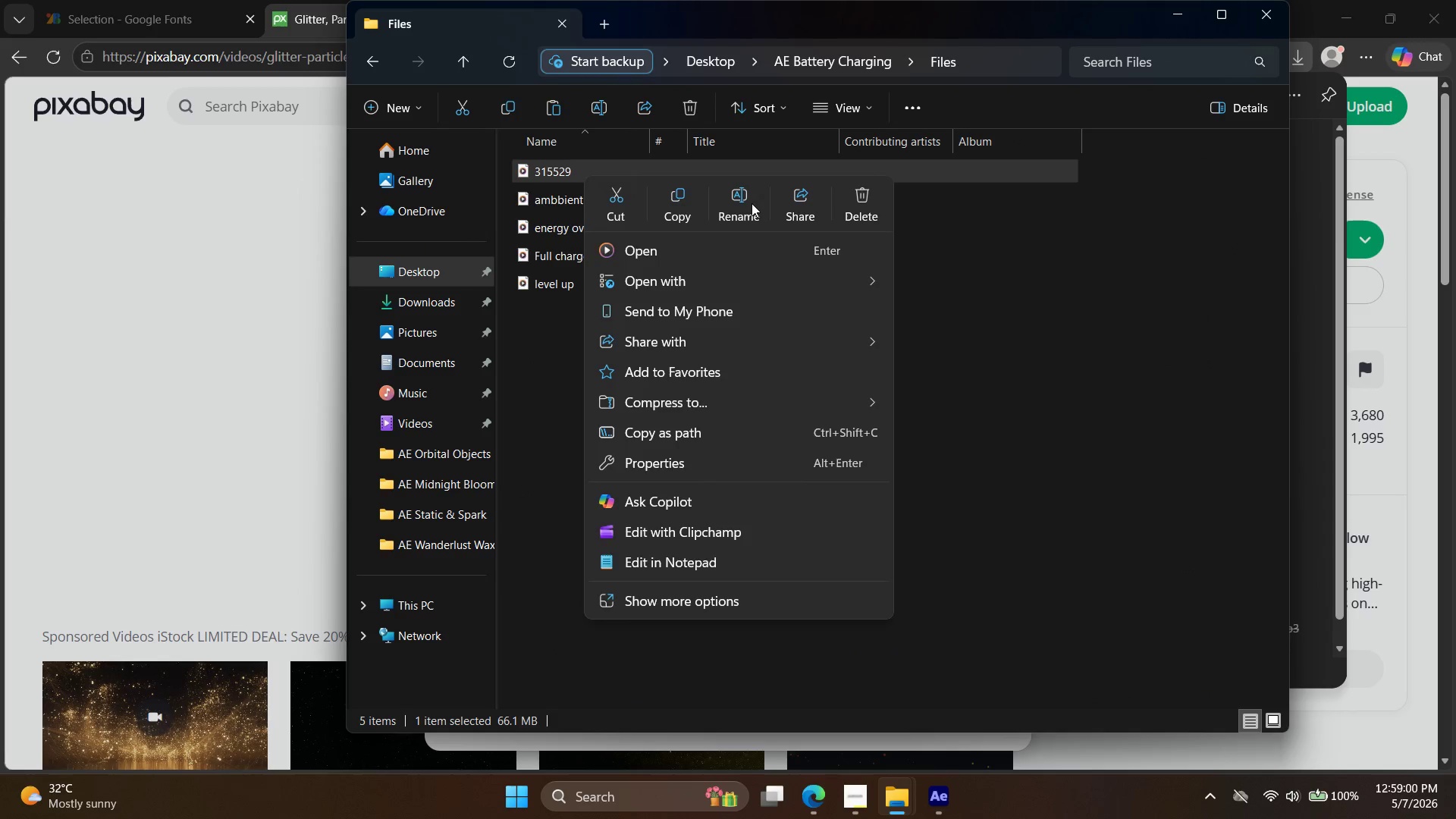 
left_click([751, 205])
 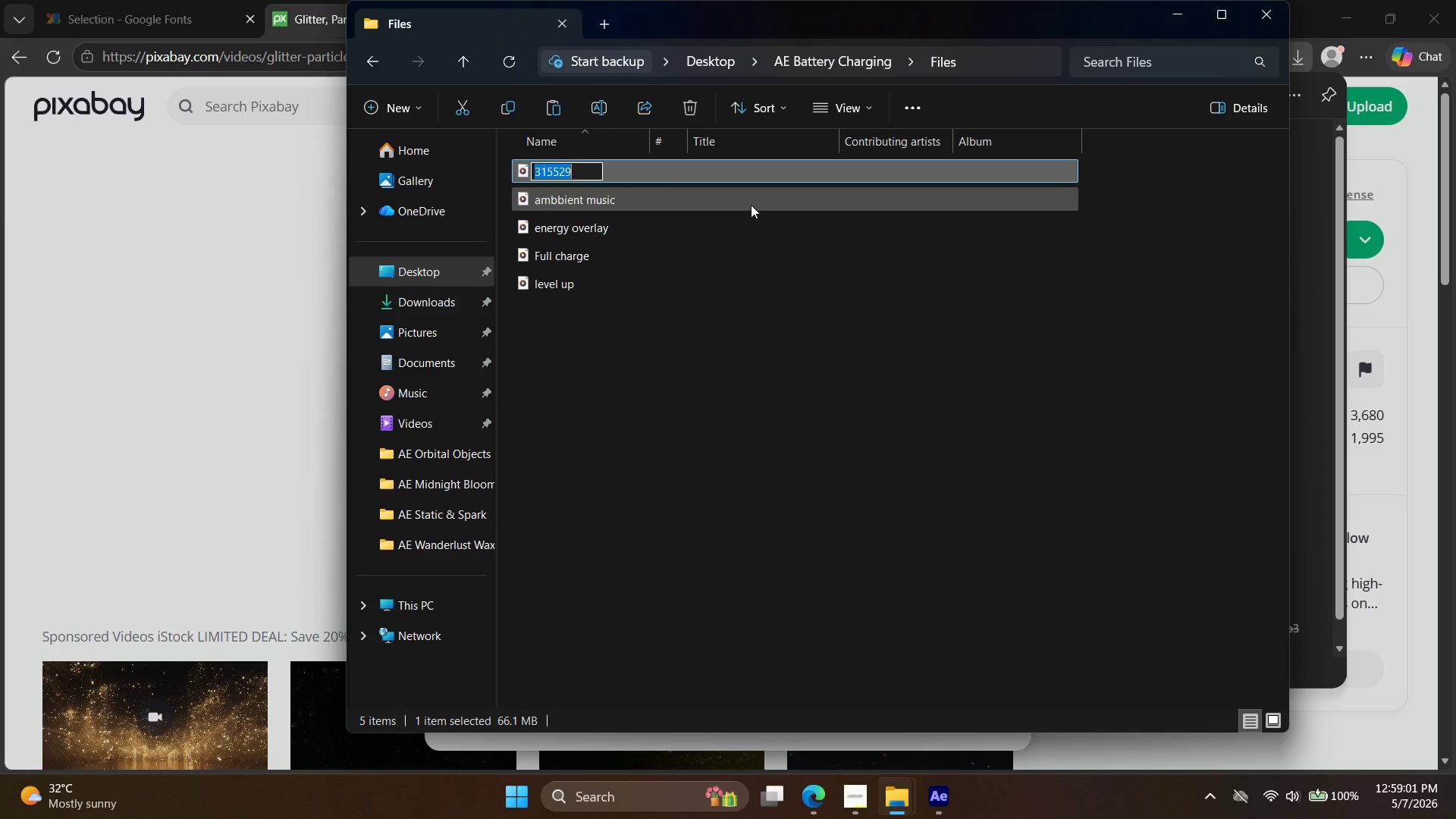 
type(overlay)
 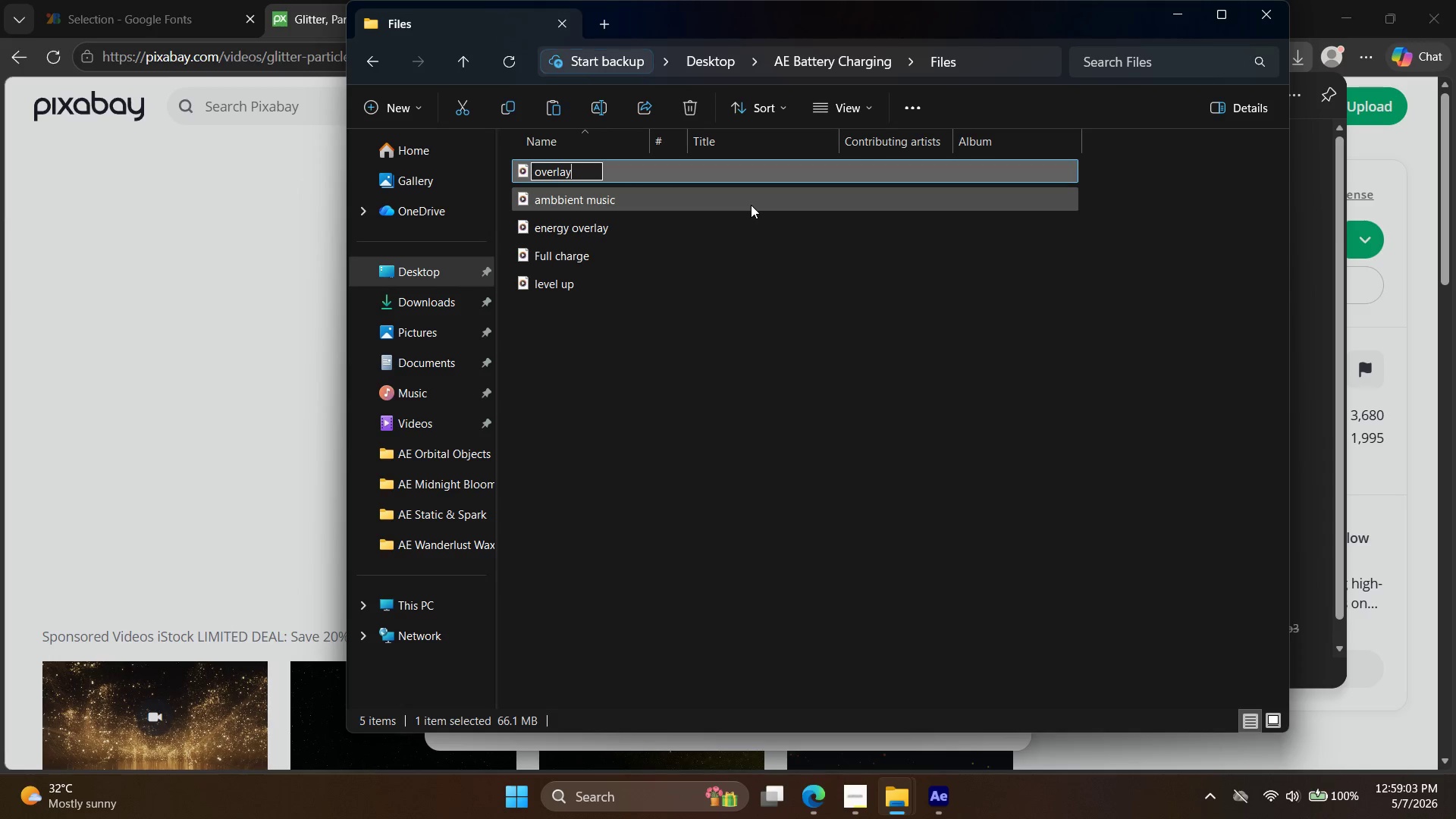 
key(Enter)
 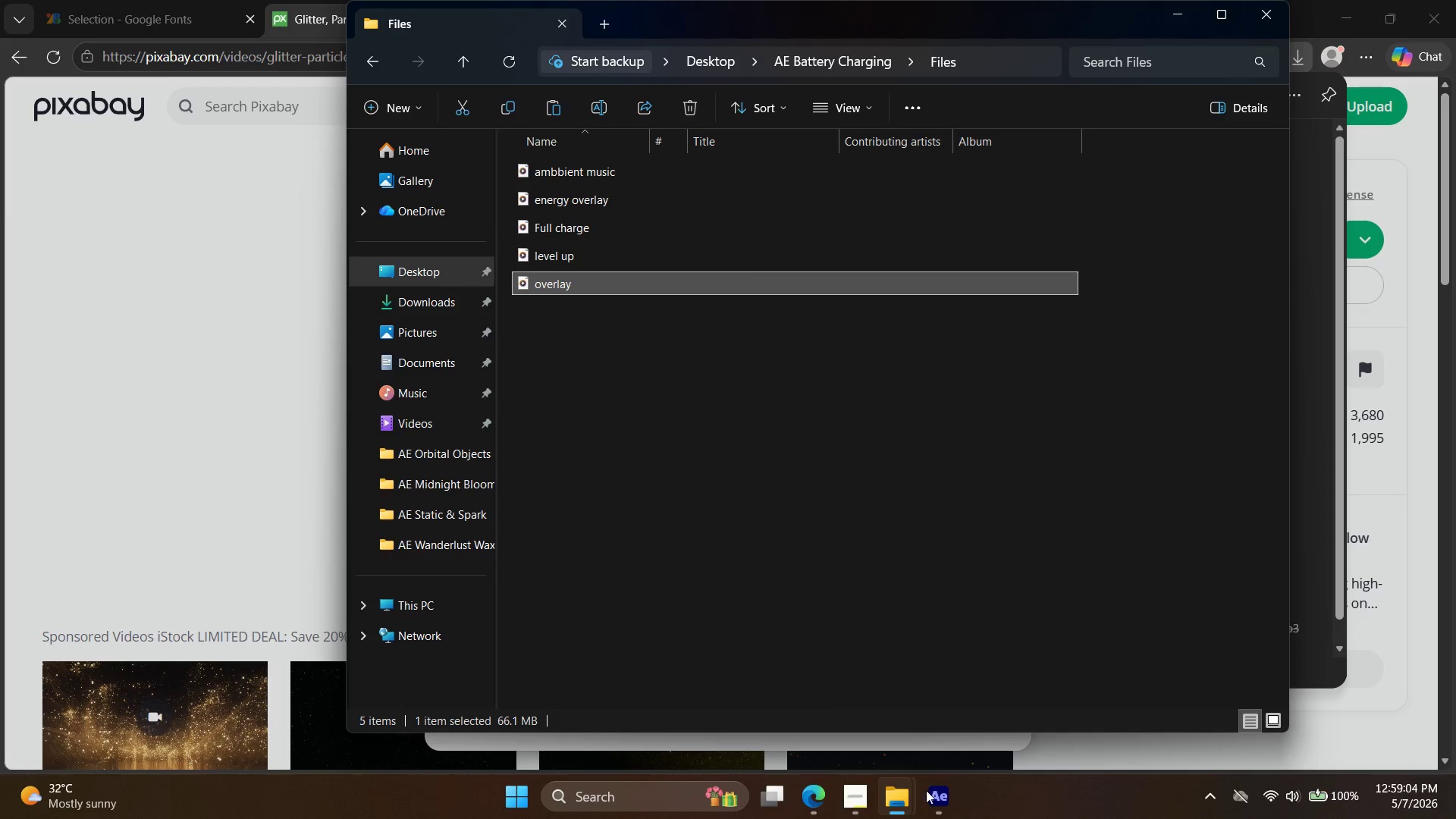 
left_click([934, 803])
 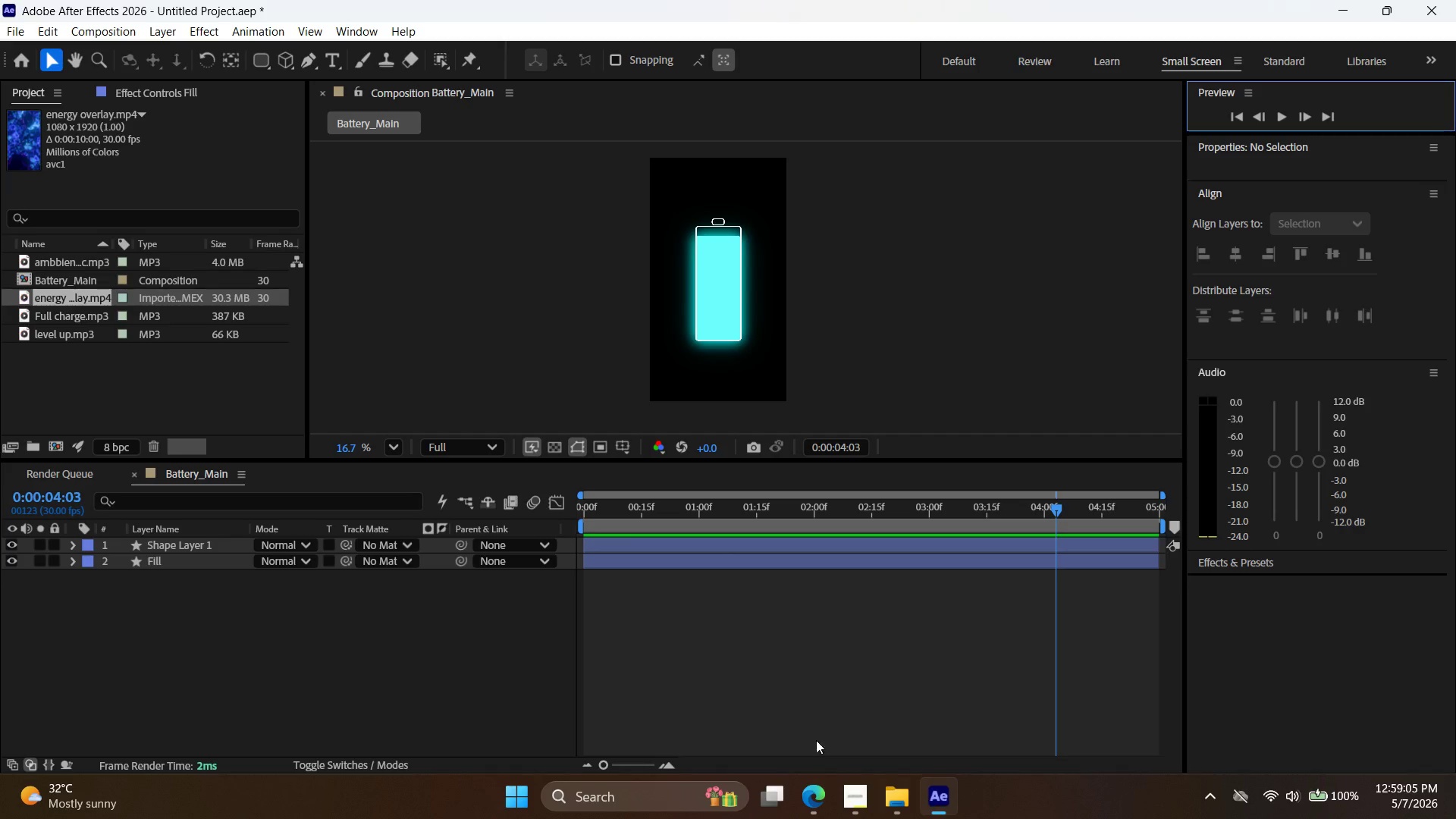 
key(Control+I)
 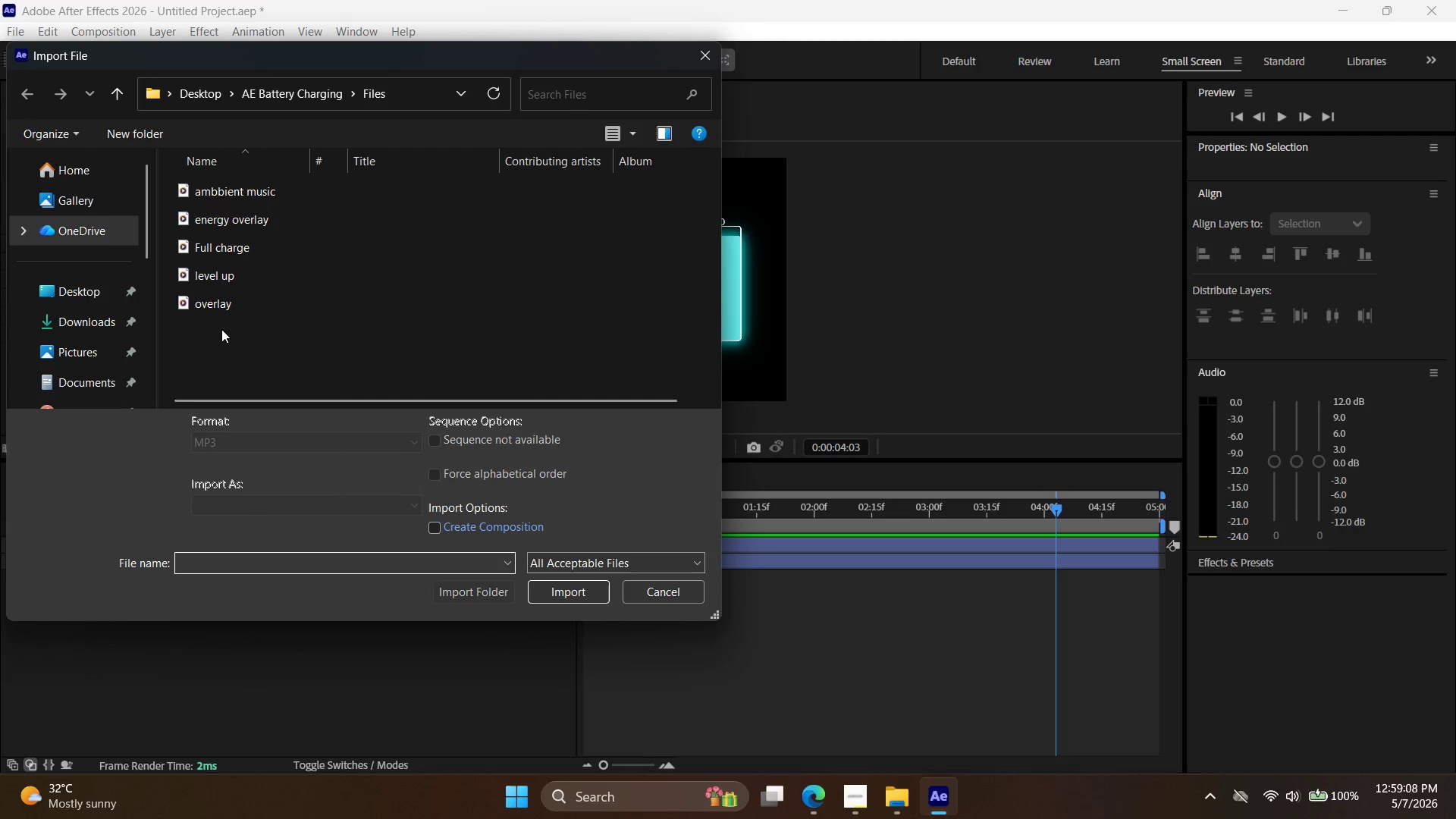 
double_click([229, 305])
 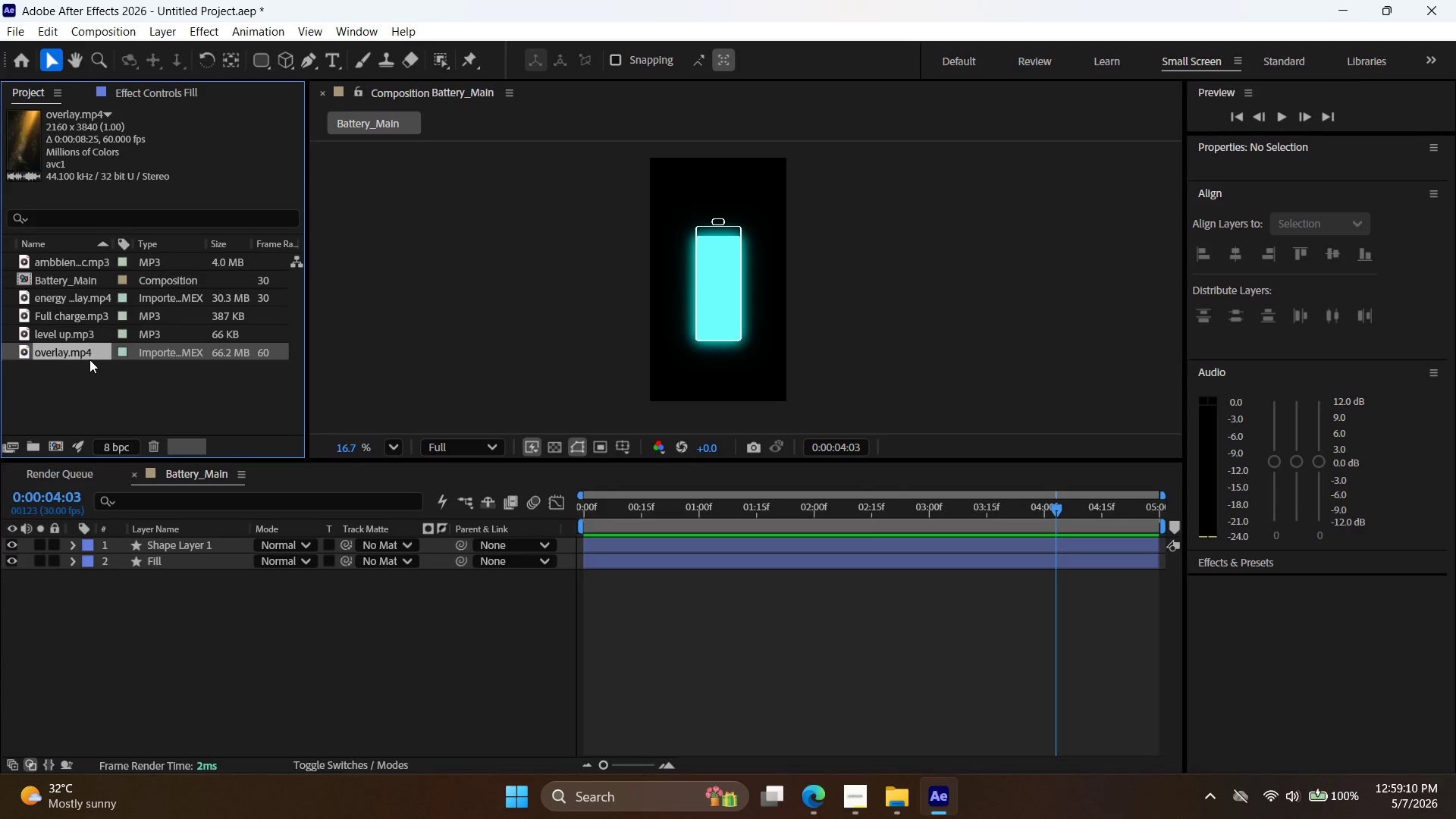 
left_click_drag(start_coordinate=[85, 349], to_coordinate=[619, 537])
 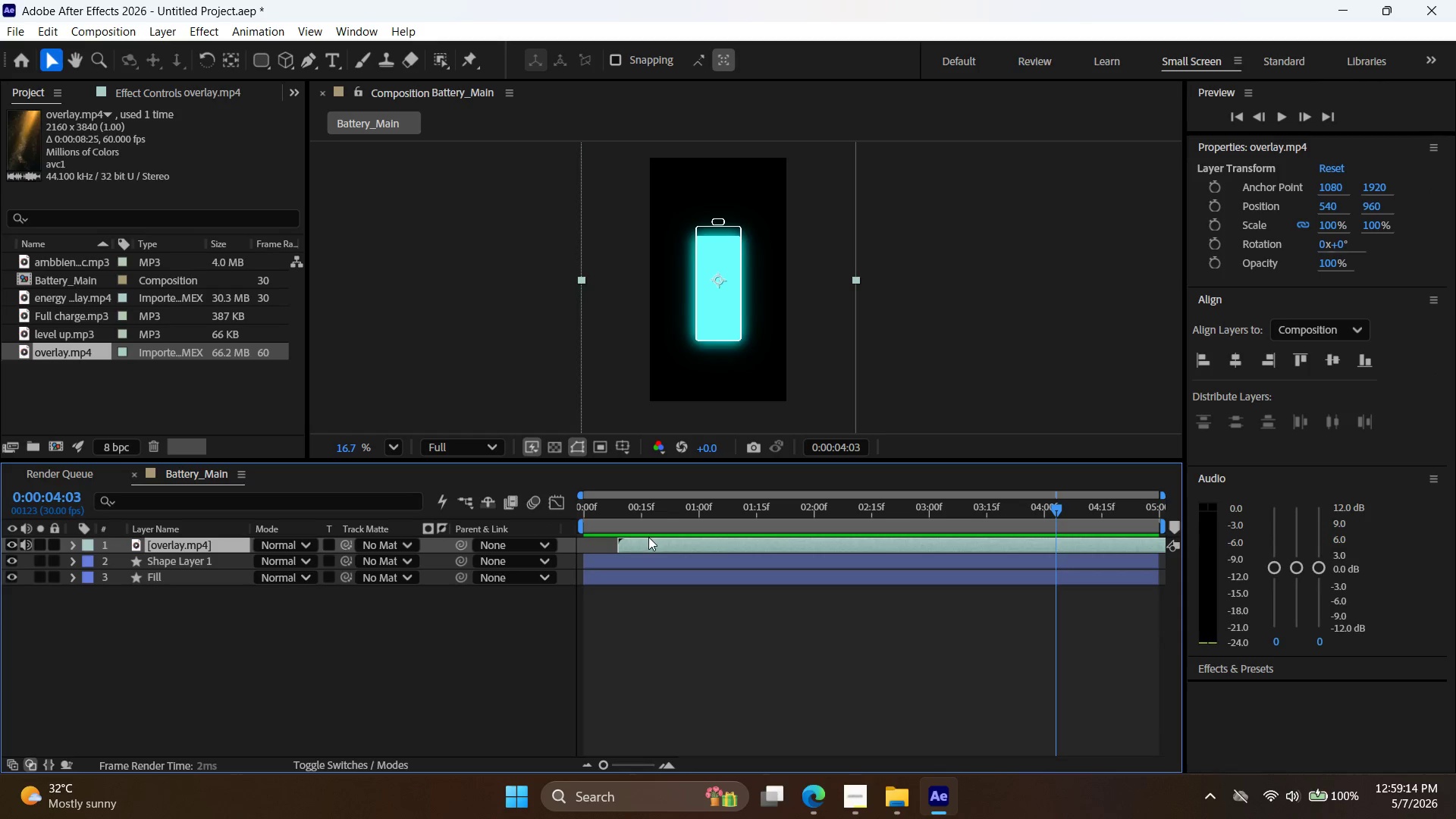 
left_click_drag(start_coordinate=[649, 544], to_coordinate=[612, 547])
 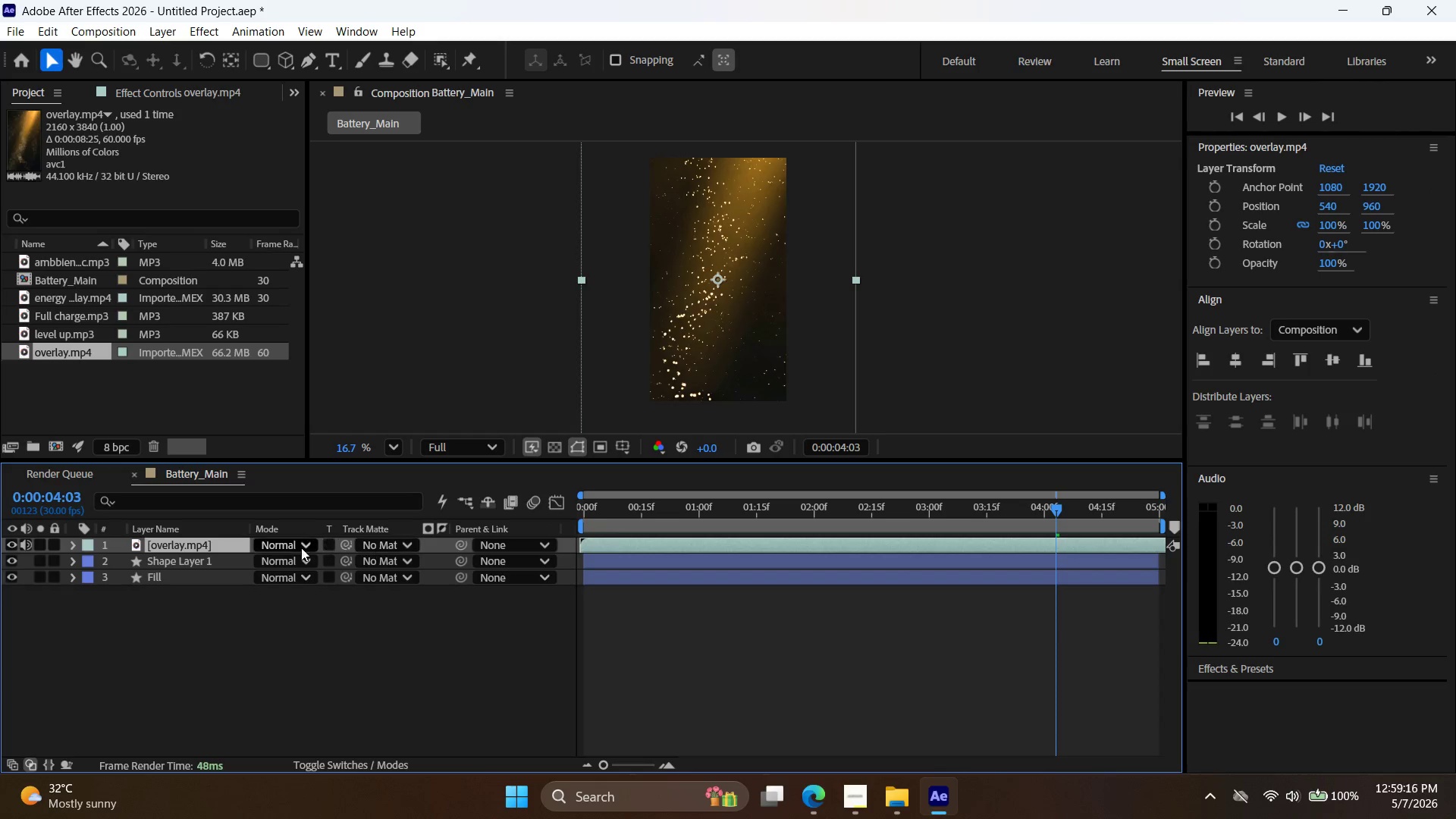 
left_click([301, 548])
 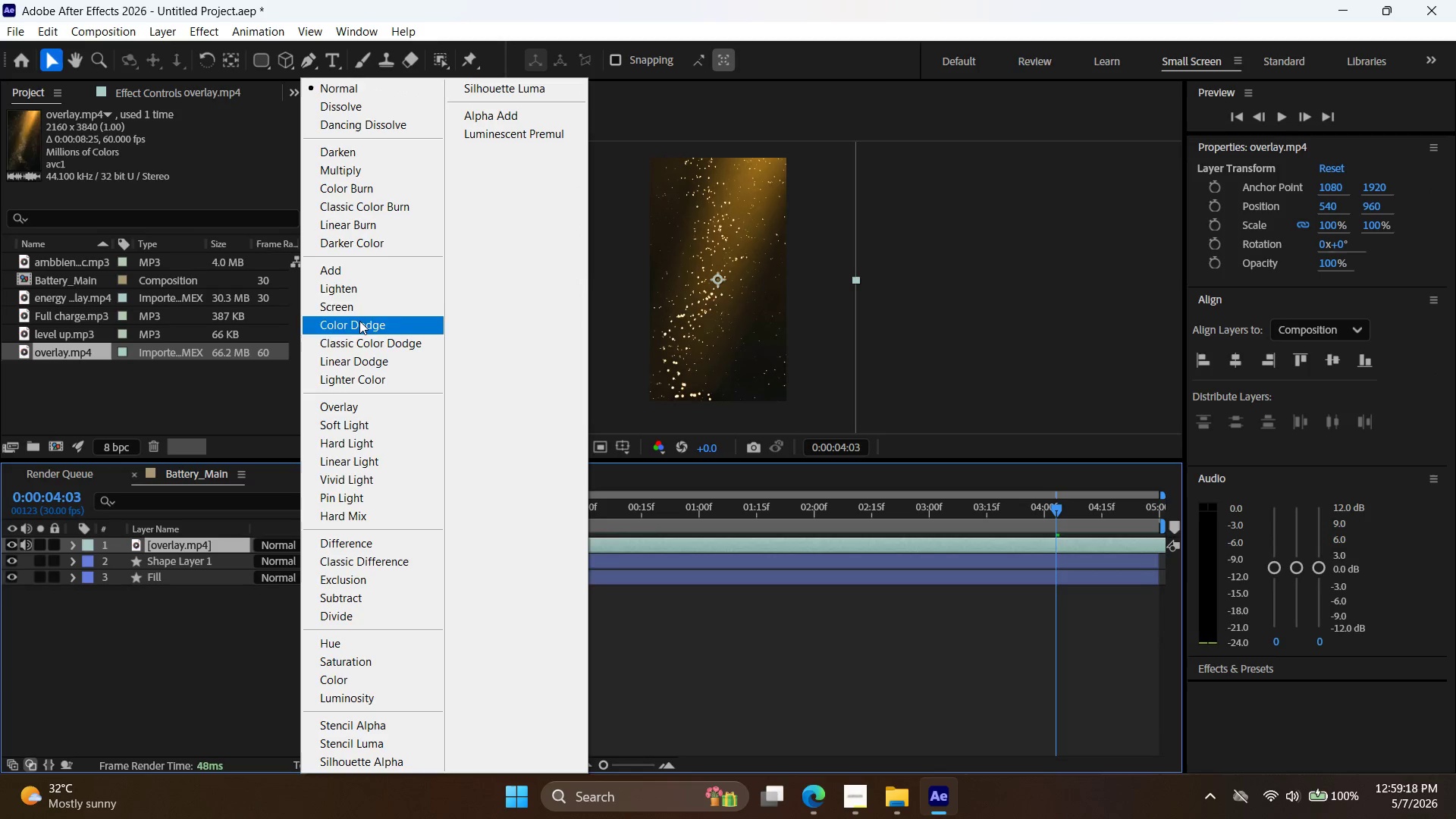 
left_click([363, 306])
 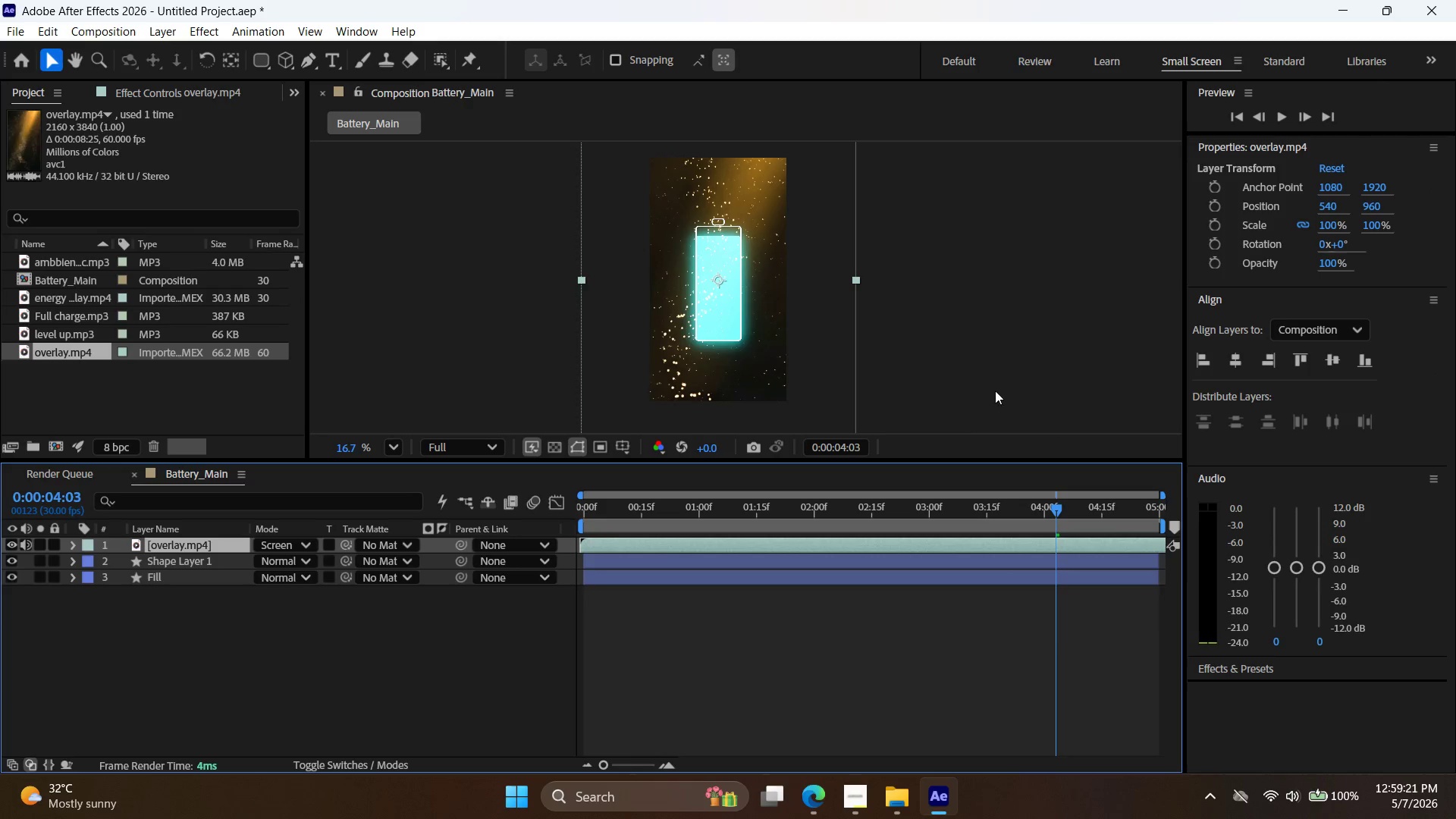 
left_click([853, 546])
 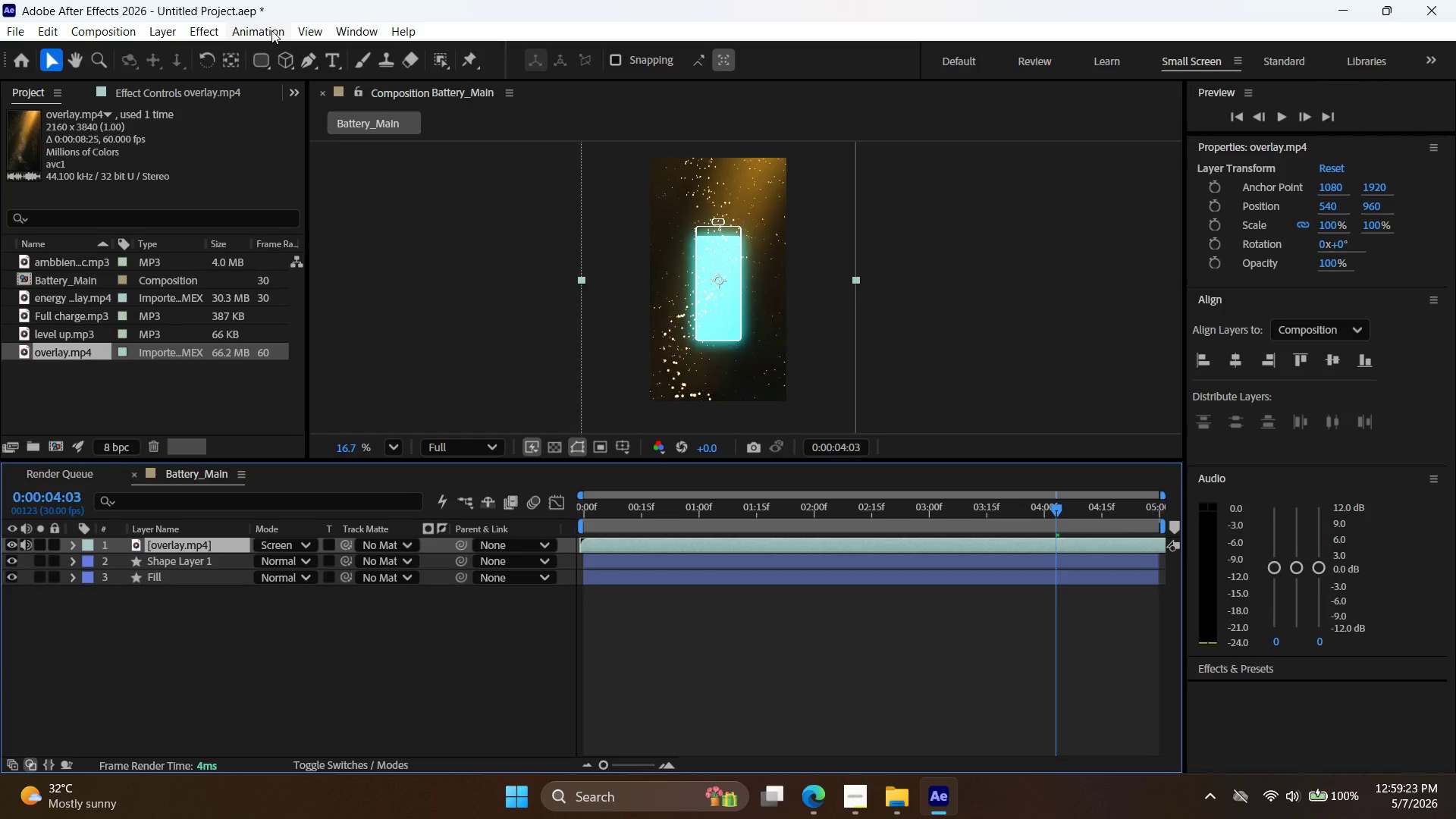 
left_click([213, 23])
 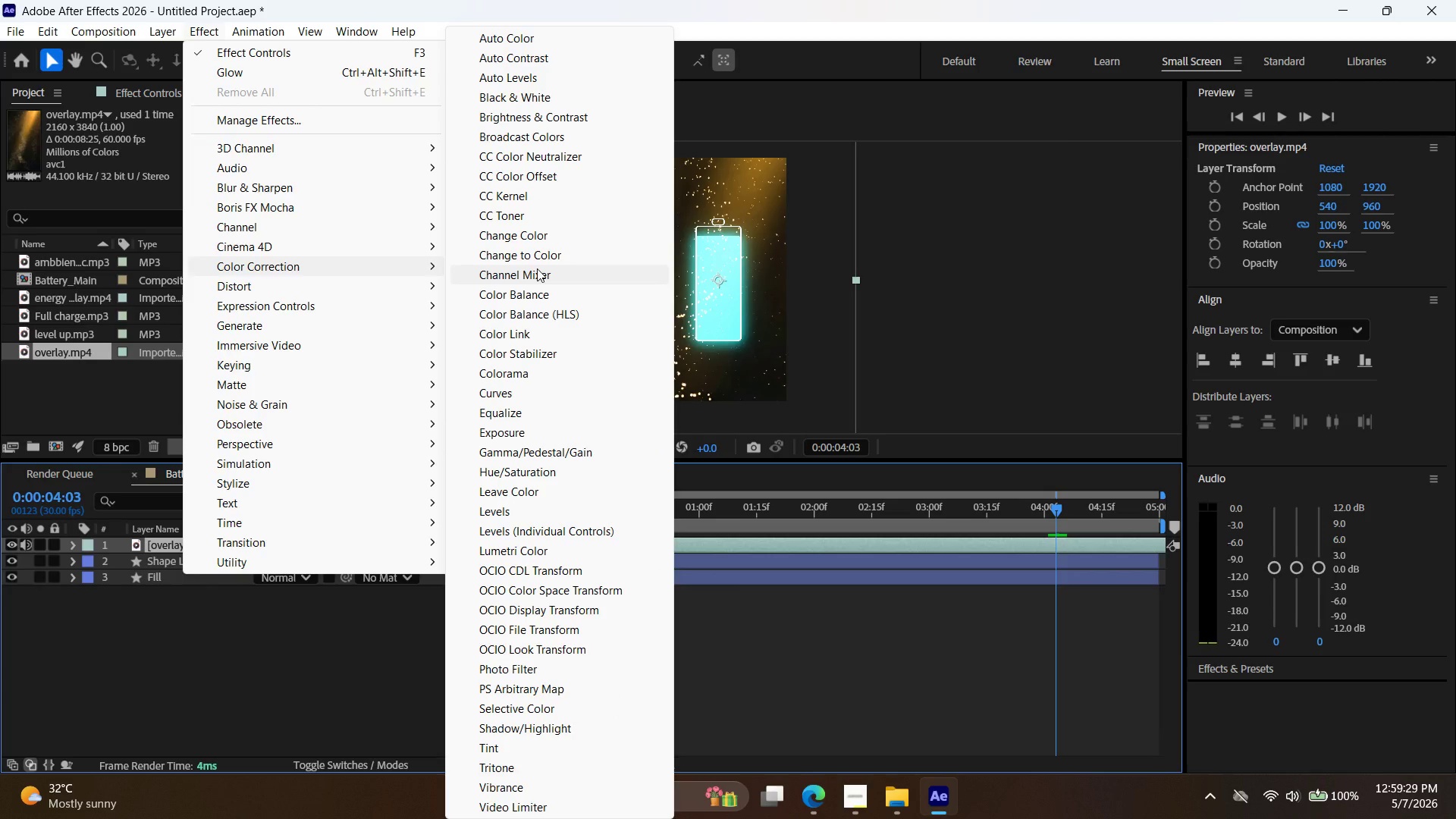 
wait(10.17)
 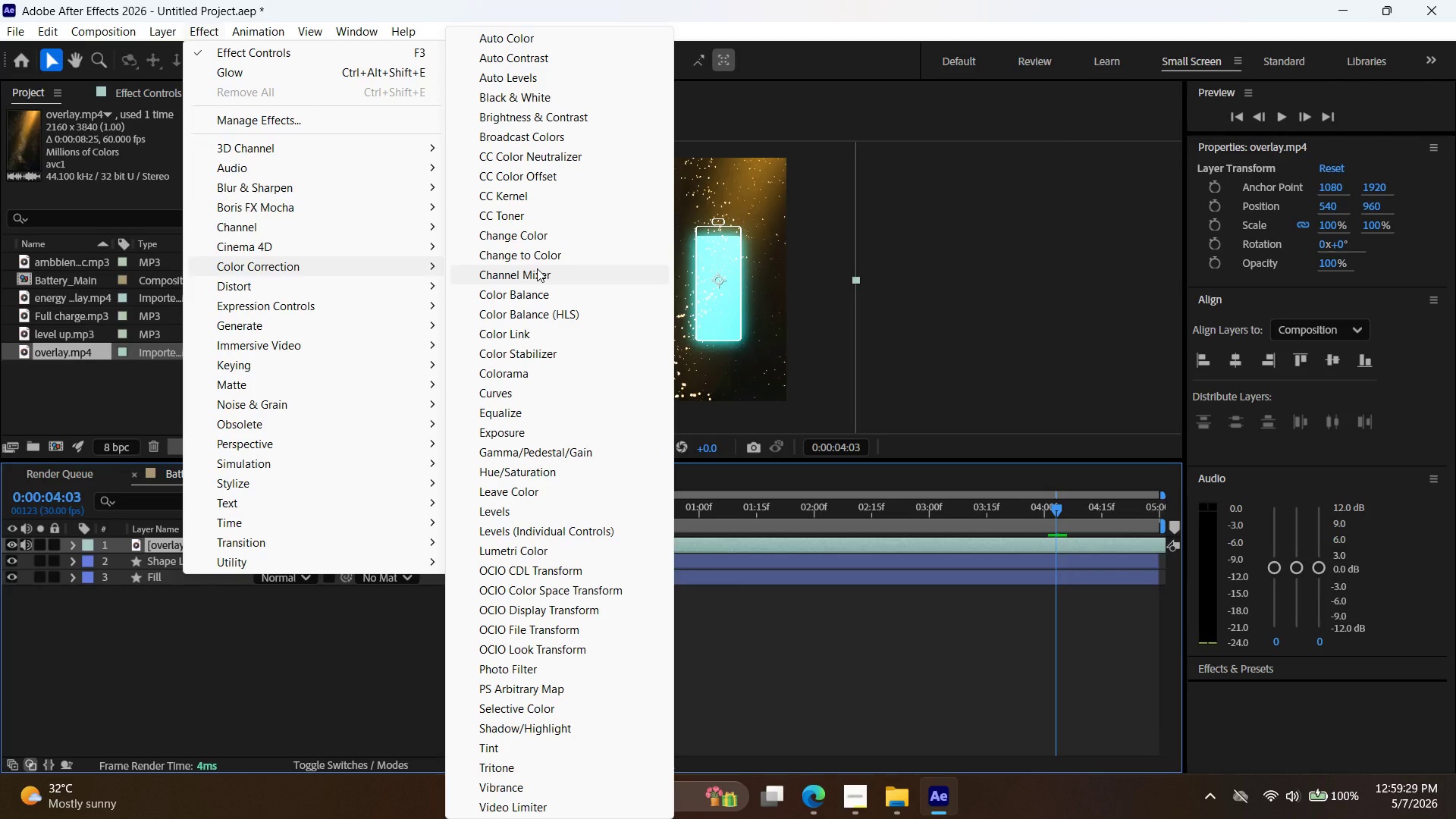 
left_click_drag(start_coordinate=[169, 209], to_coordinate=[152, 206])
 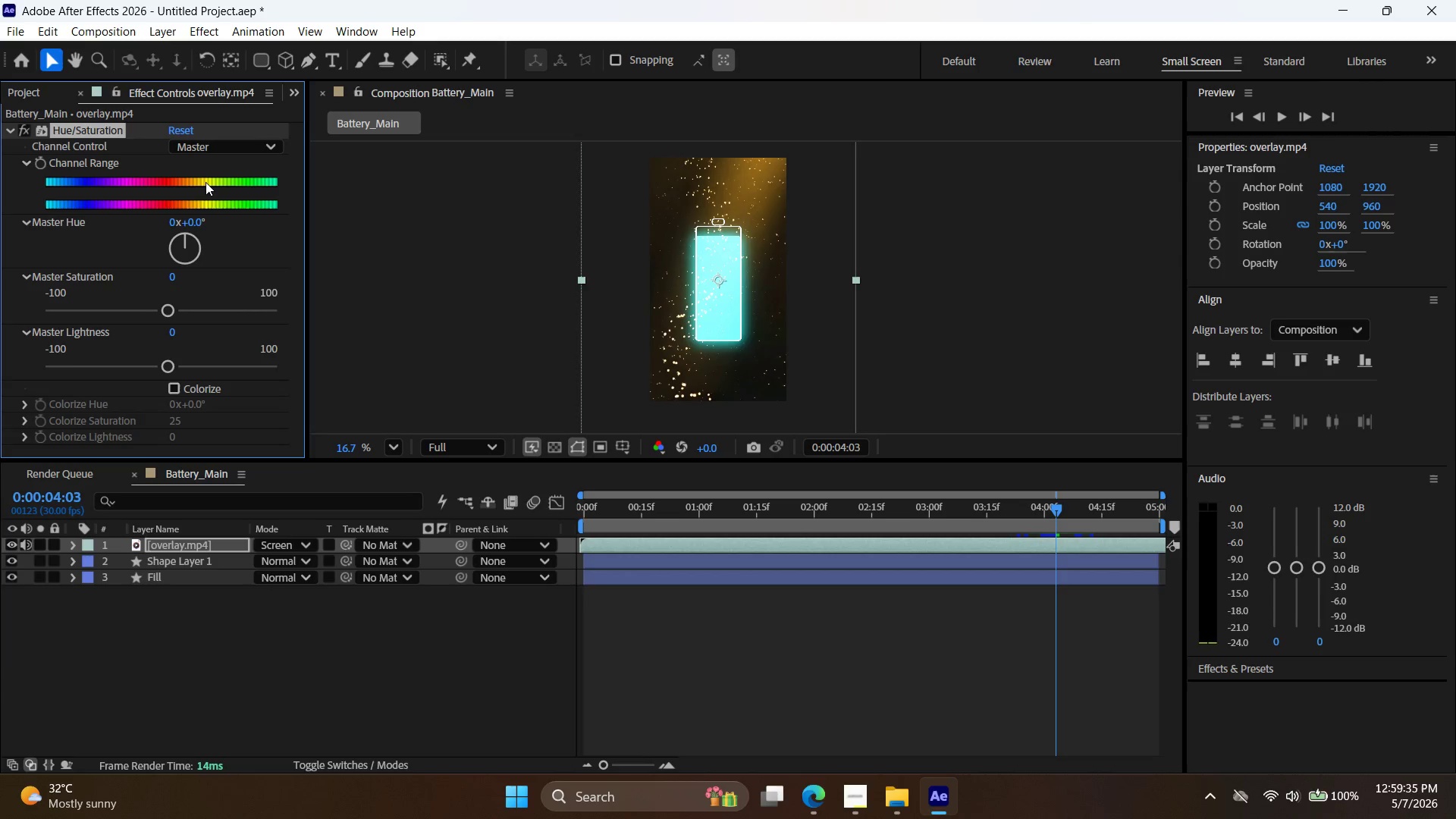 
left_click_drag(start_coordinate=[206, 180], to_coordinate=[185, 180])
 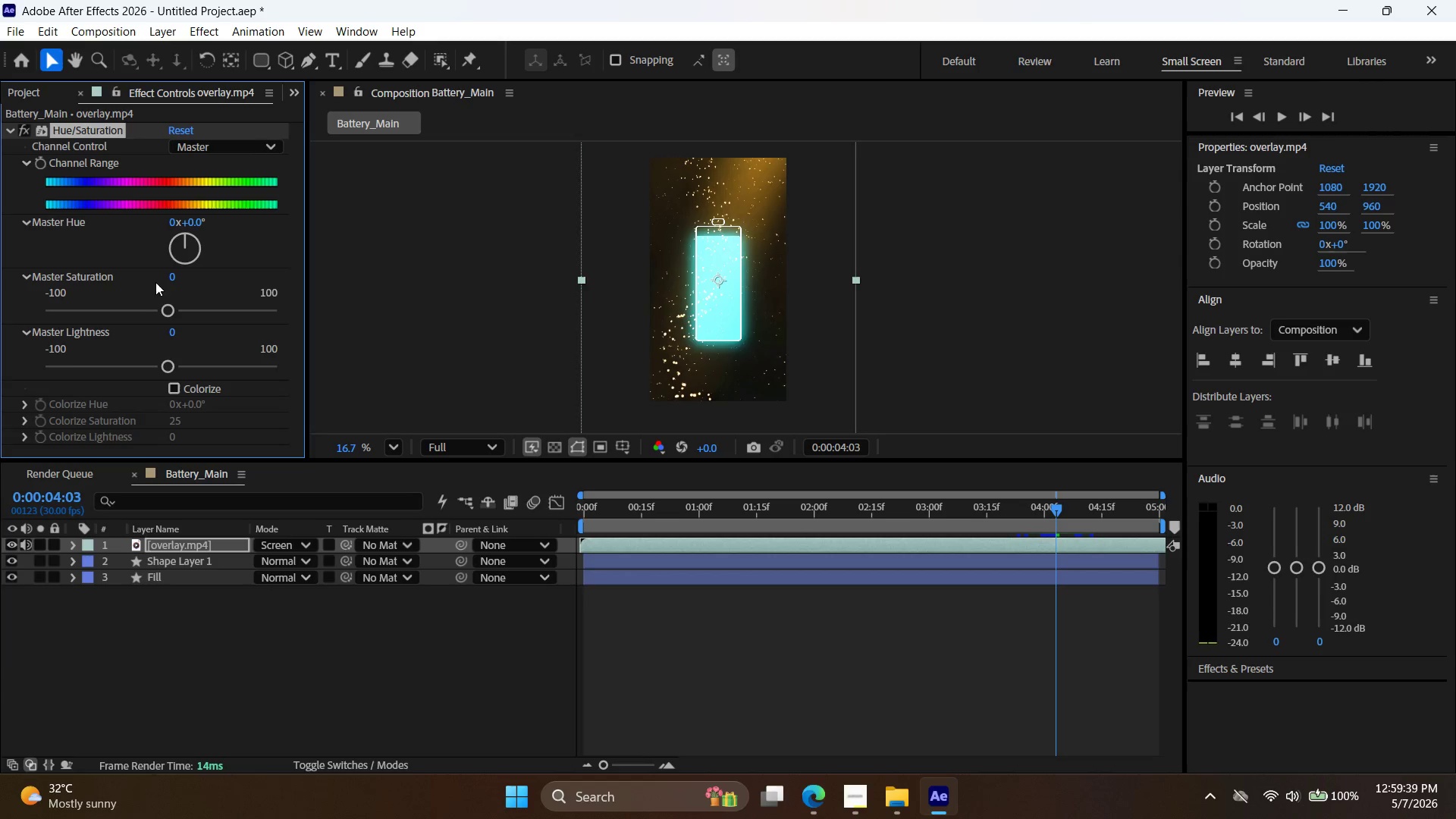 
left_click_drag(start_coordinate=[64, 182], to_coordinate=[140, 180])
 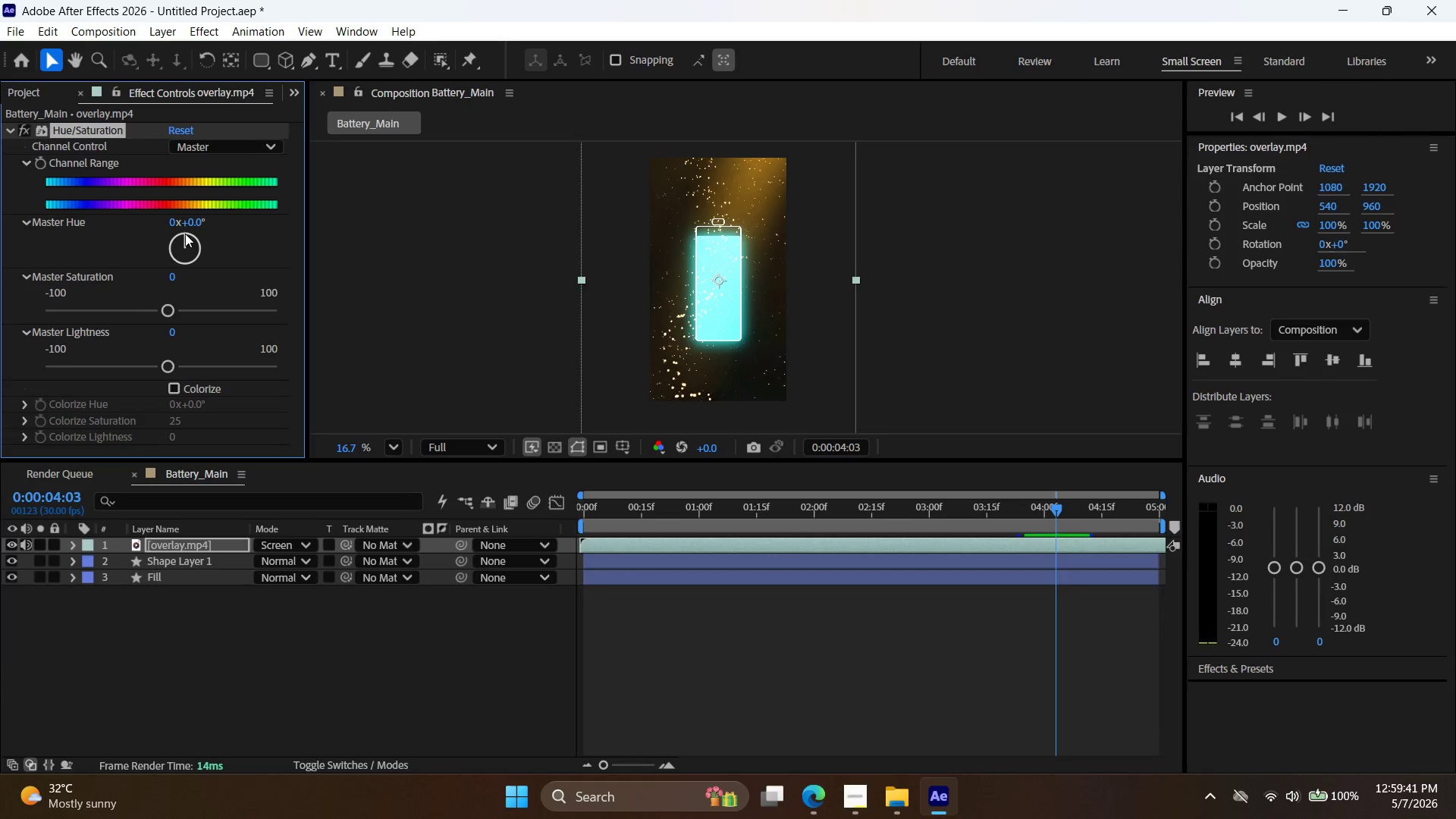 
left_click_drag(start_coordinate=[187, 238], to_coordinate=[192, 256])
 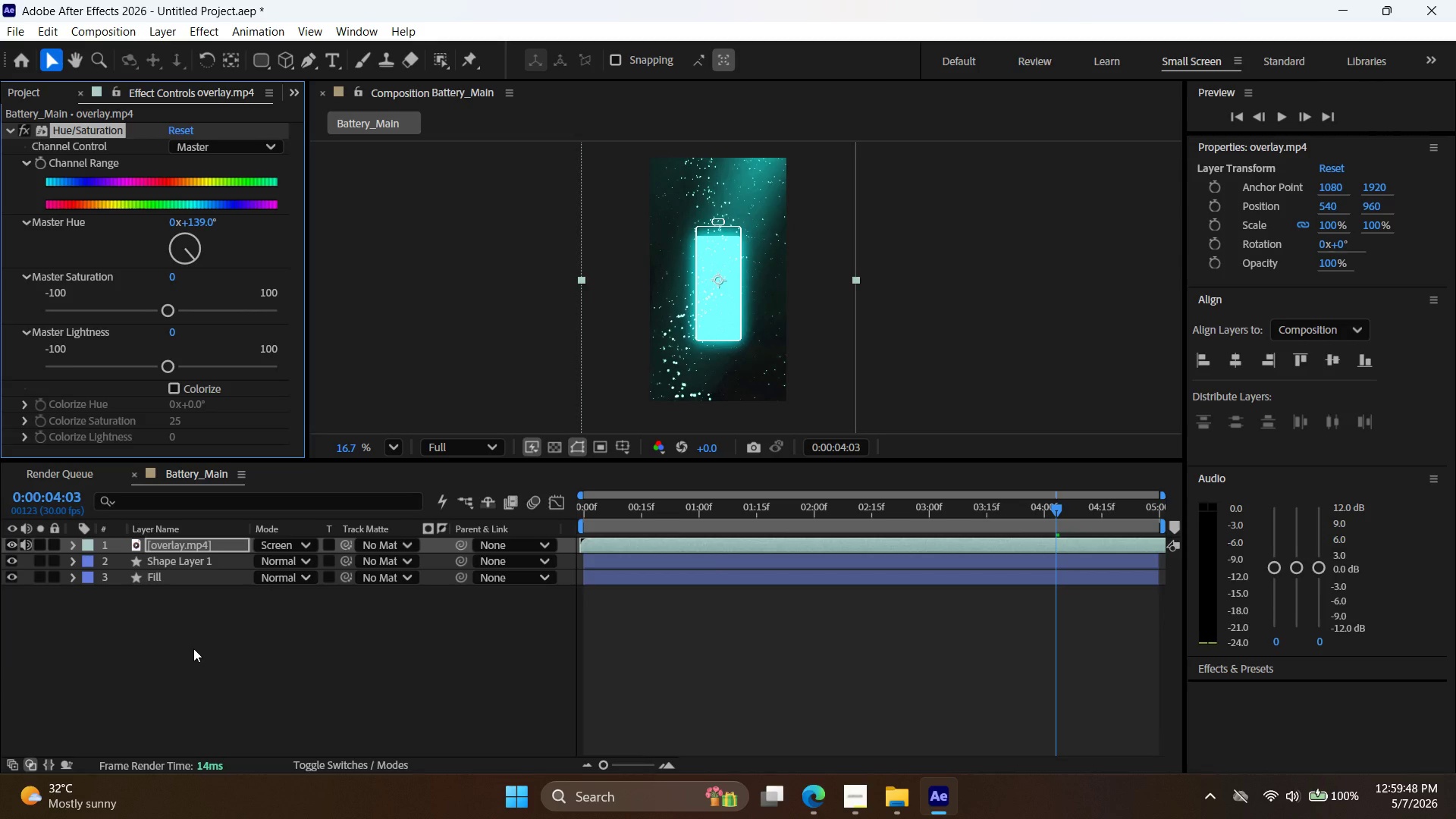 
key(T)
 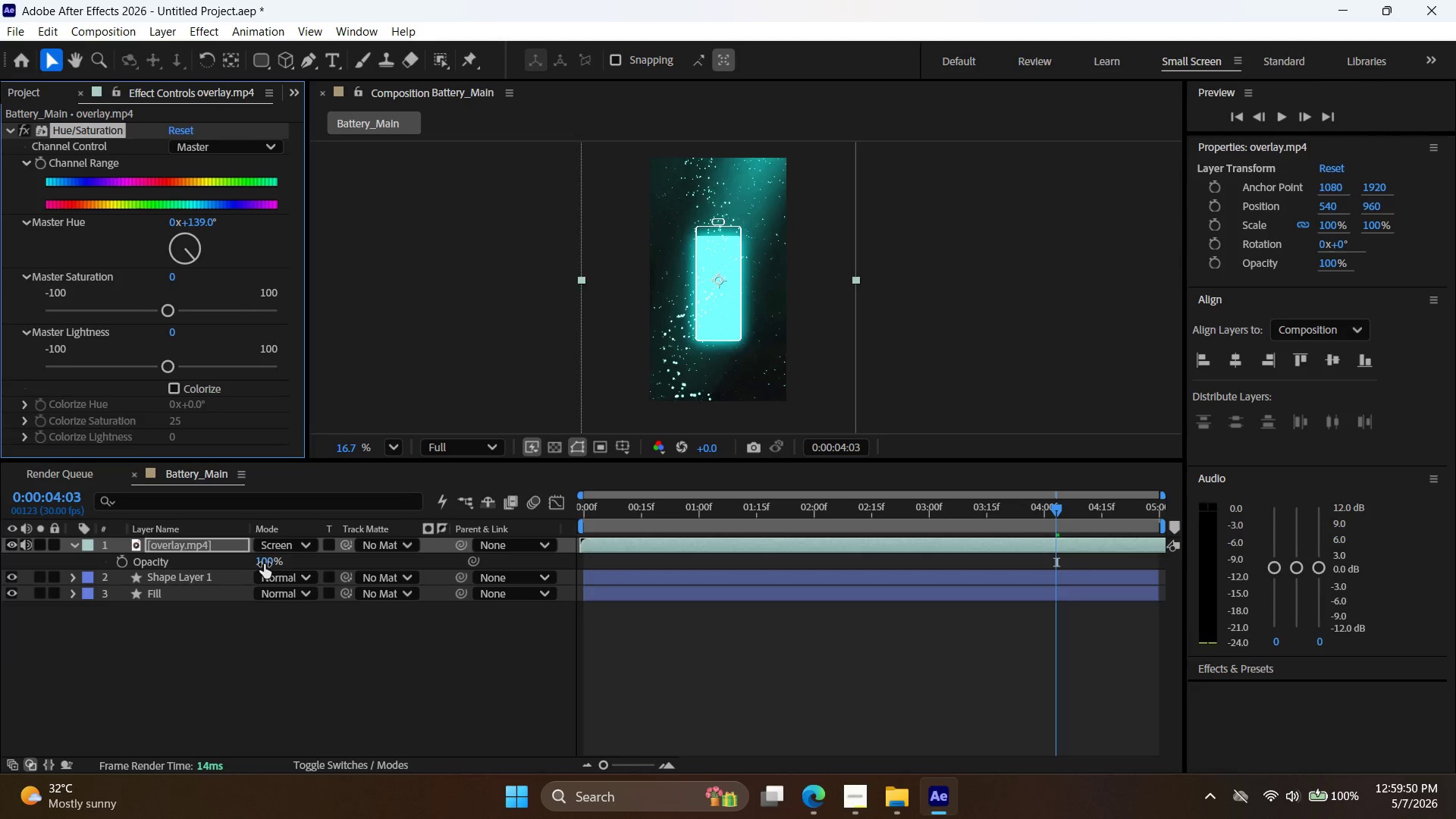 
left_click_drag(start_coordinate=[265, 564], to_coordinate=[232, 570])
 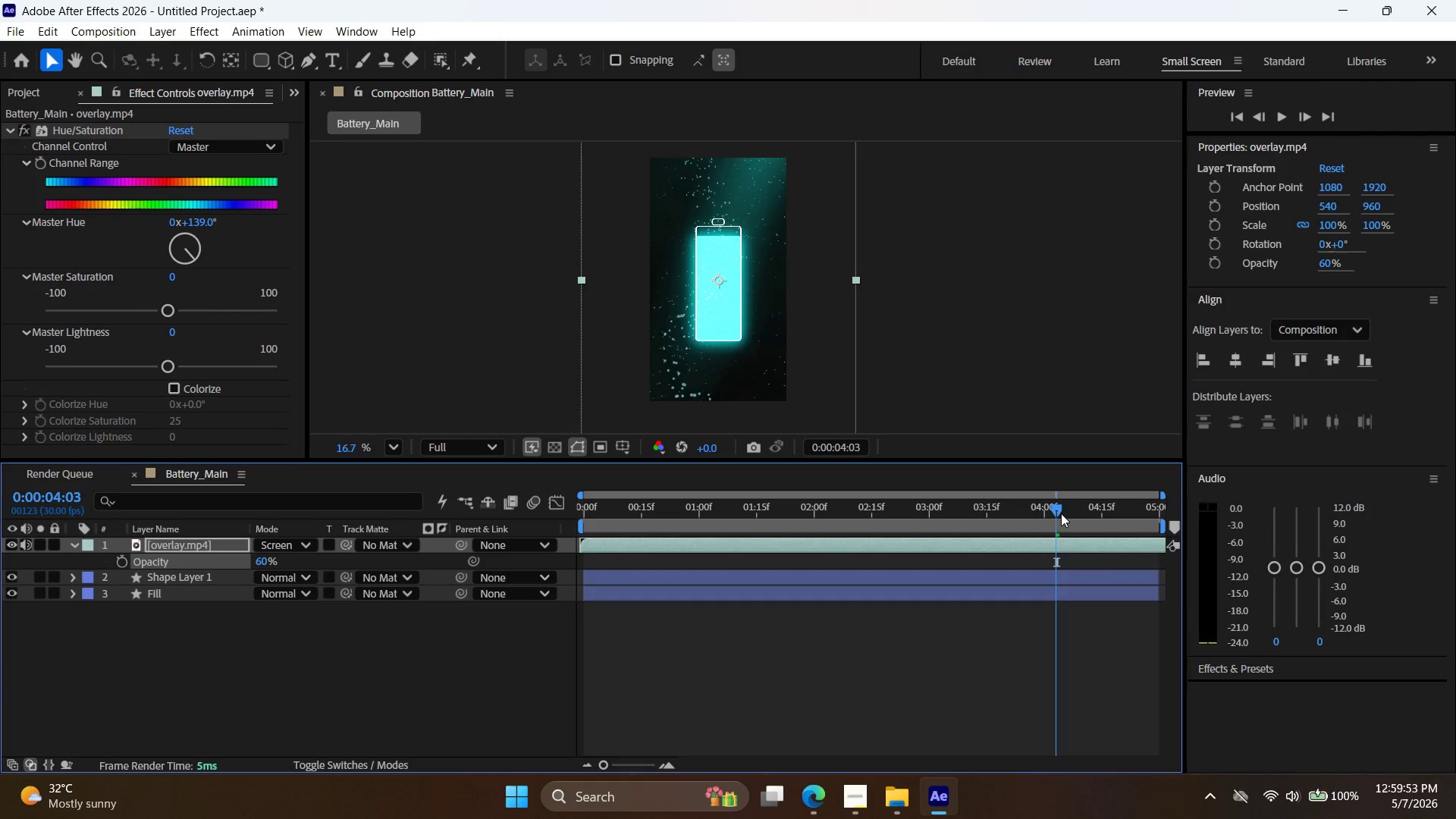 
left_click_drag(start_coordinate=[1058, 512], to_coordinate=[443, 546])
 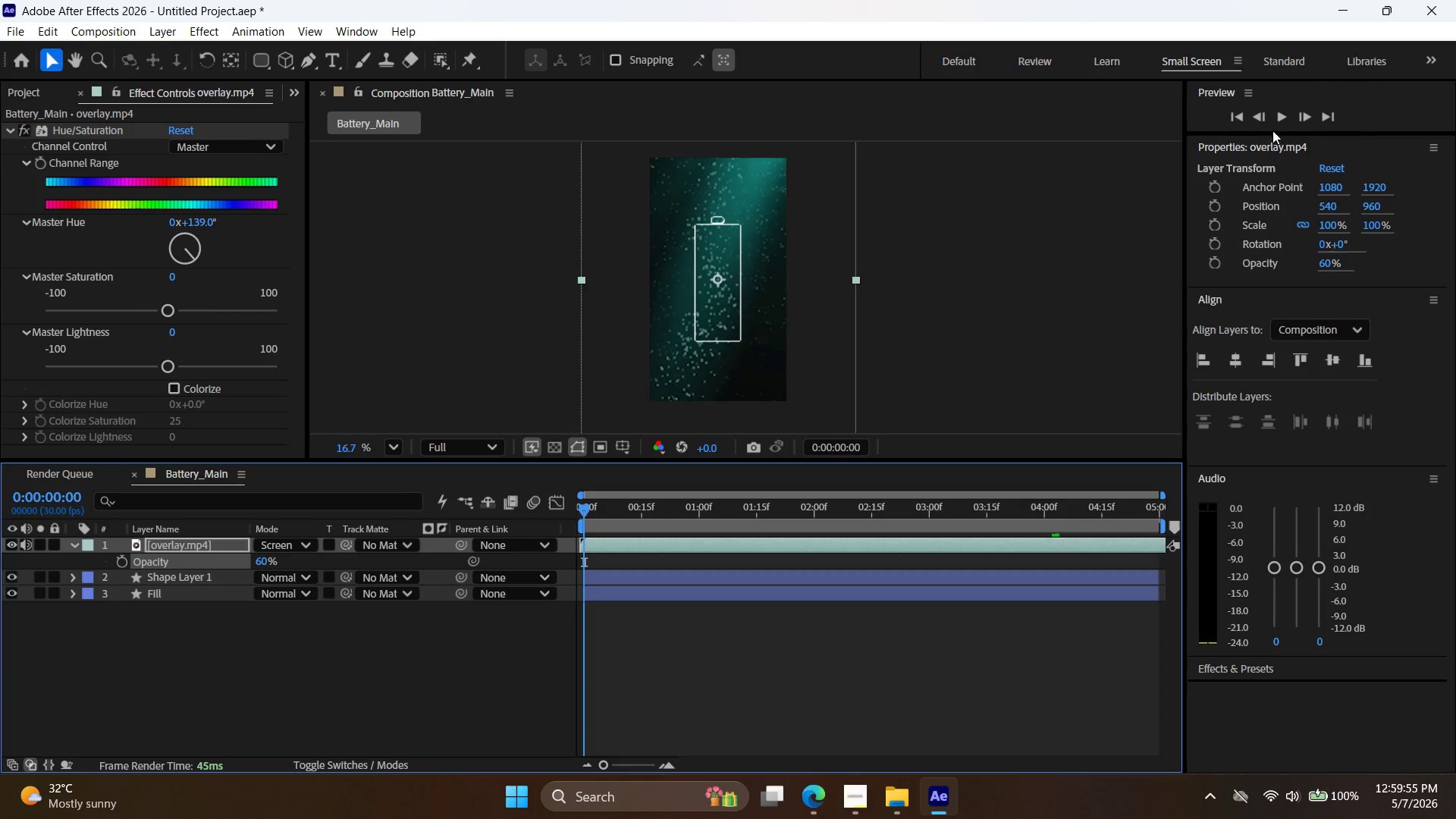 
left_click([1274, 123])
 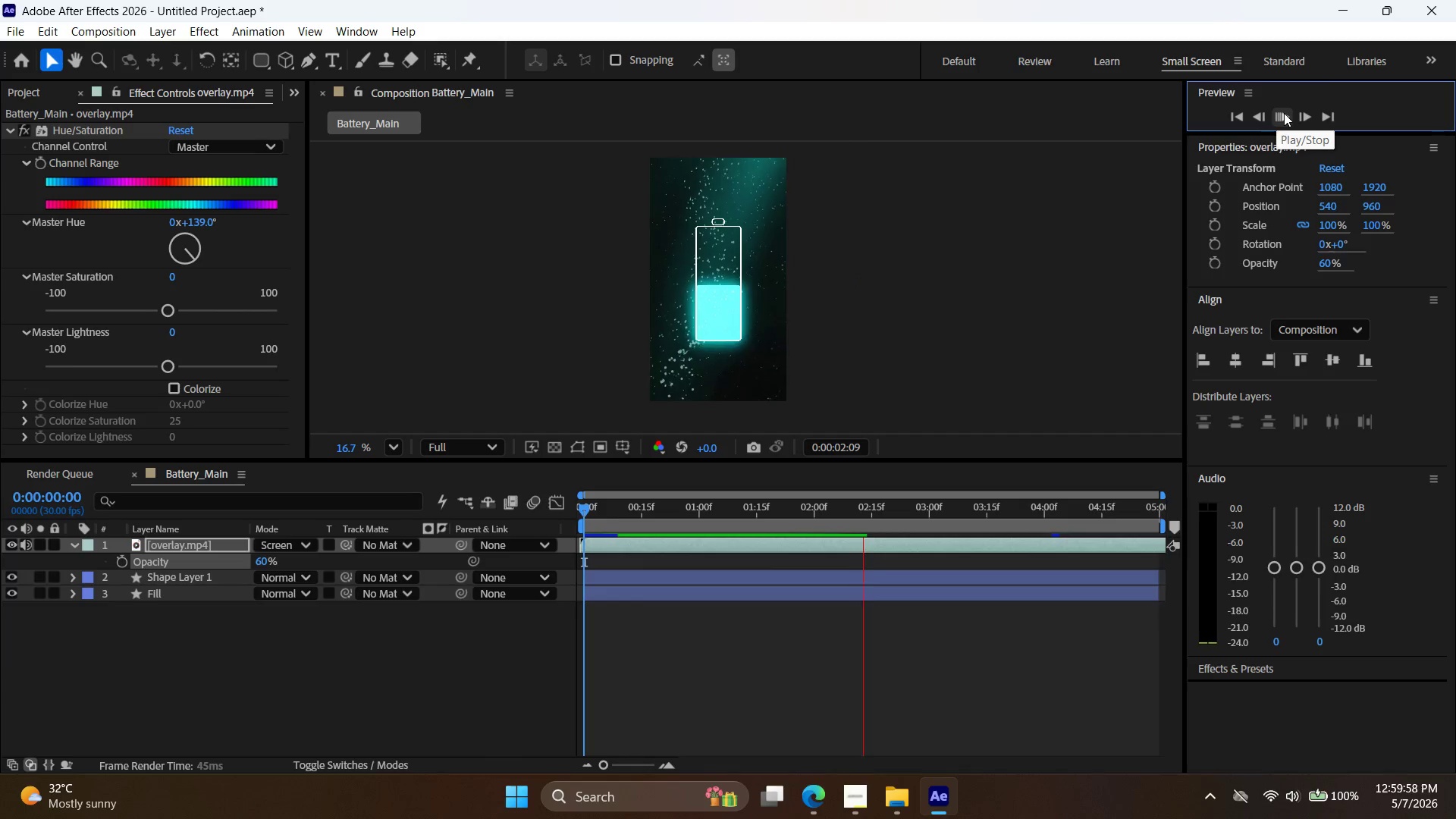 
wait(8.41)
 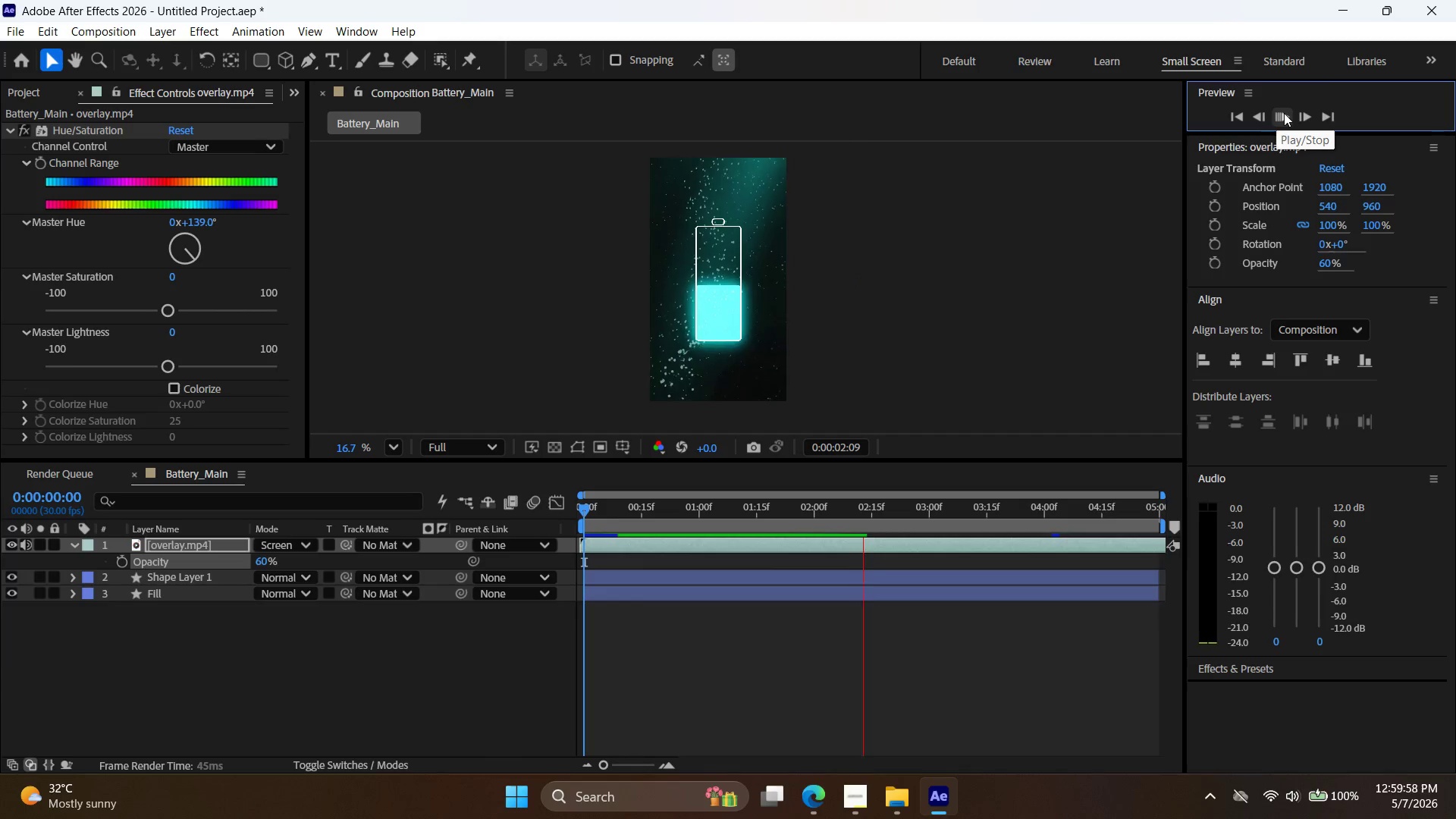 
left_click([1284, 113])
 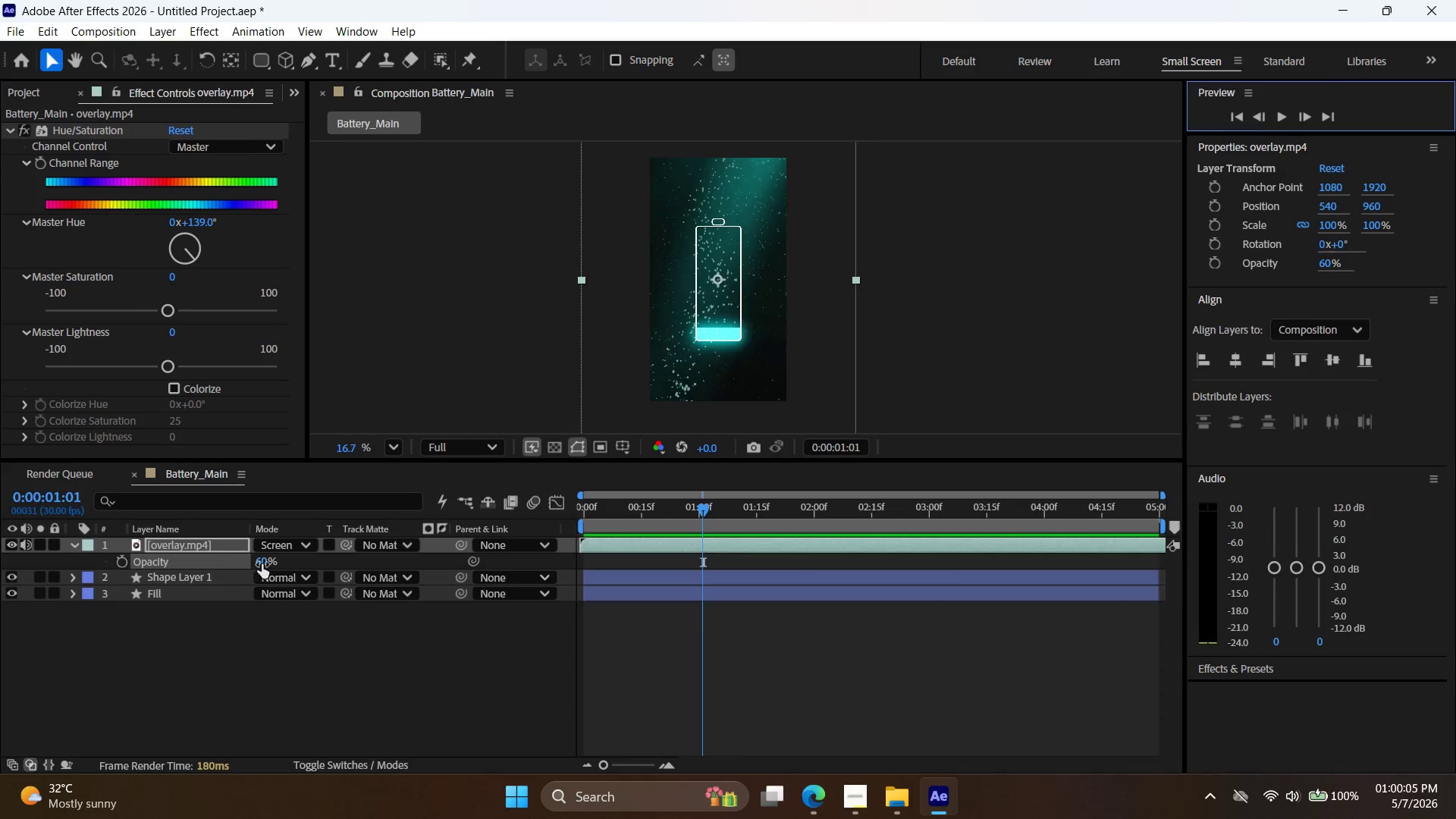 
left_click_drag(start_coordinate=[262, 564], to_coordinate=[256, 566])
 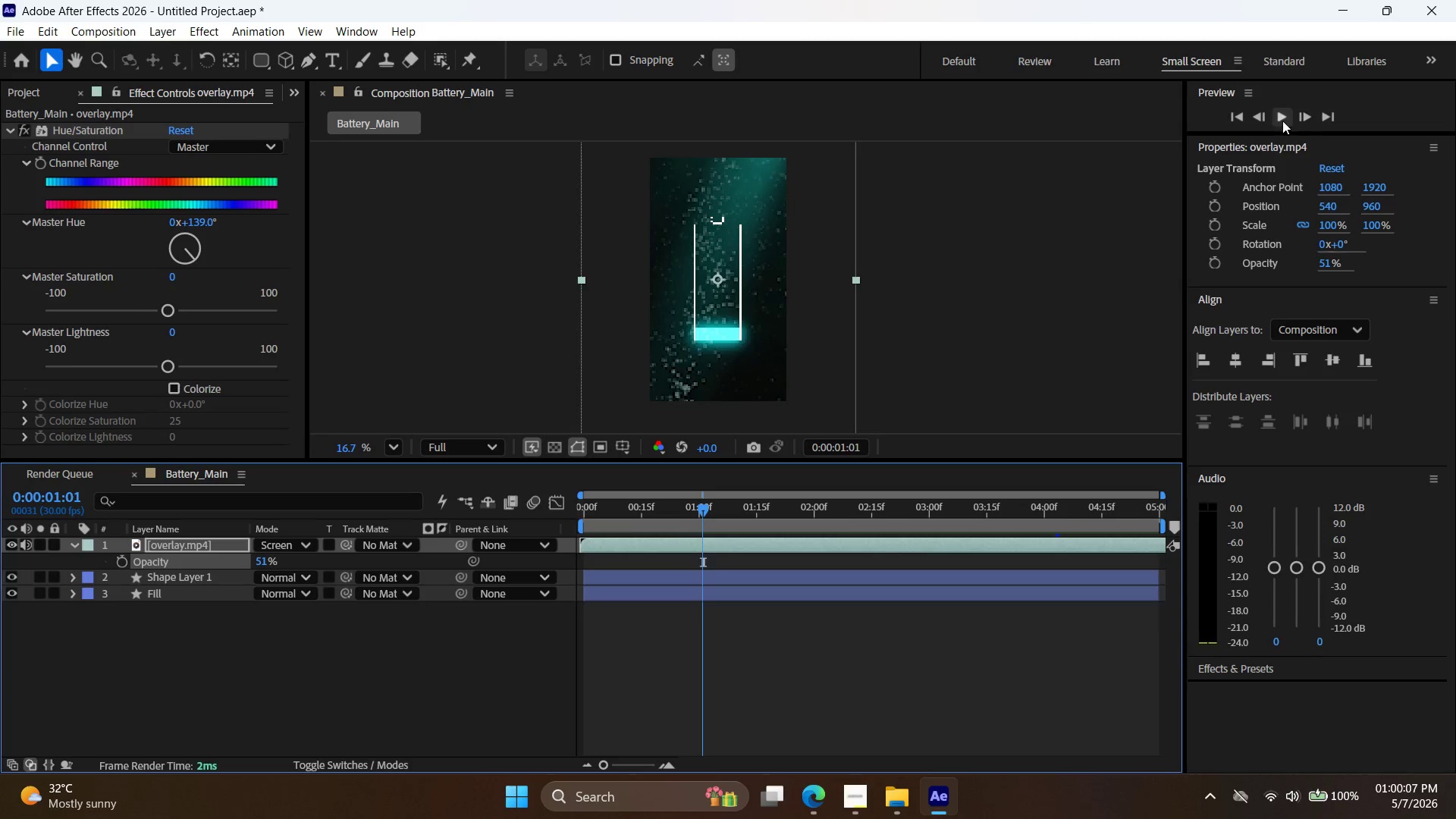 
left_click([1277, 121])
 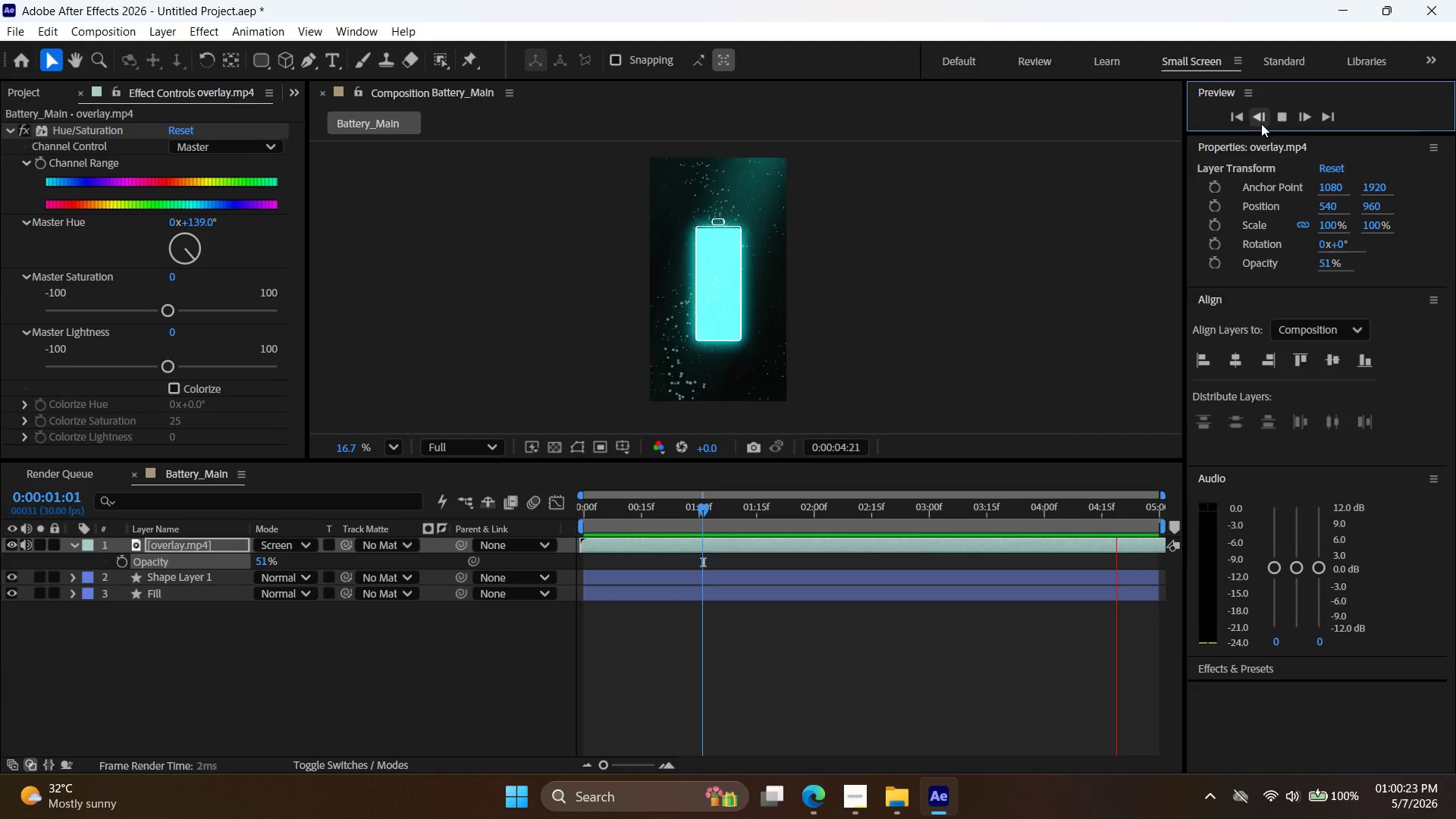 
wait(21.56)
 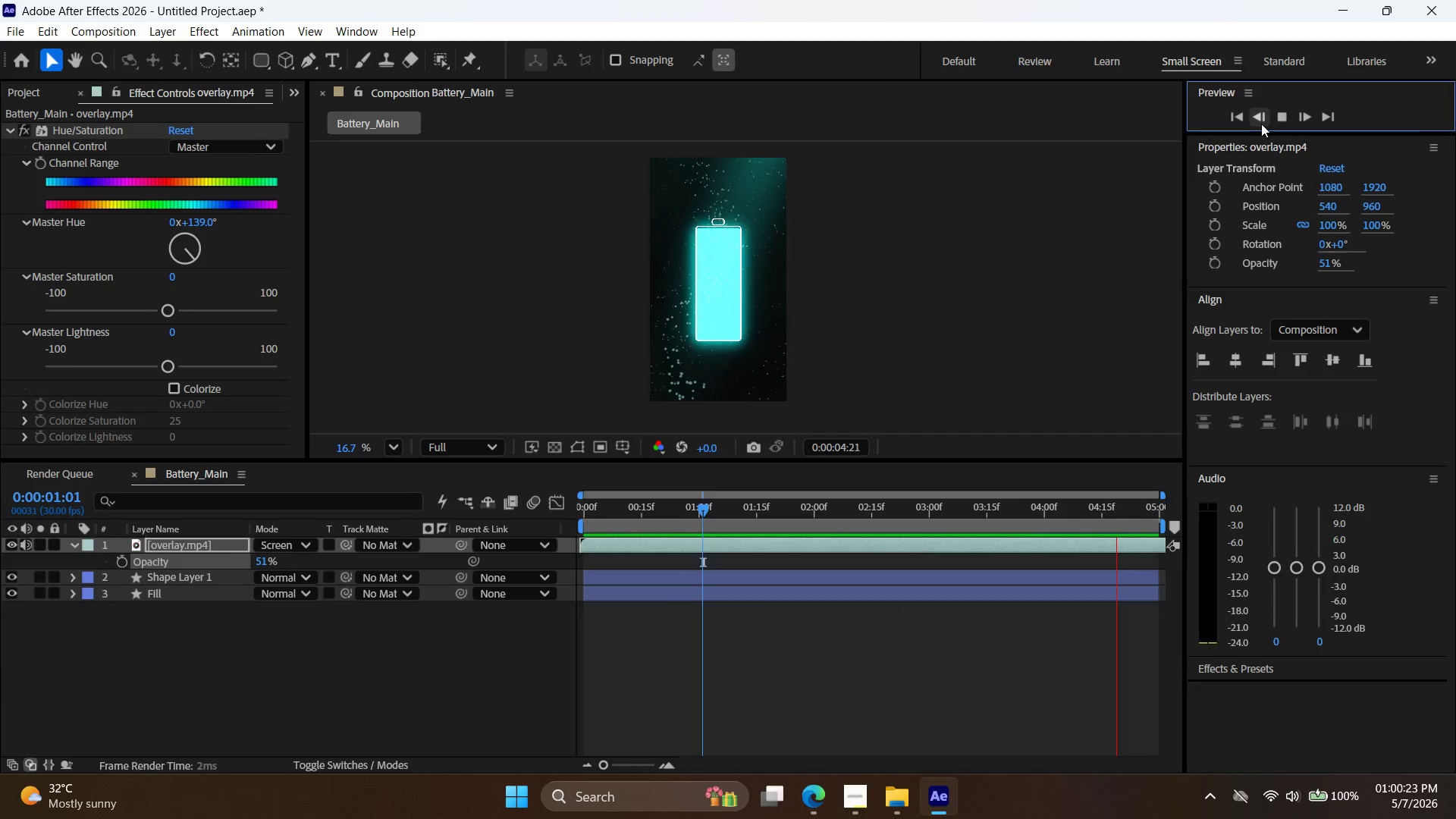 
key(Control+ControlLeft)
 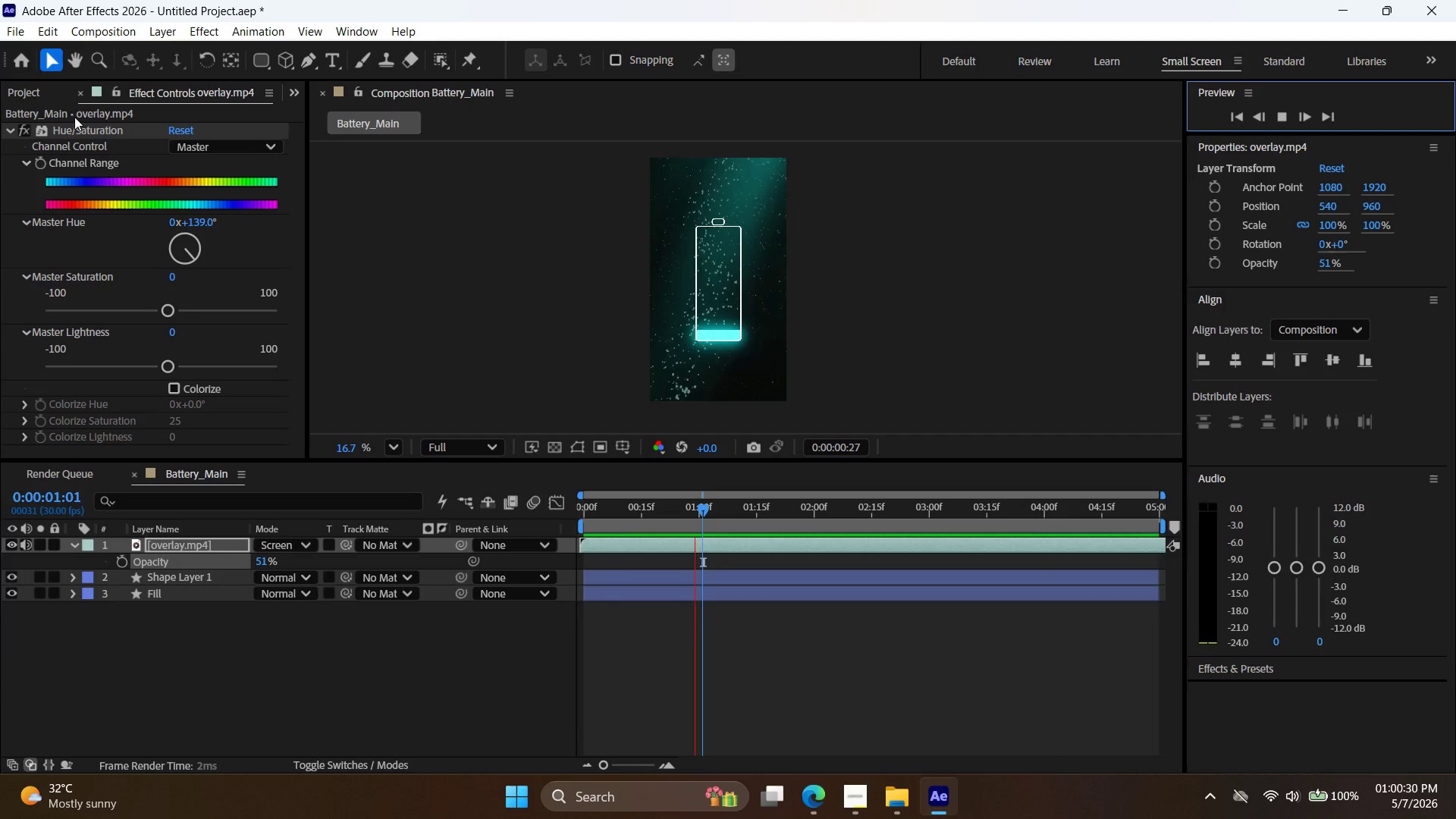 
left_click([27, 93])
 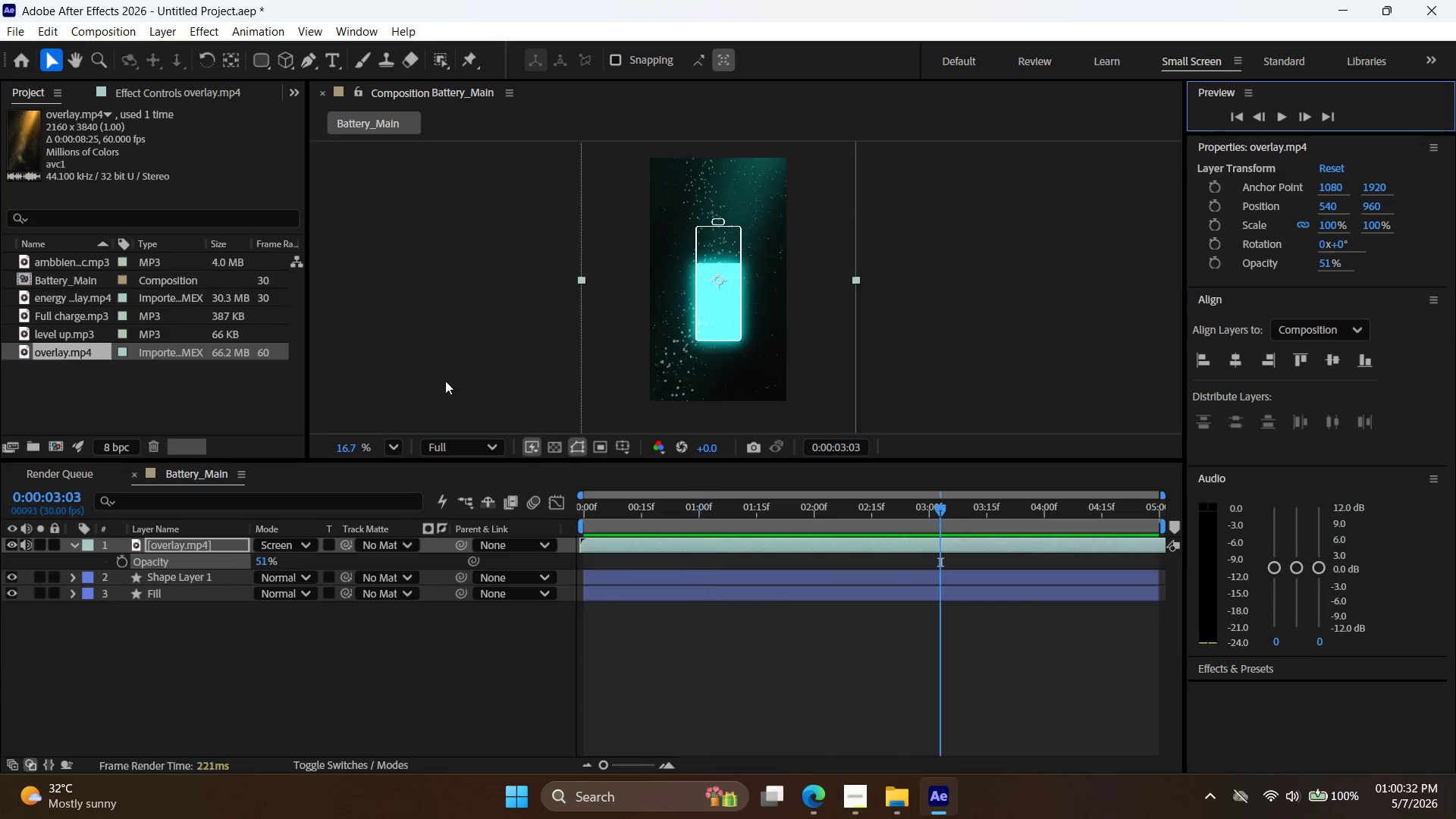 
left_click([80, 330])
 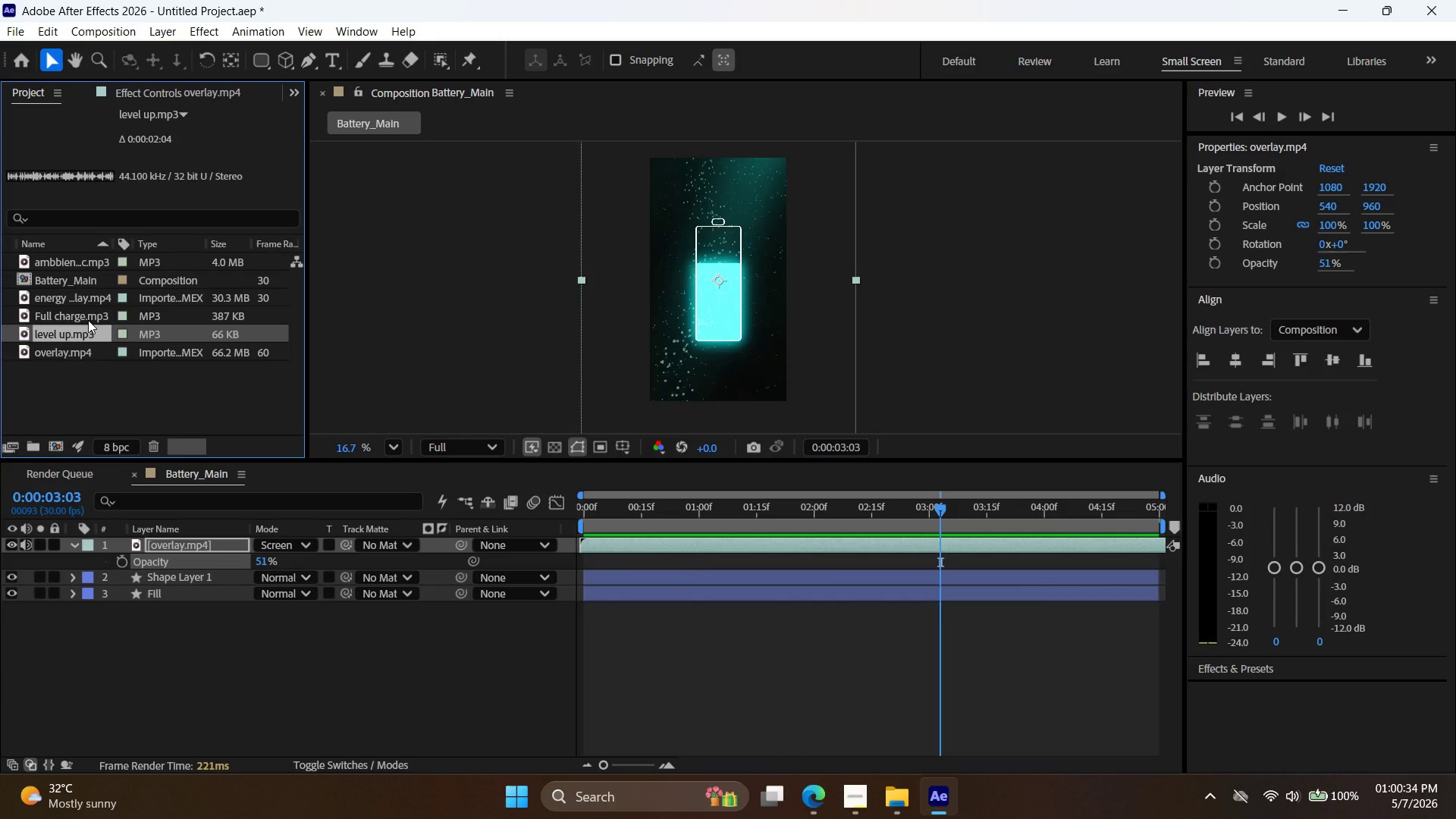 
left_click([88, 320])
 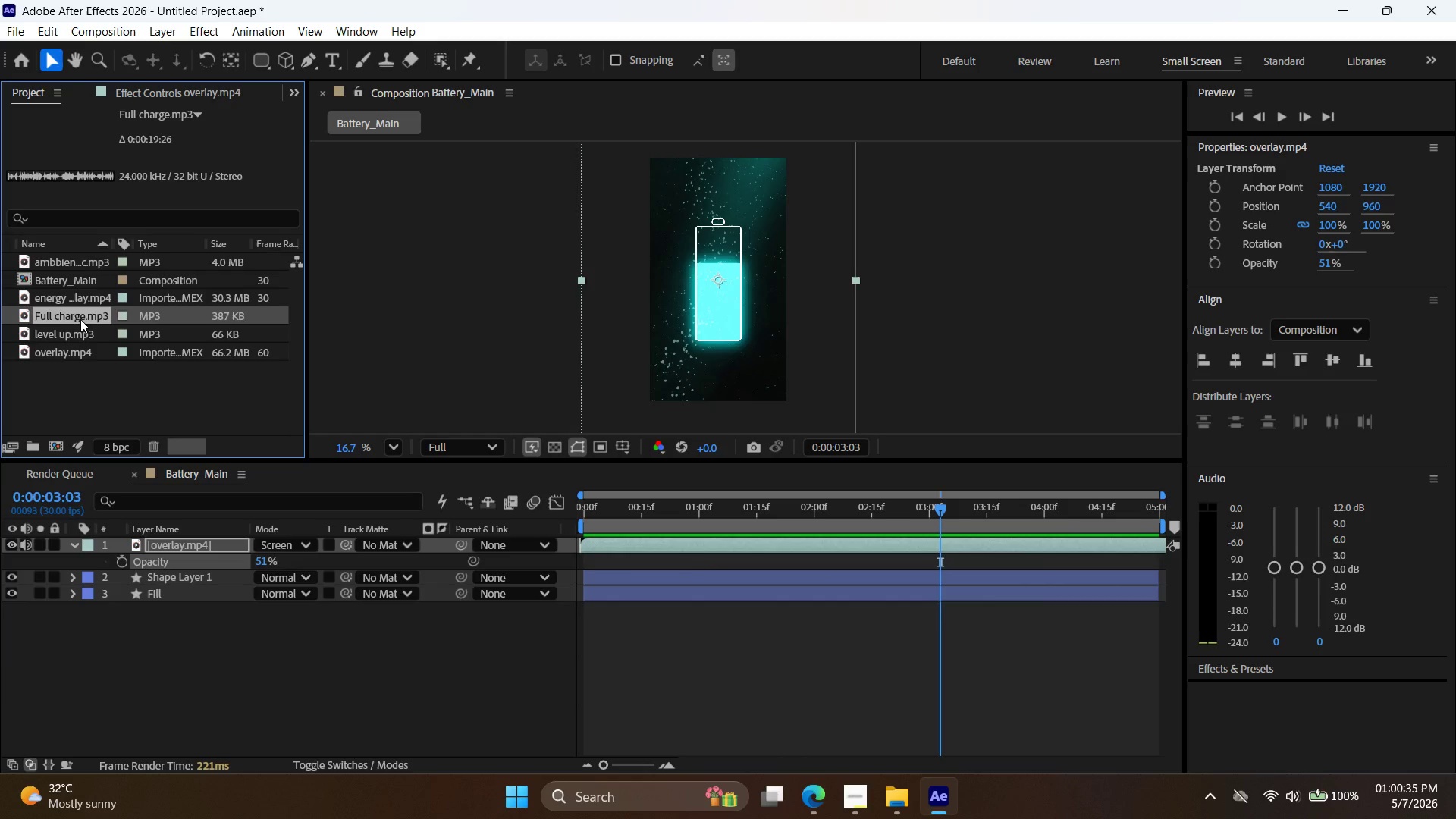 
left_click_drag(start_coordinate=[80, 319], to_coordinate=[605, 641])
 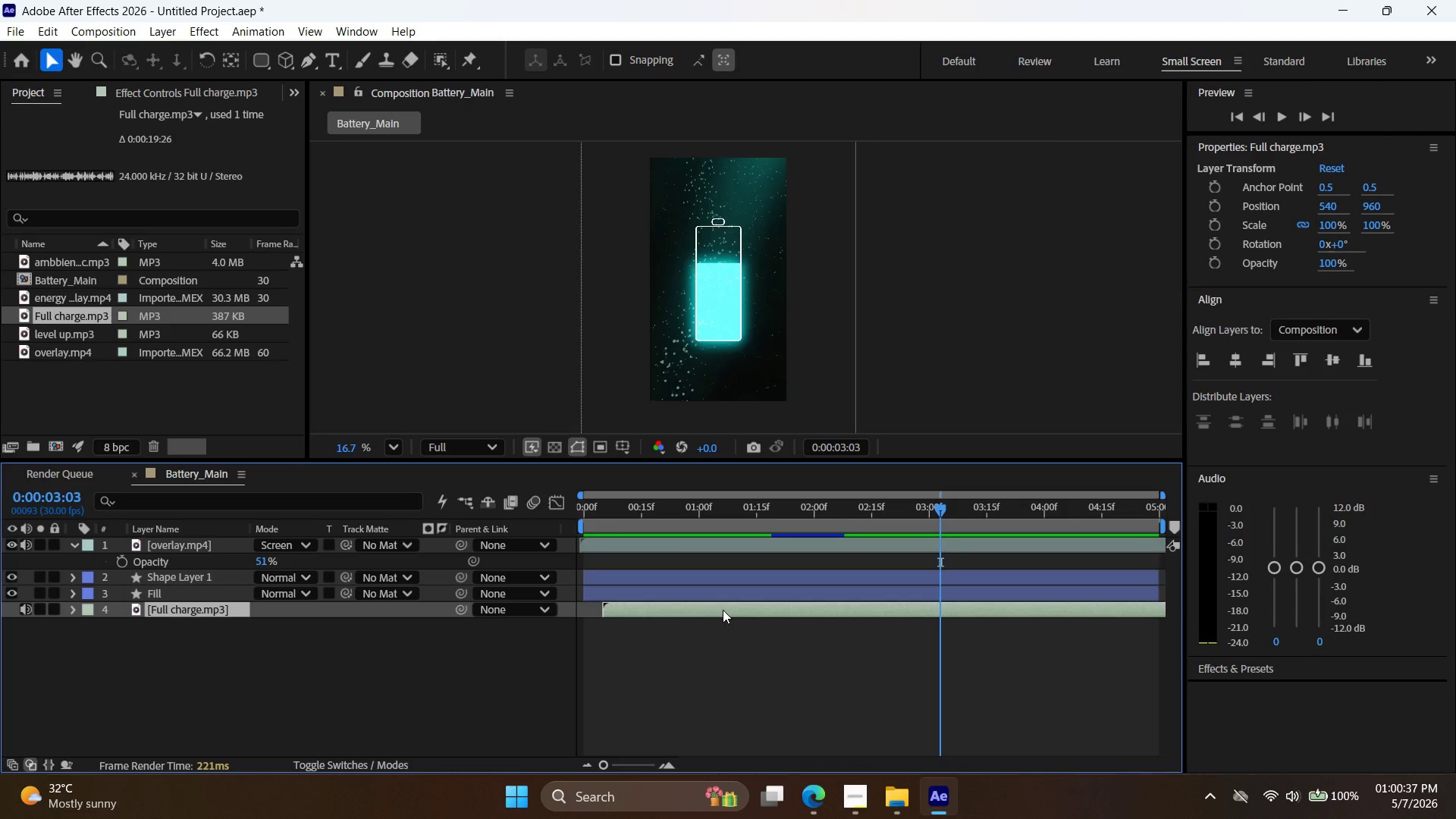 
left_click_drag(start_coordinate=[723, 609], to_coordinate=[297, 617])
 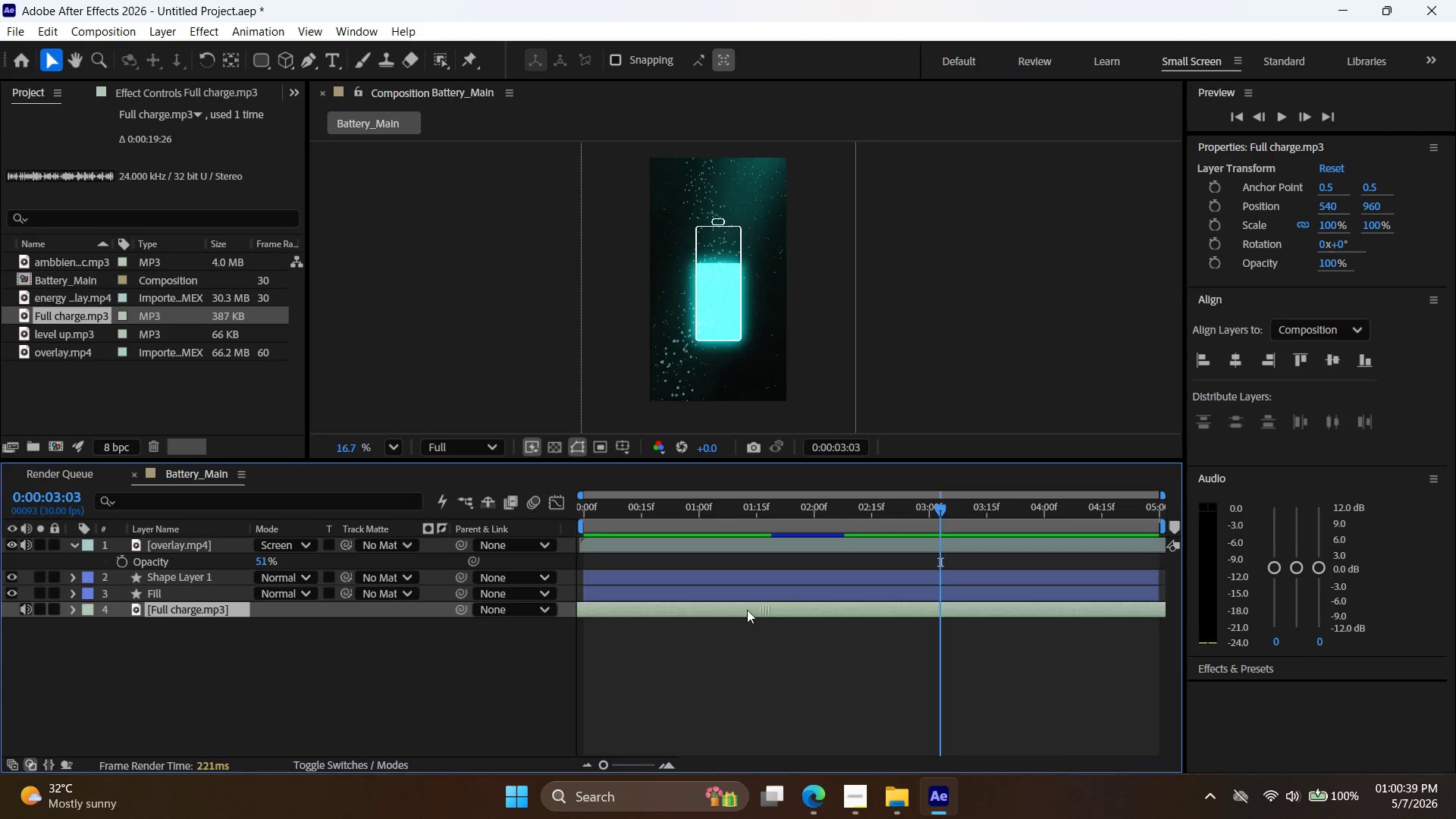 
left_click_drag(start_coordinate=[768, 606], to_coordinate=[414, 617])
 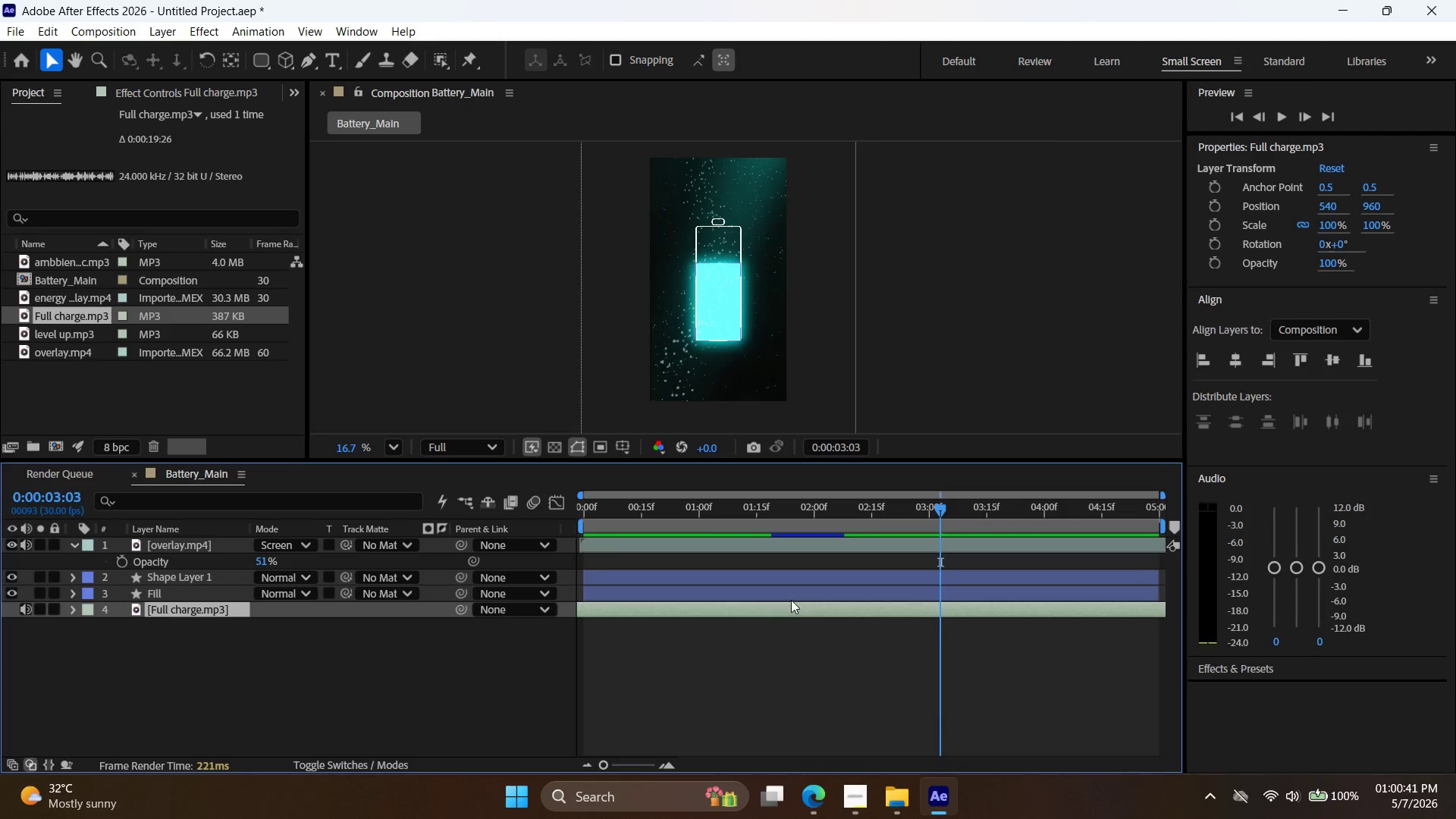 
left_click_drag(start_coordinate=[793, 604], to_coordinate=[539, 623])
 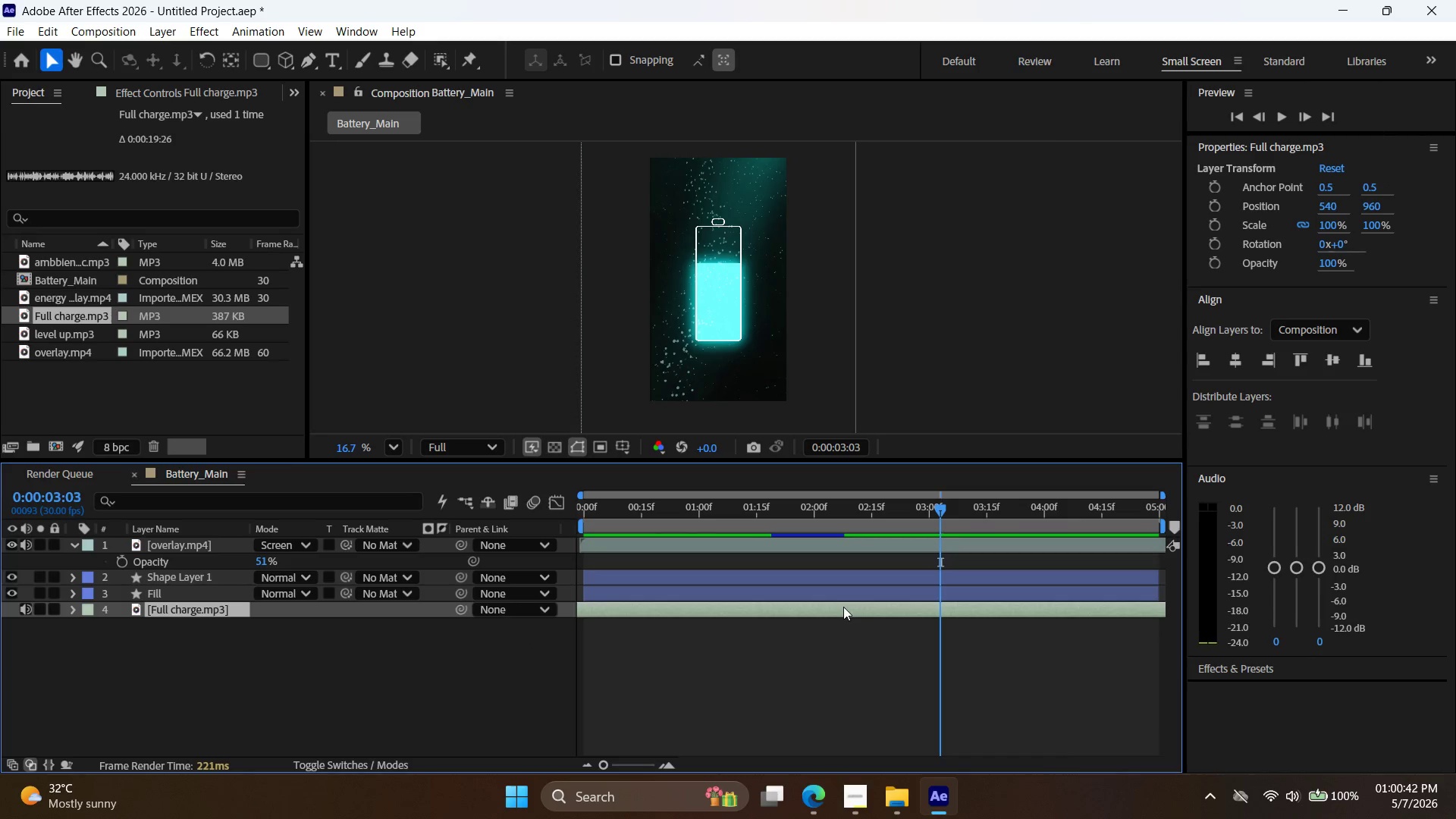 
left_click_drag(start_coordinate=[843, 607], to_coordinate=[603, 620])
 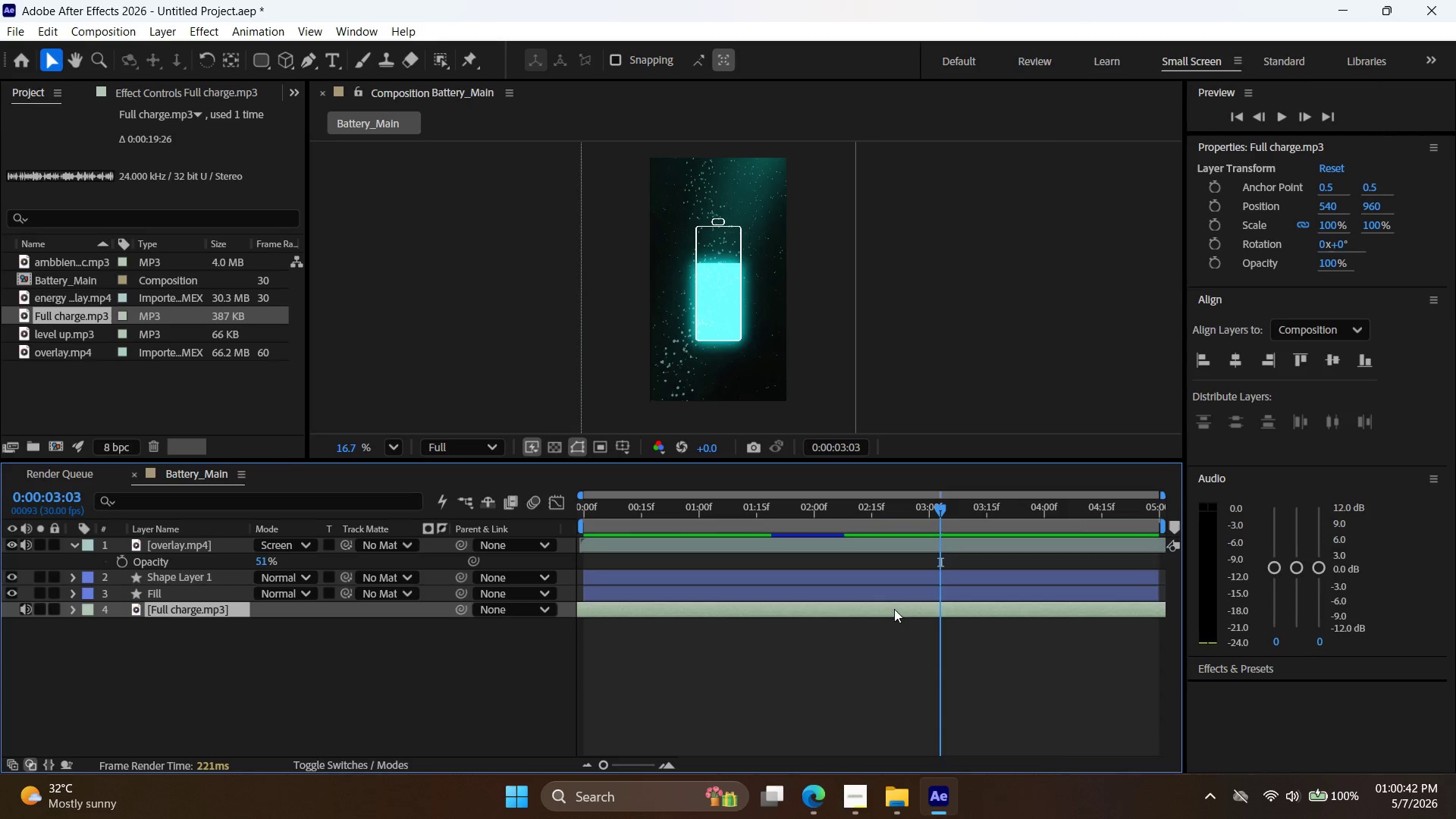 
left_click_drag(start_coordinate=[894, 609], to_coordinate=[647, 631])
 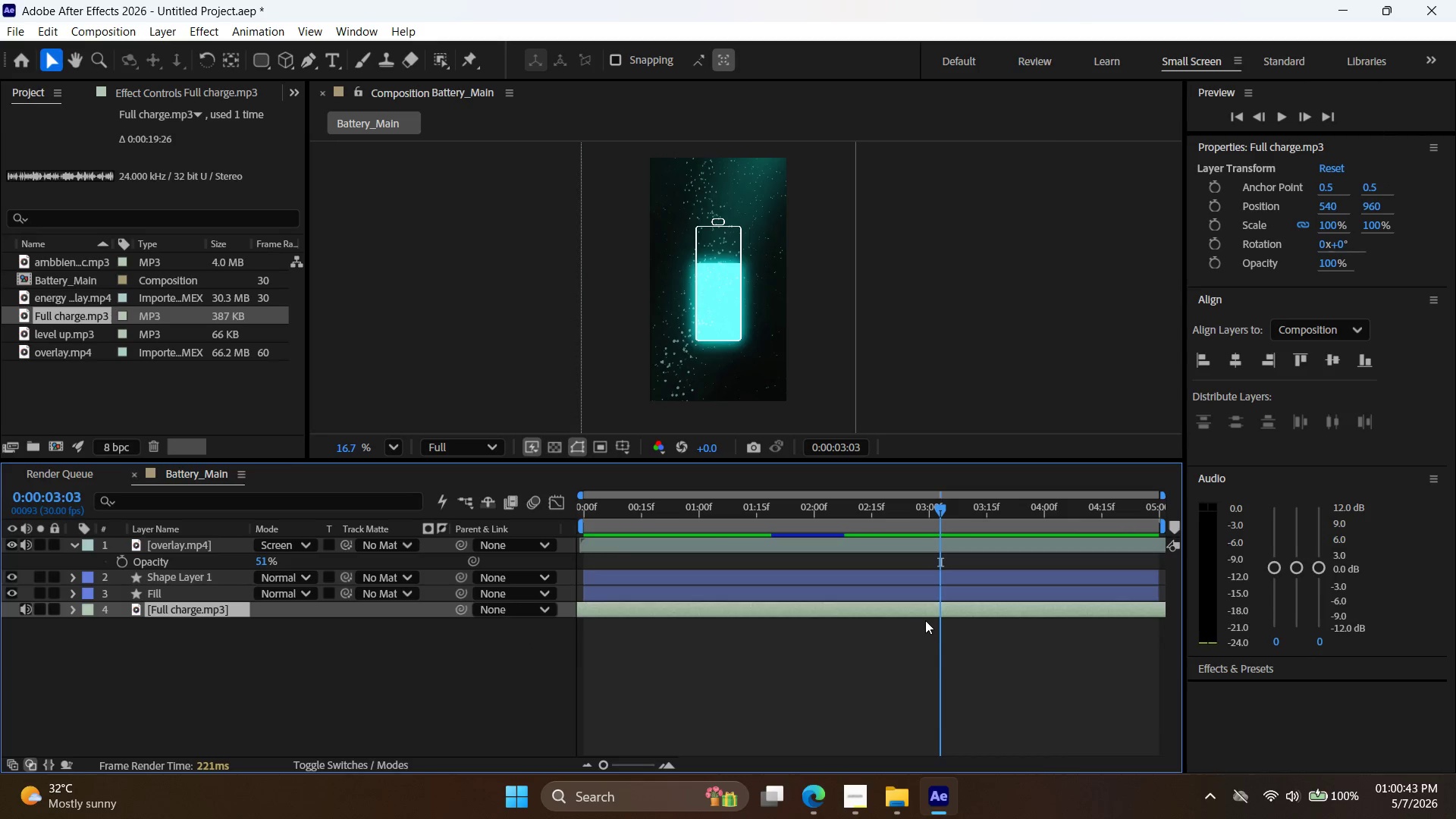 
left_click_drag(start_coordinate=[925, 614], to_coordinate=[714, 625])
 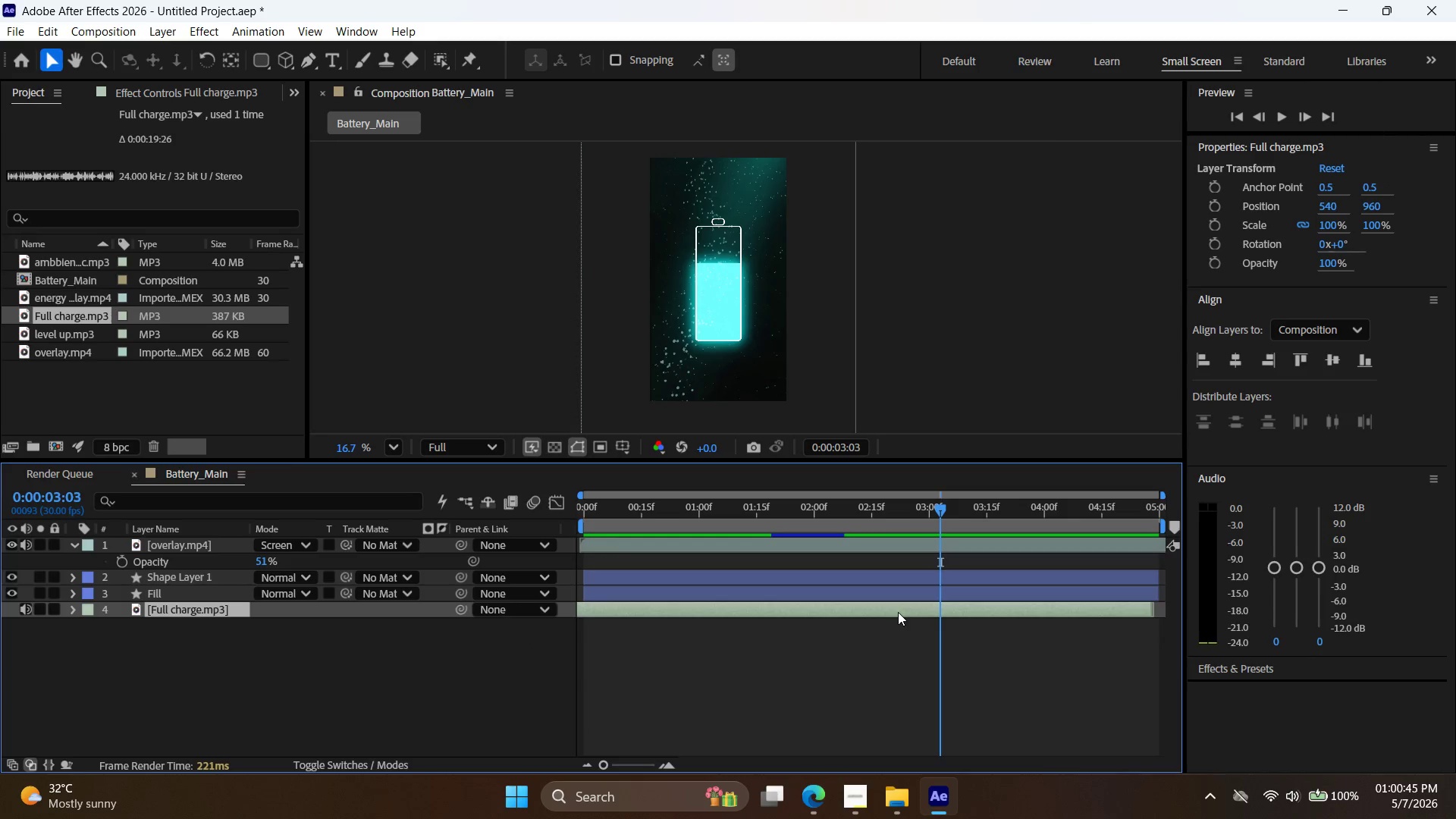 
left_click_drag(start_coordinate=[897, 612], to_coordinate=[880, 614])
 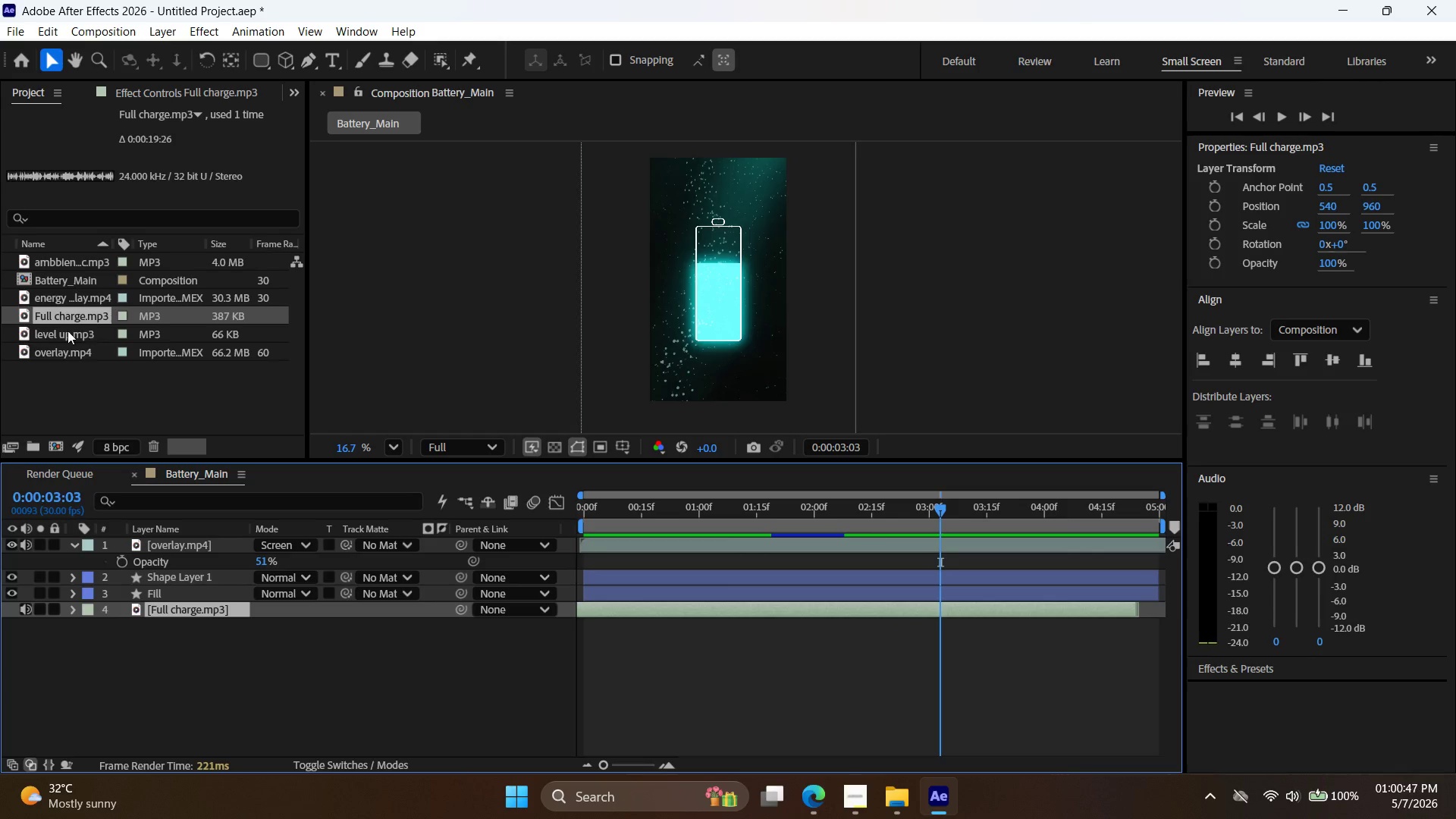 
left_click([66, 331])
 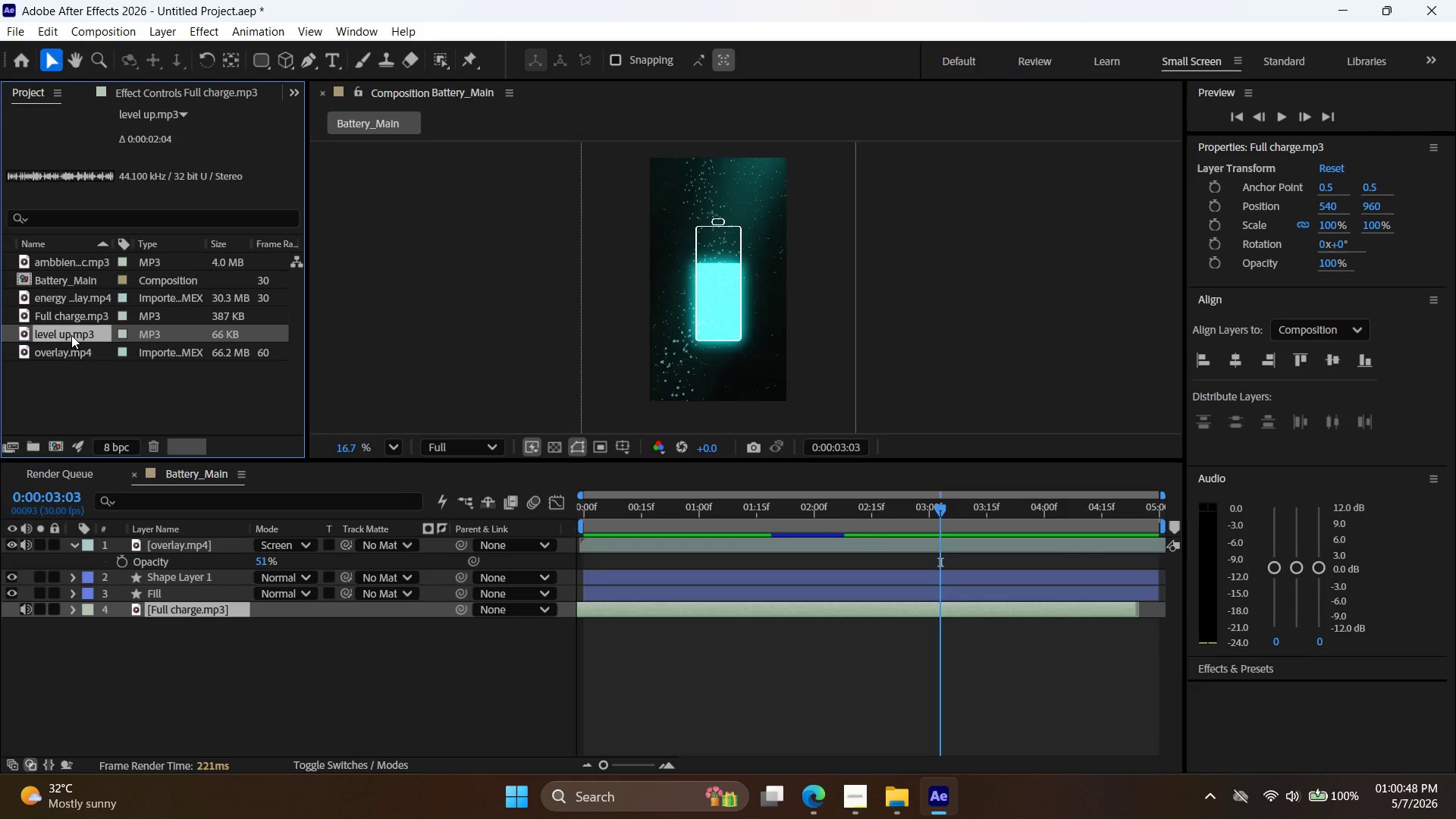 
left_click_drag(start_coordinate=[71, 334], to_coordinate=[1046, 686])
 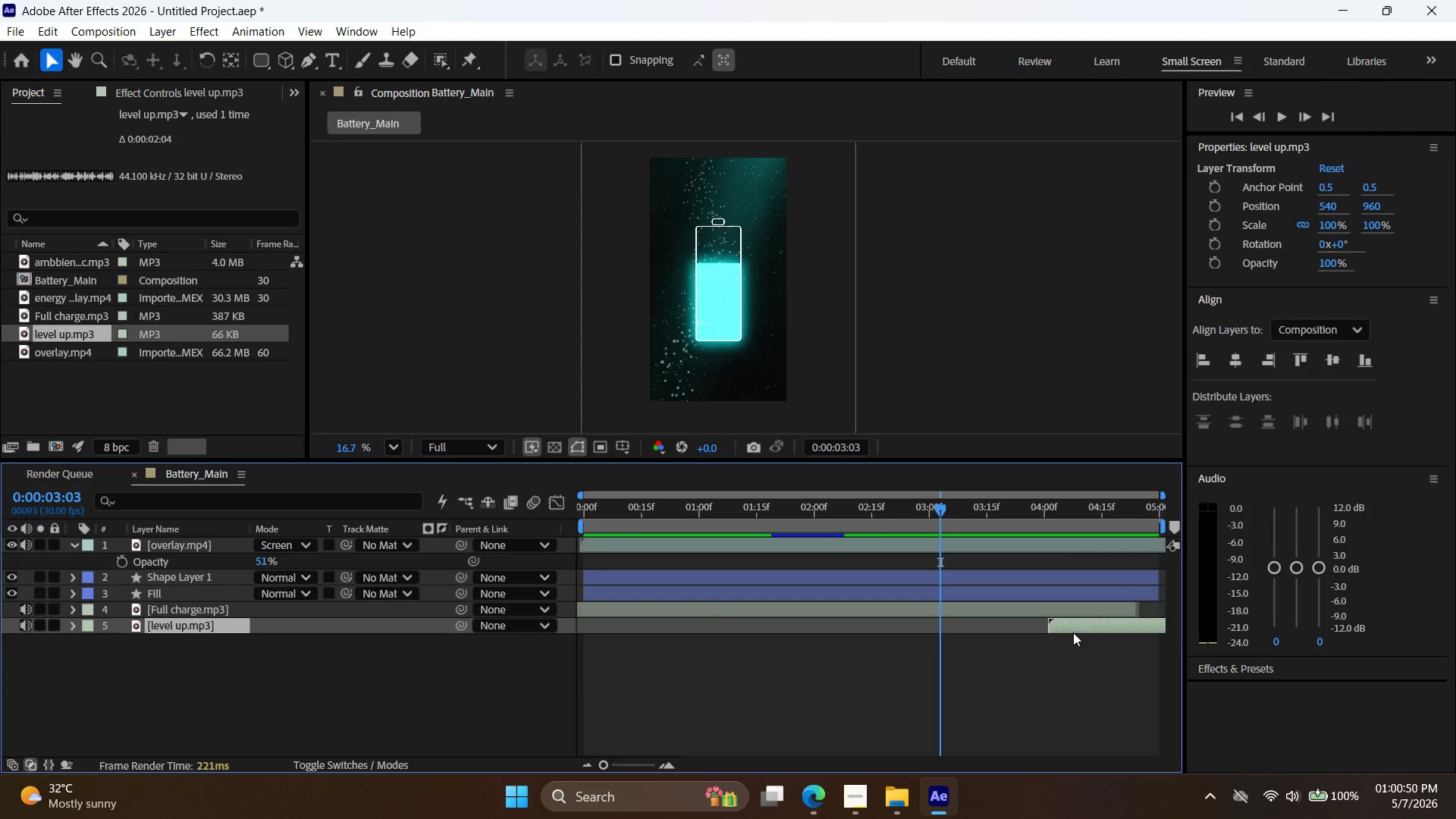 
left_click_drag(start_coordinate=[1072, 626], to_coordinate=[1116, 630])
 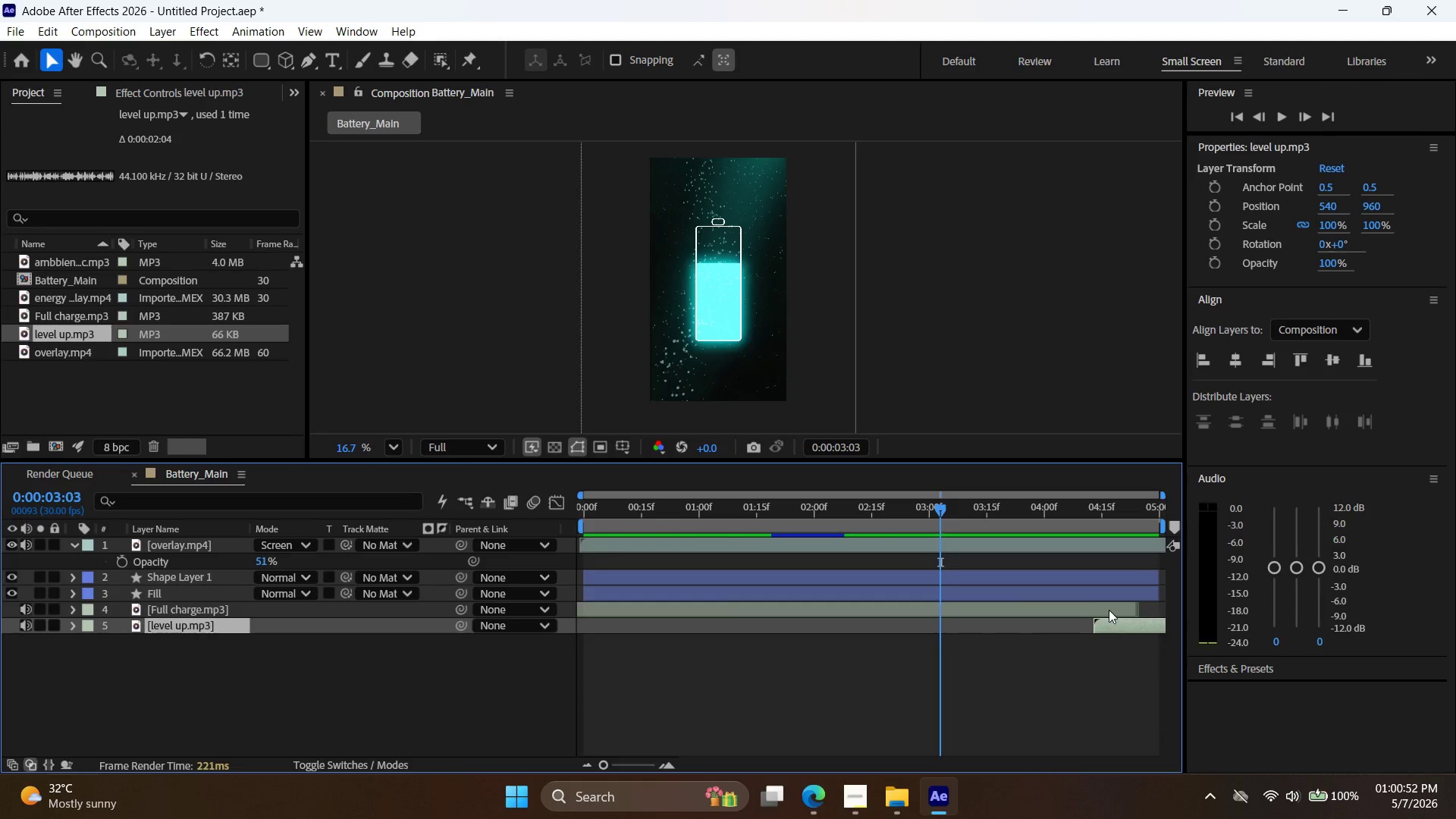 
left_click_drag(start_coordinate=[1109, 610], to_coordinate=[1066, 612])
 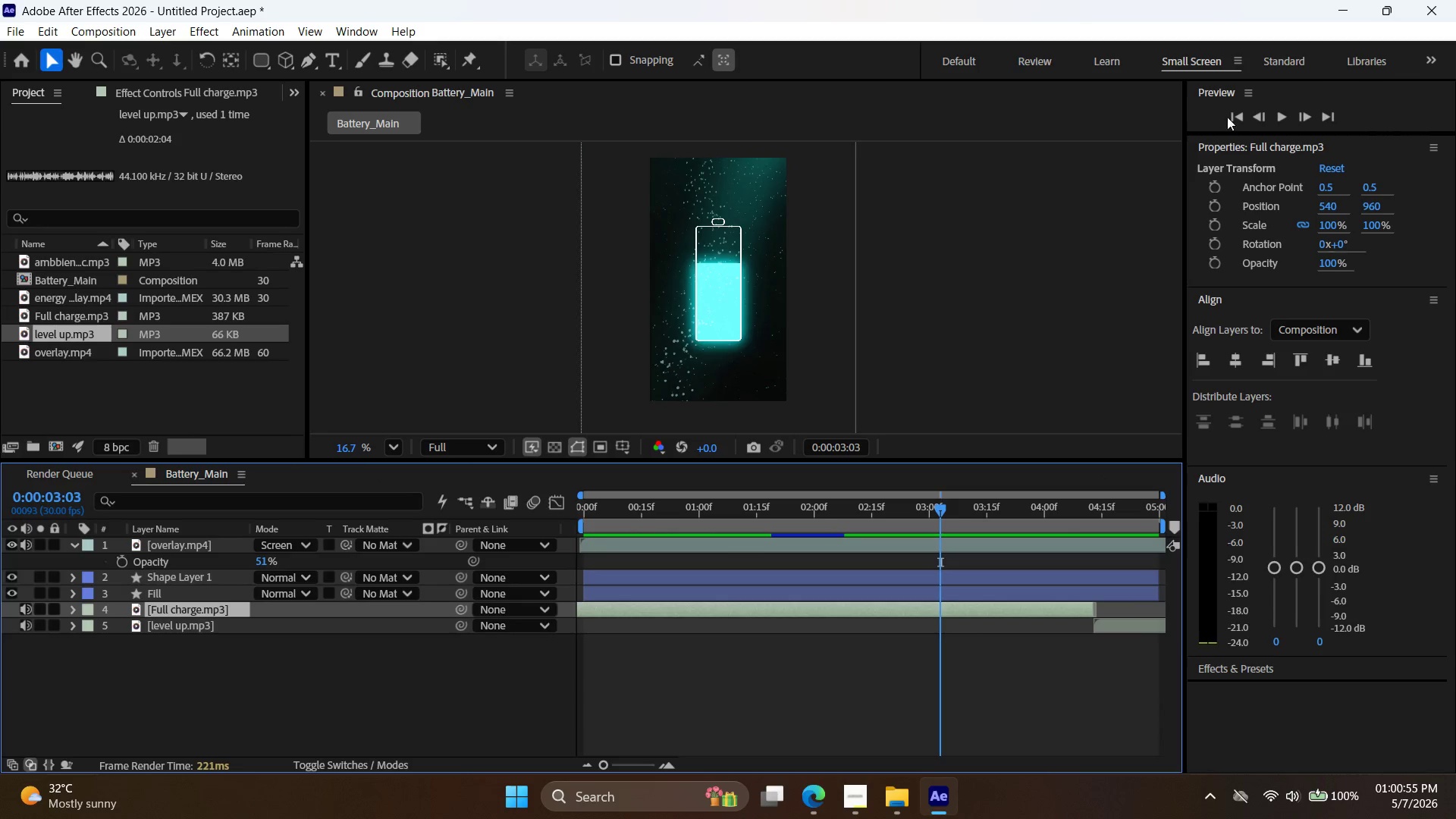 
left_click([1238, 121])
 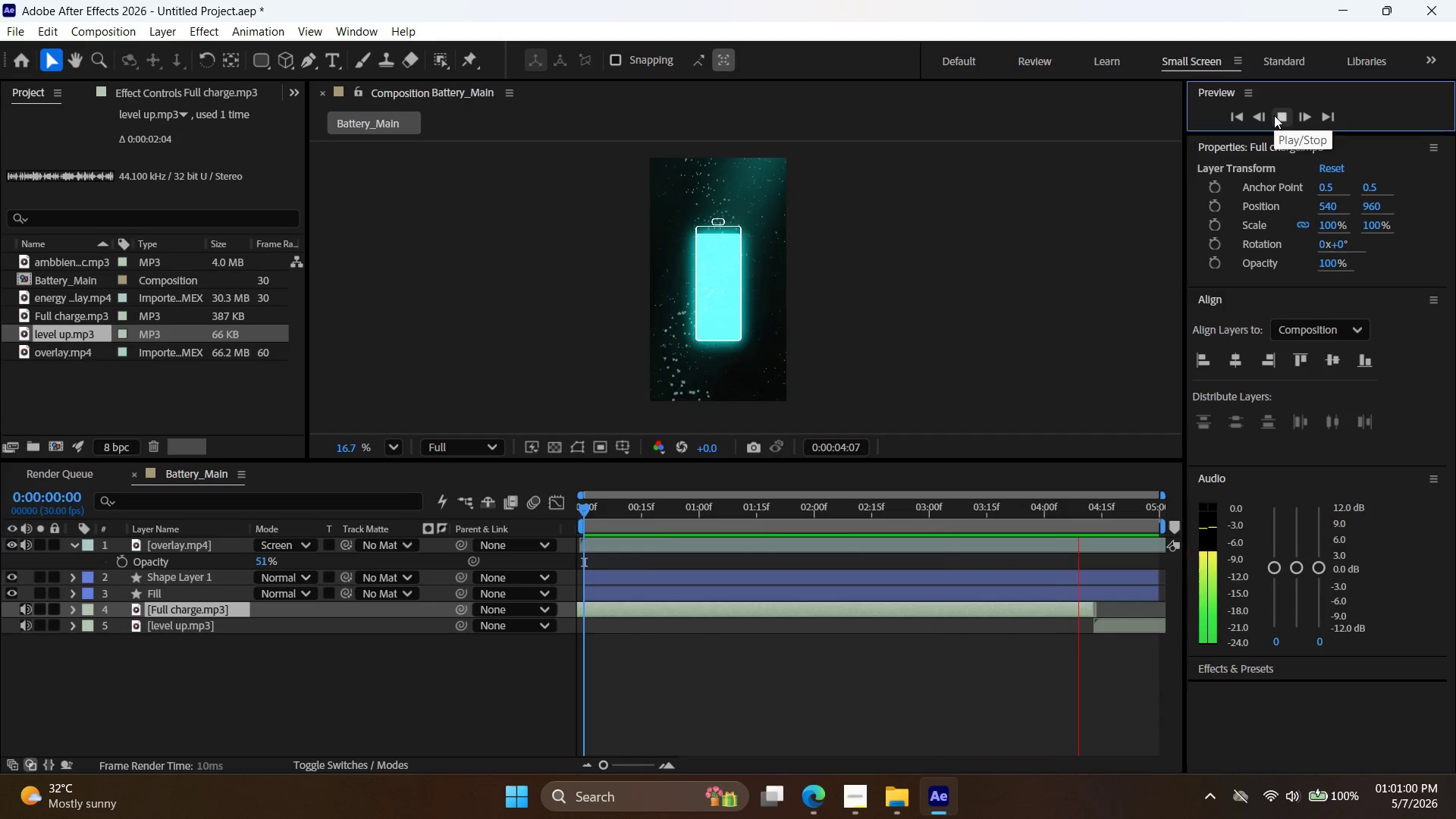 
wait(6.53)
 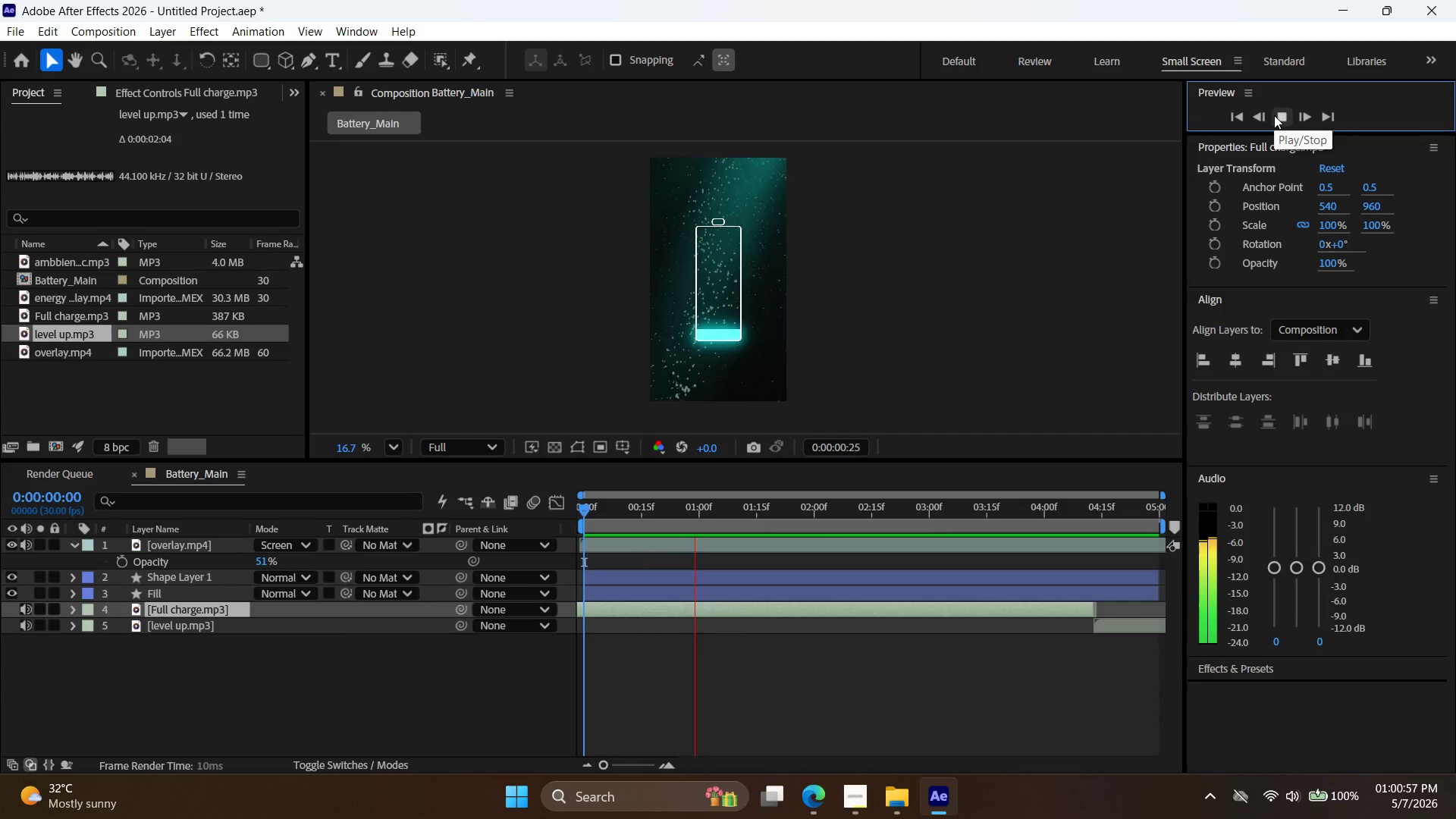 
left_click([1274, 115])
 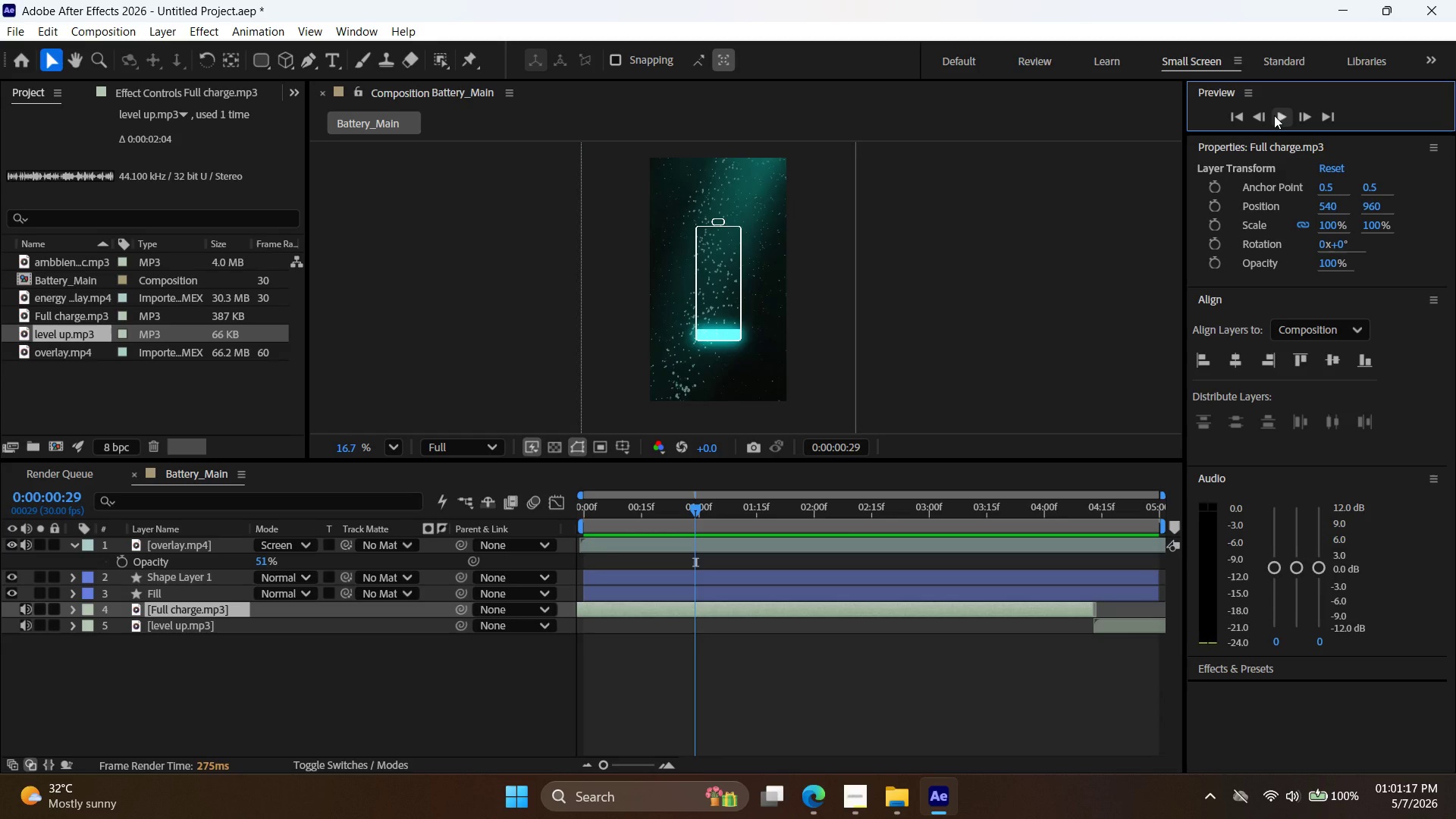 
wait(19.64)
 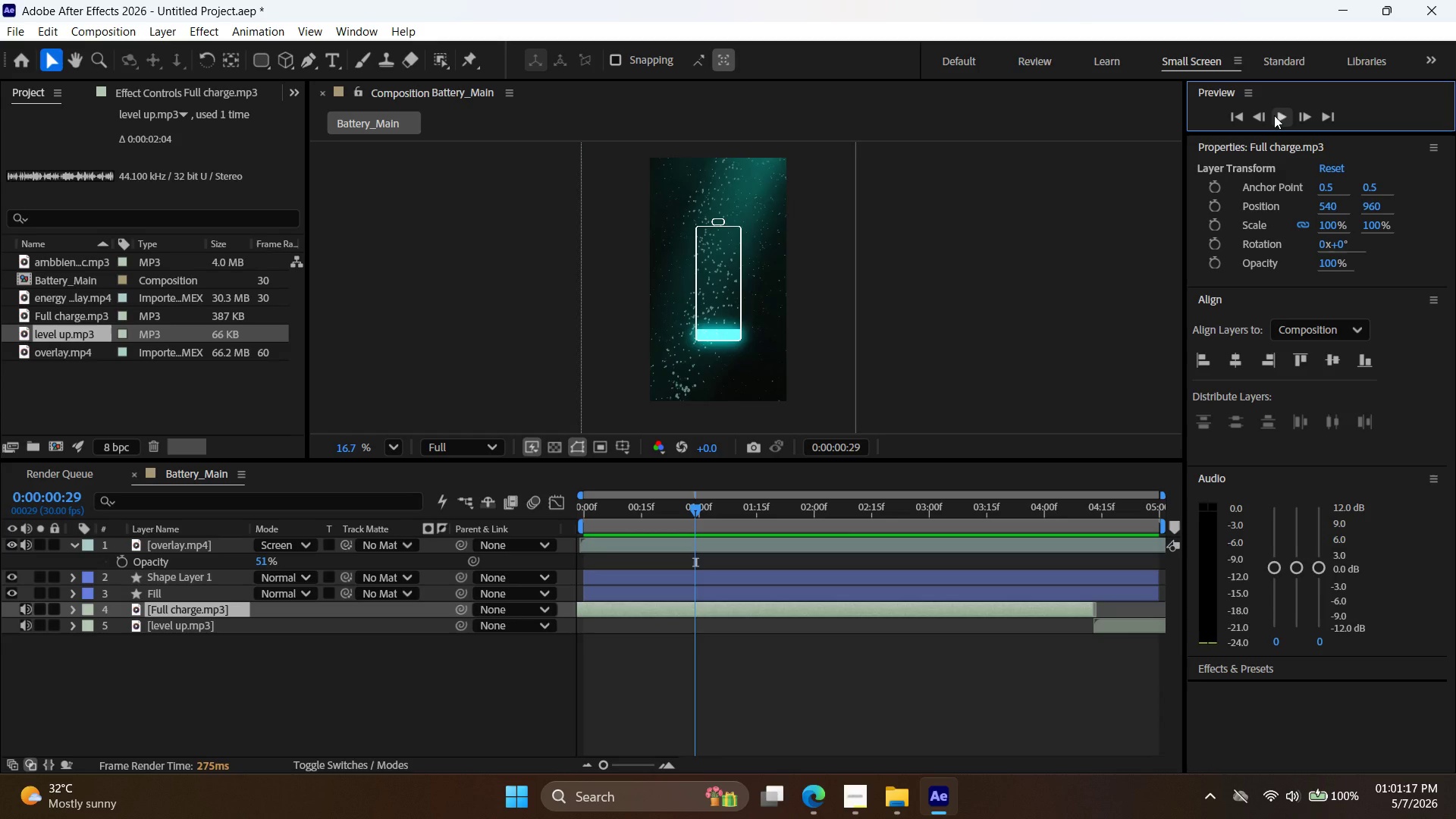 
double_click([1286, 118])
 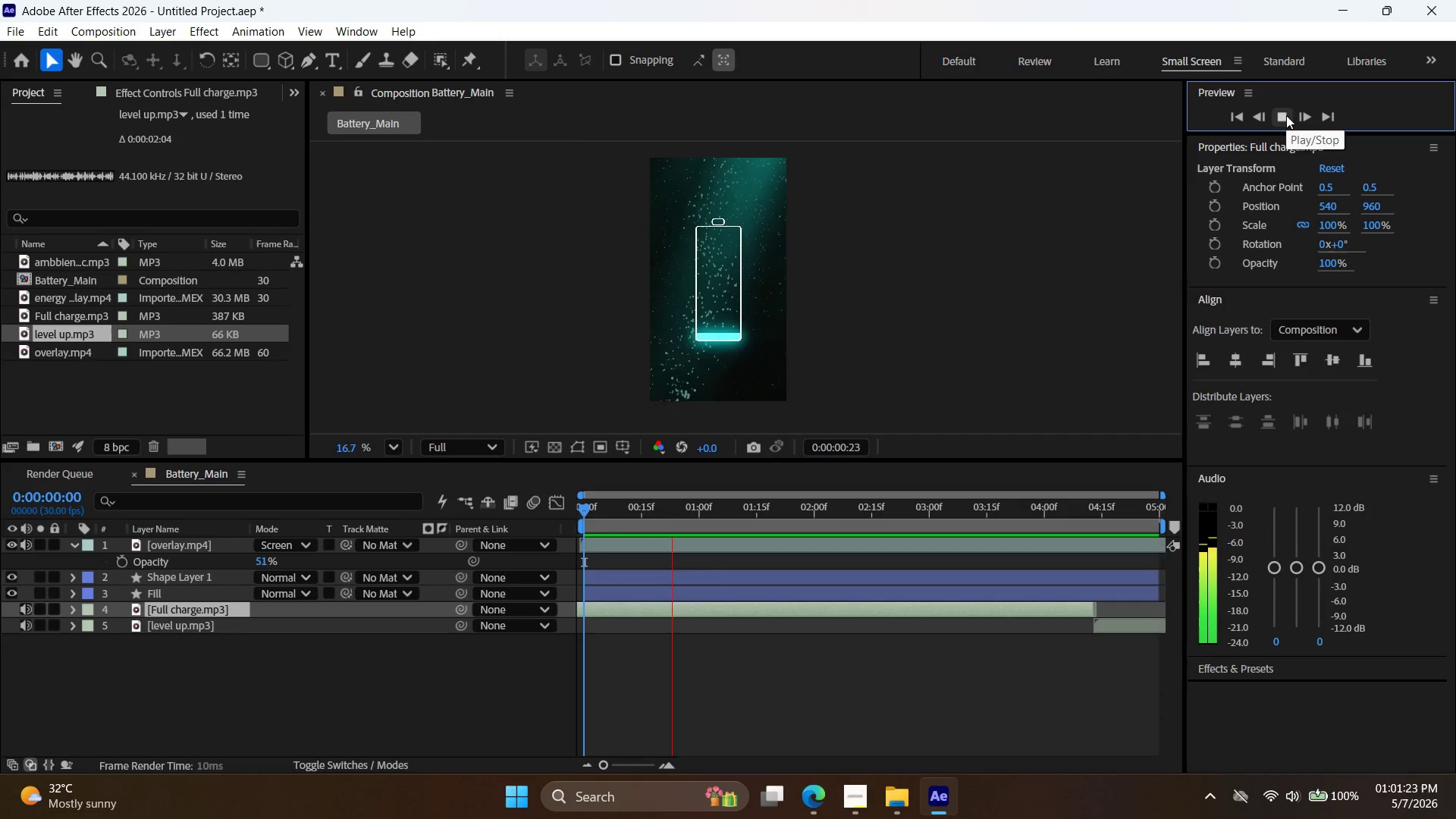 
left_click([1286, 115])
 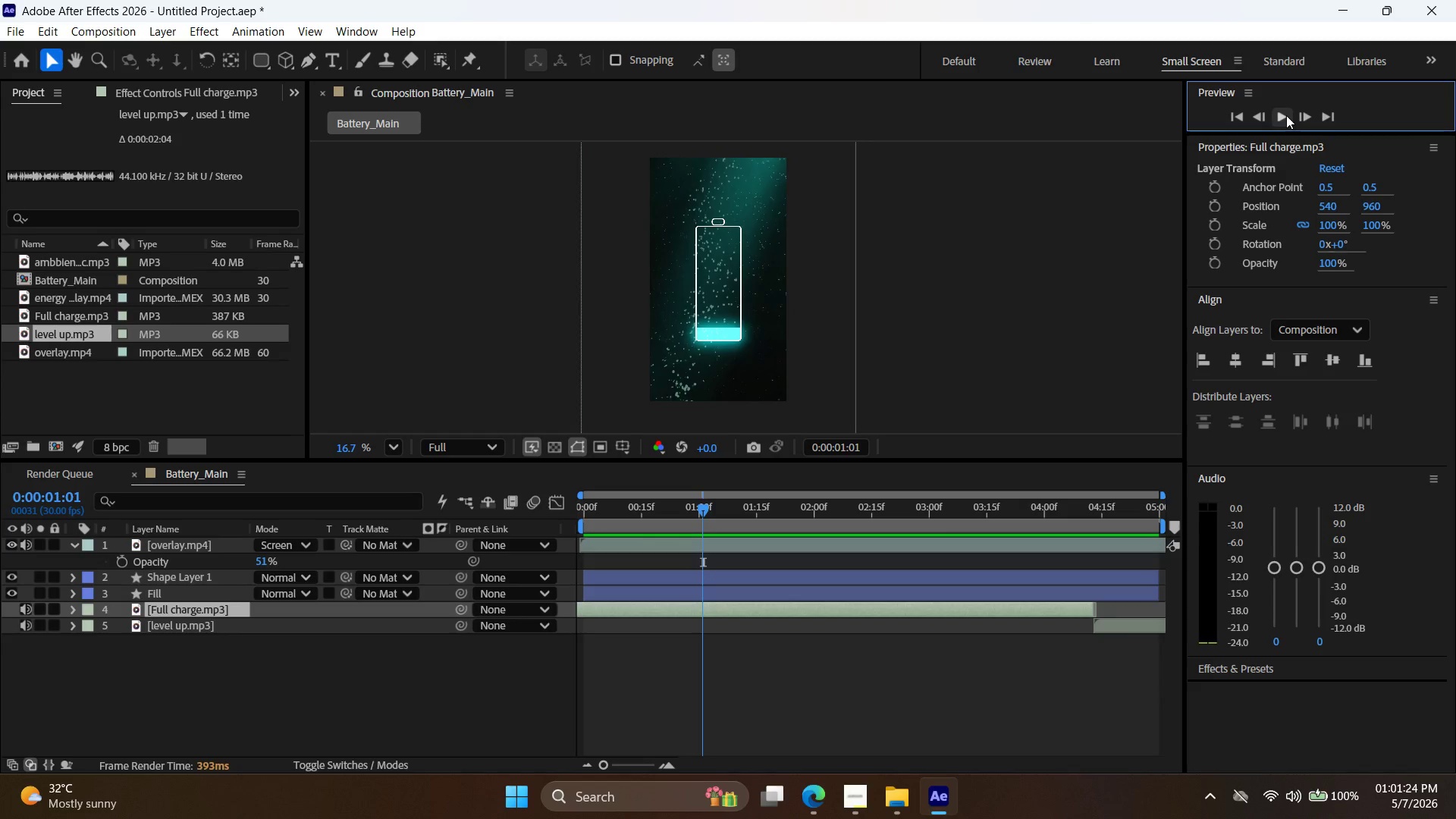 
left_click([1286, 115])
 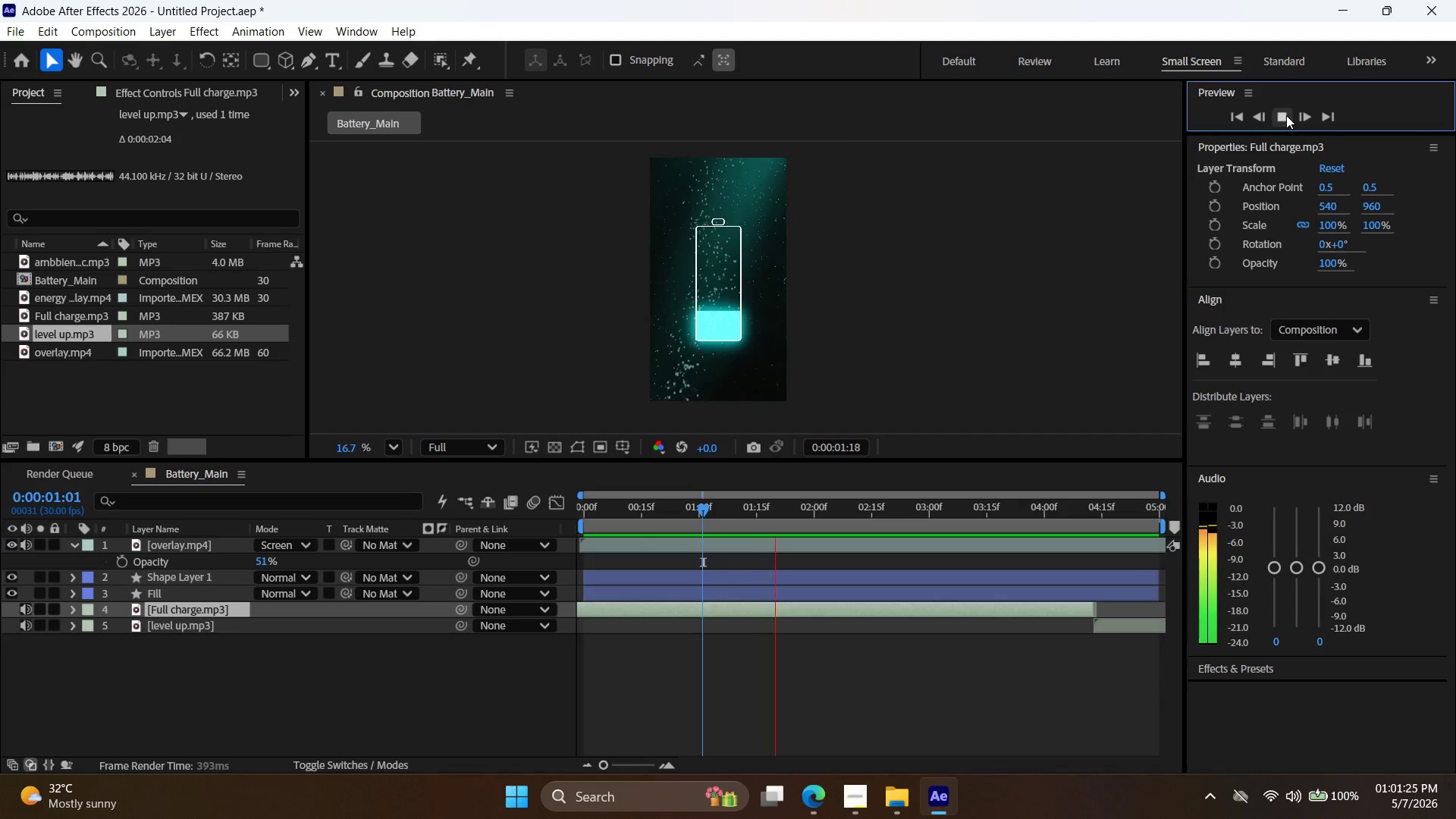 
left_click([1286, 115])
 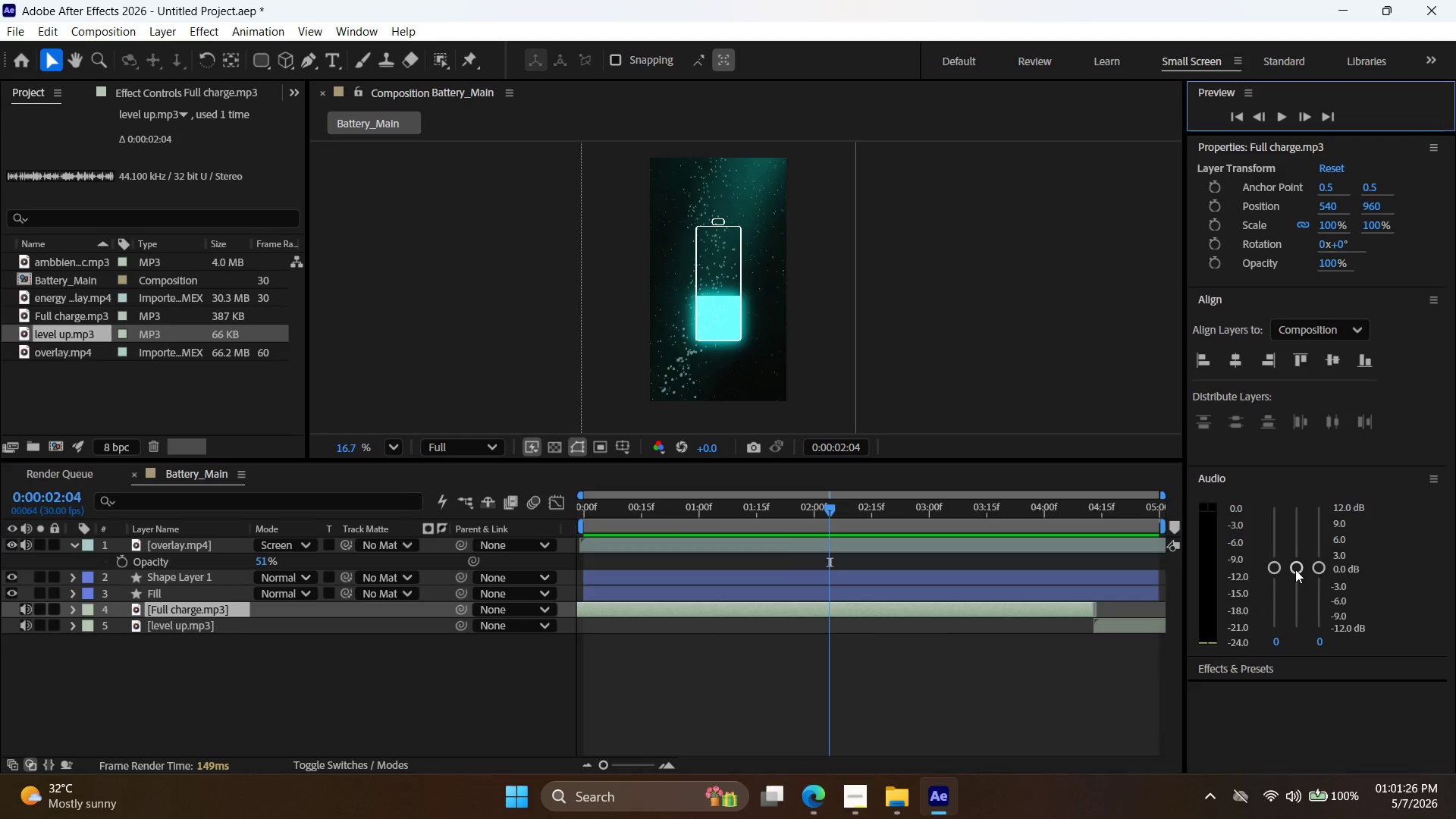 
left_click_drag(start_coordinate=[1300, 566], to_coordinate=[1303, 635])
 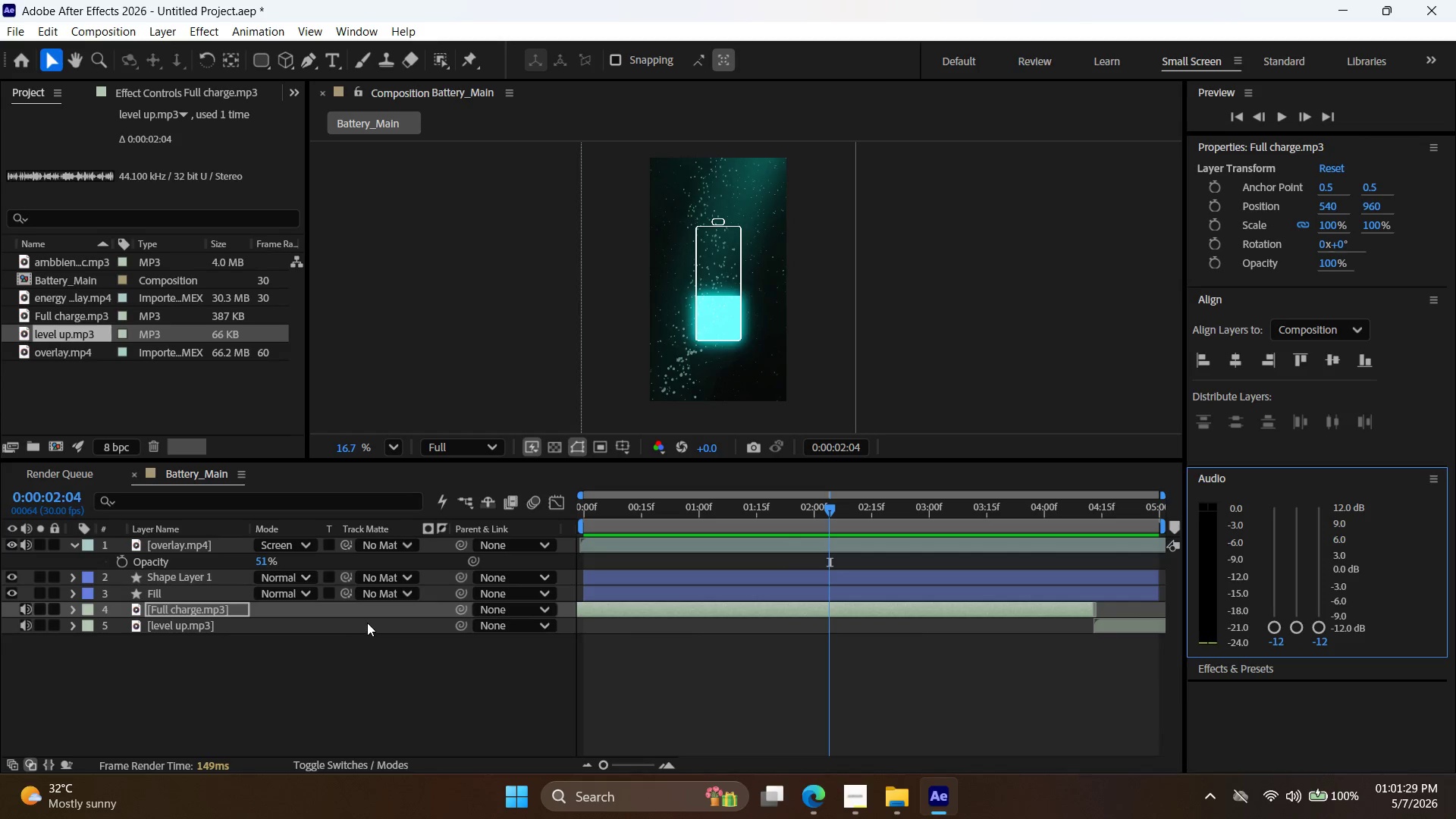 
left_click([371, 617])
 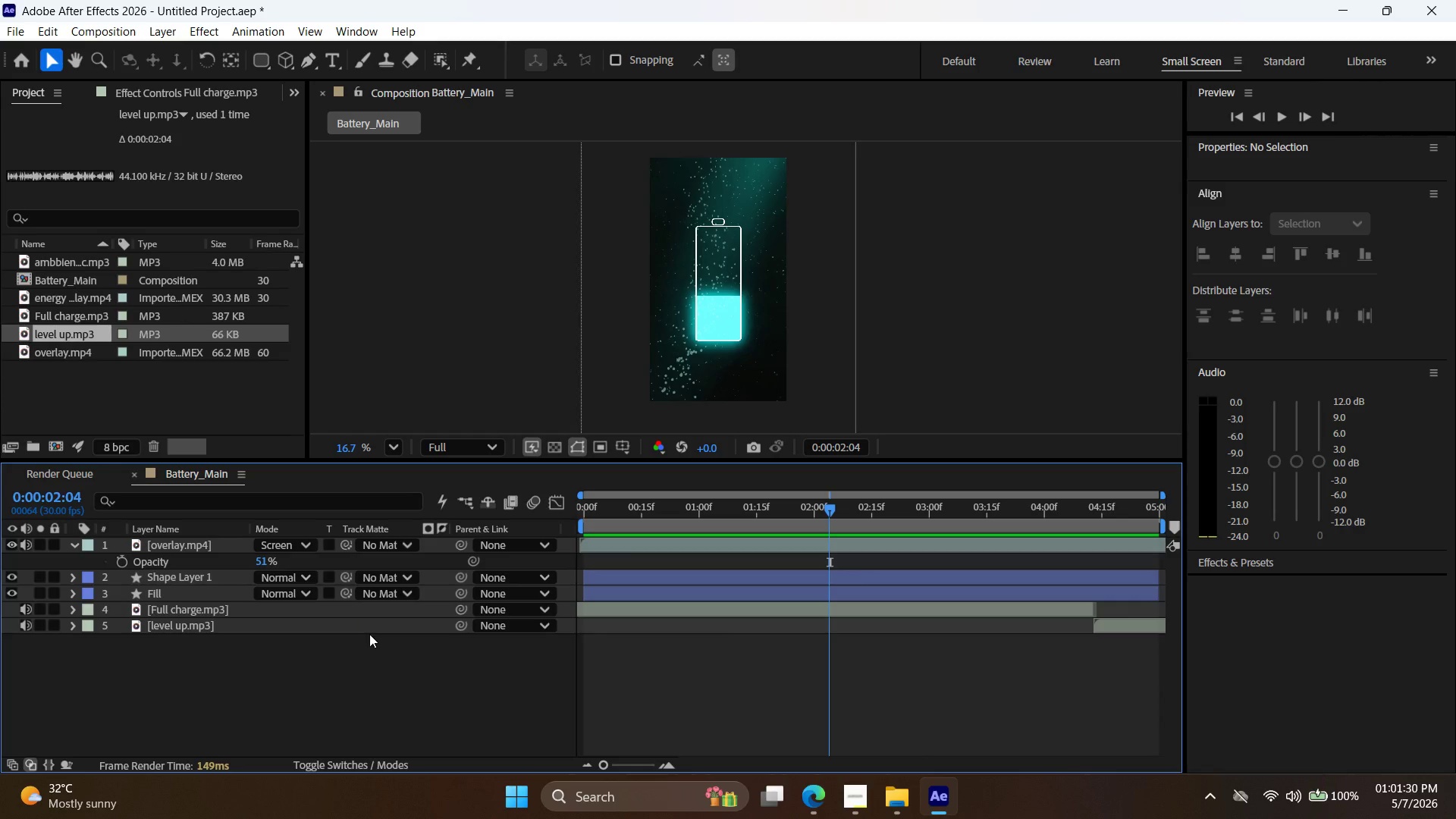 
left_click([366, 622])
 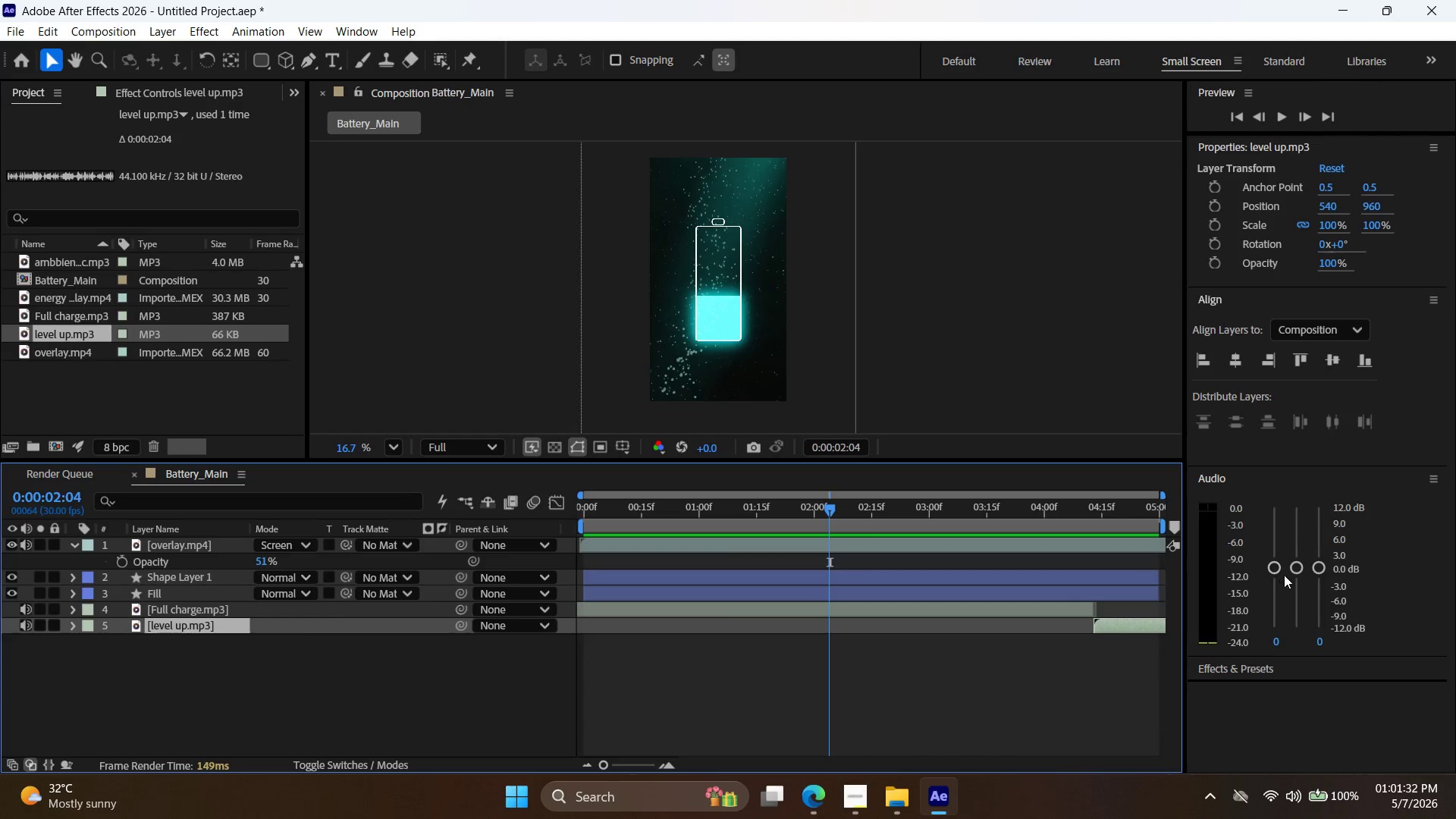 
left_click_drag(start_coordinate=[1296, 571], to_coordinate=[1302, 647])
 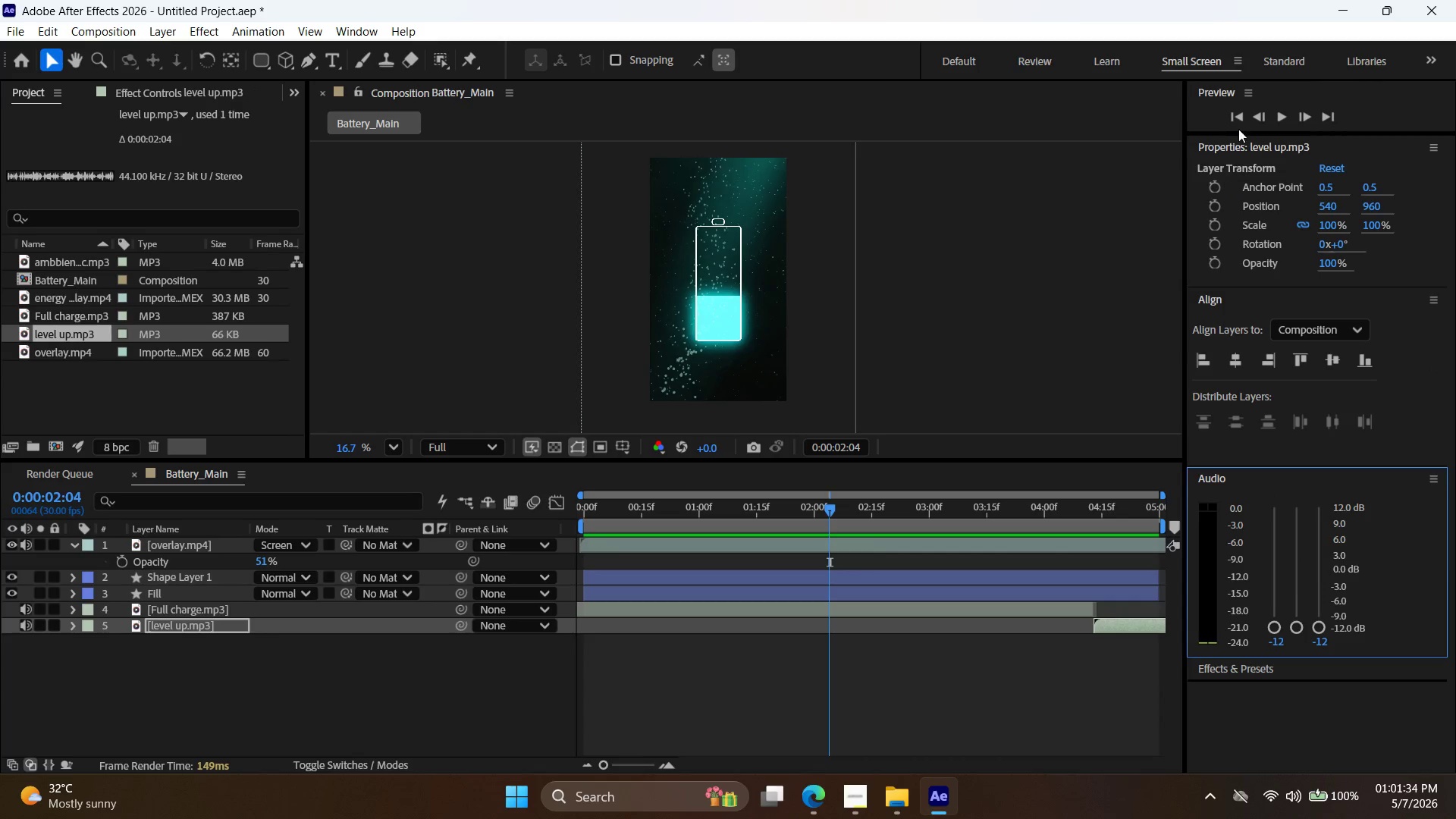 
left_click([1232, 121])
 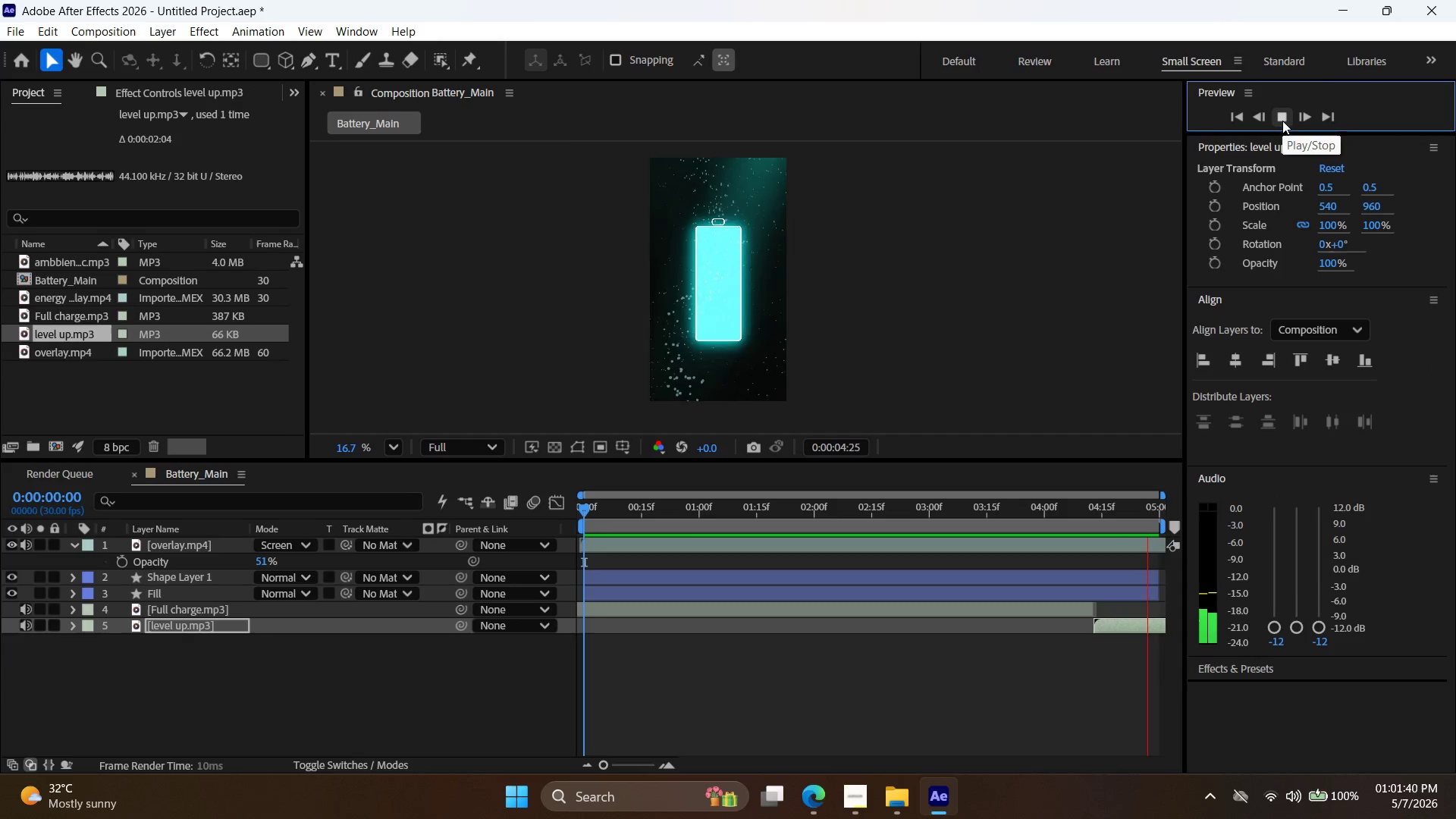 
wait(7.38)
 